 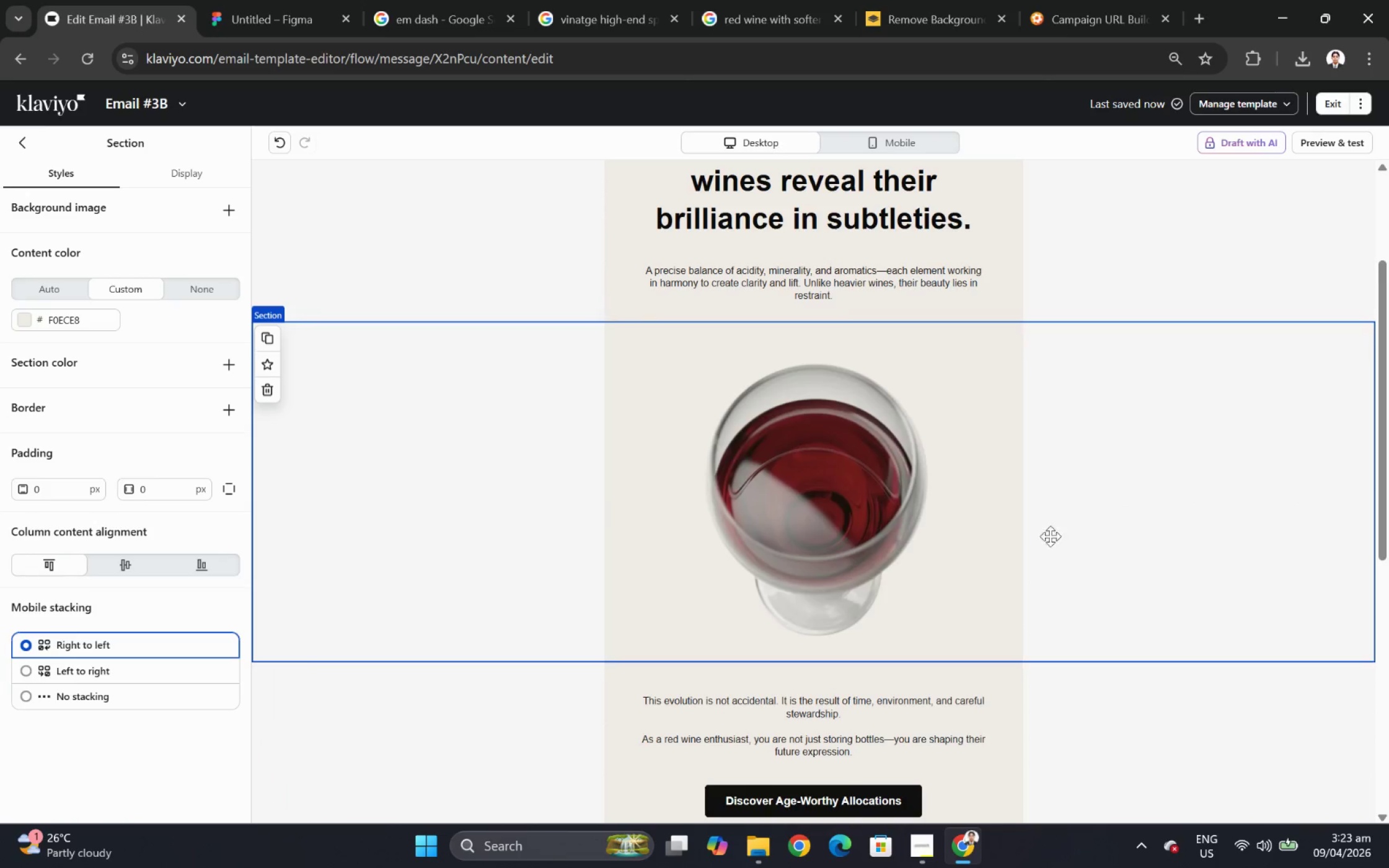 
scroll: coordinate [1117, 545], scroll_direction: down, amount: 4.0
 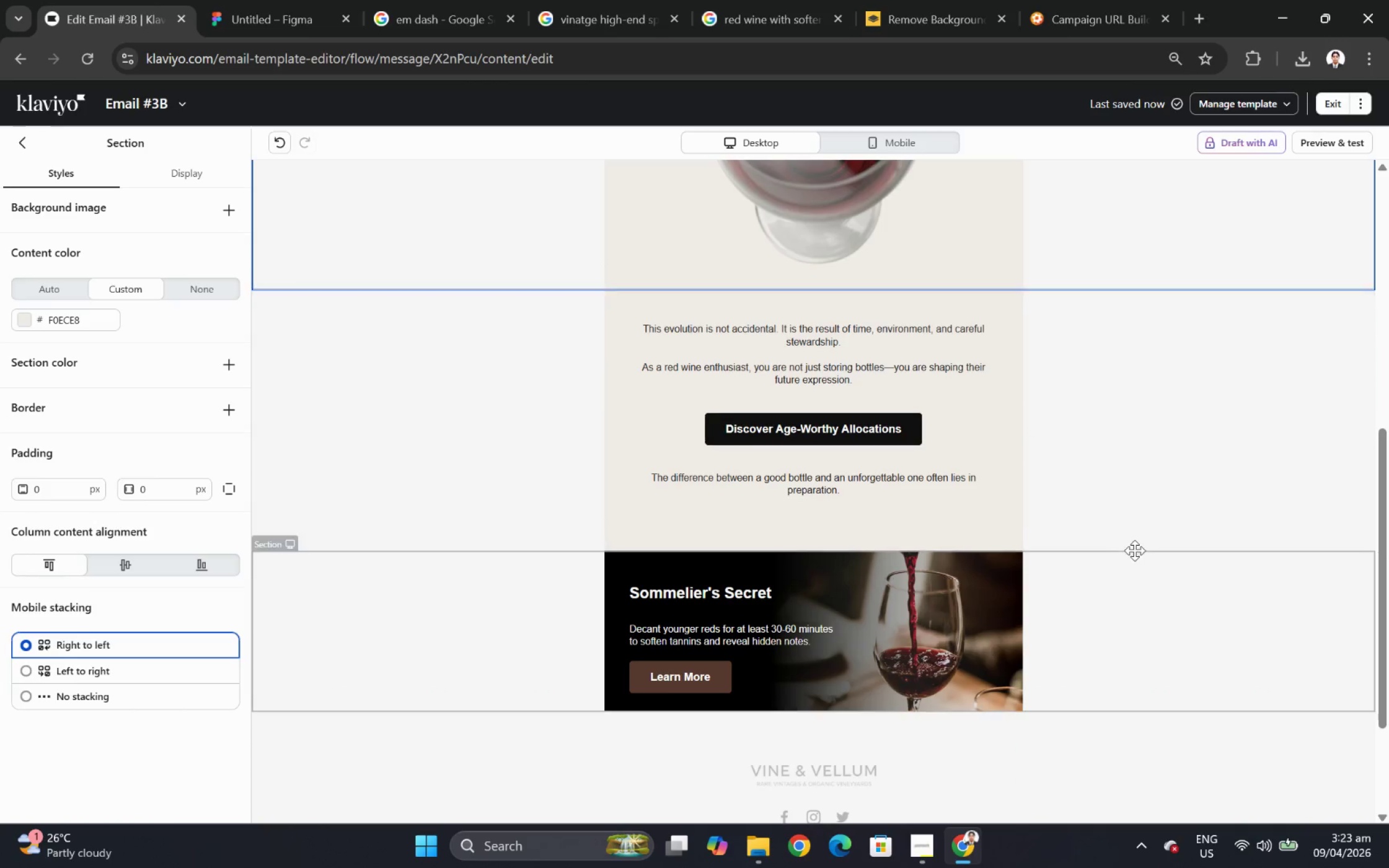 
scroll: coordinate [1118, 532], scroll_direction: up, amount: 6.0
 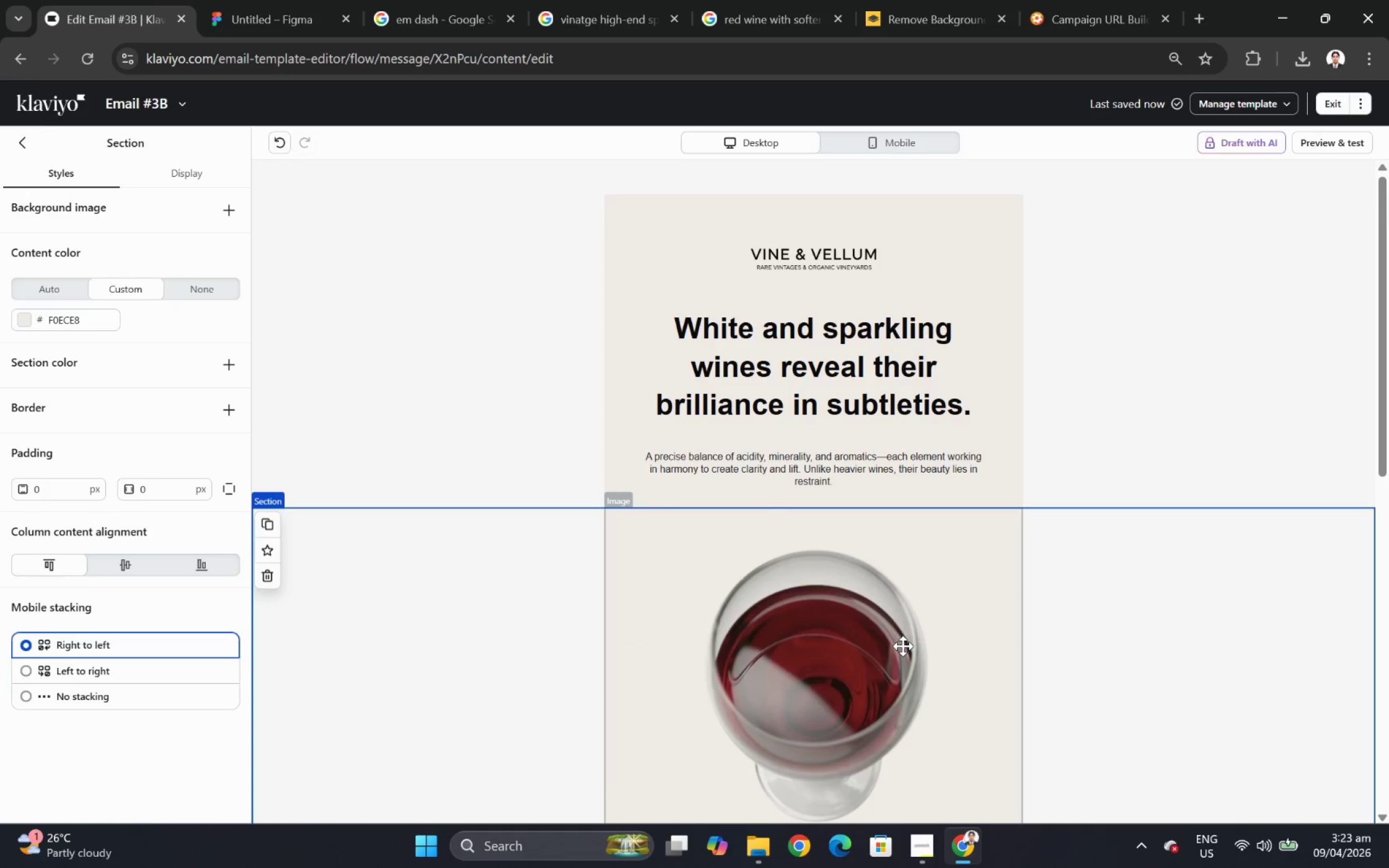 
left_click([904, 646])
 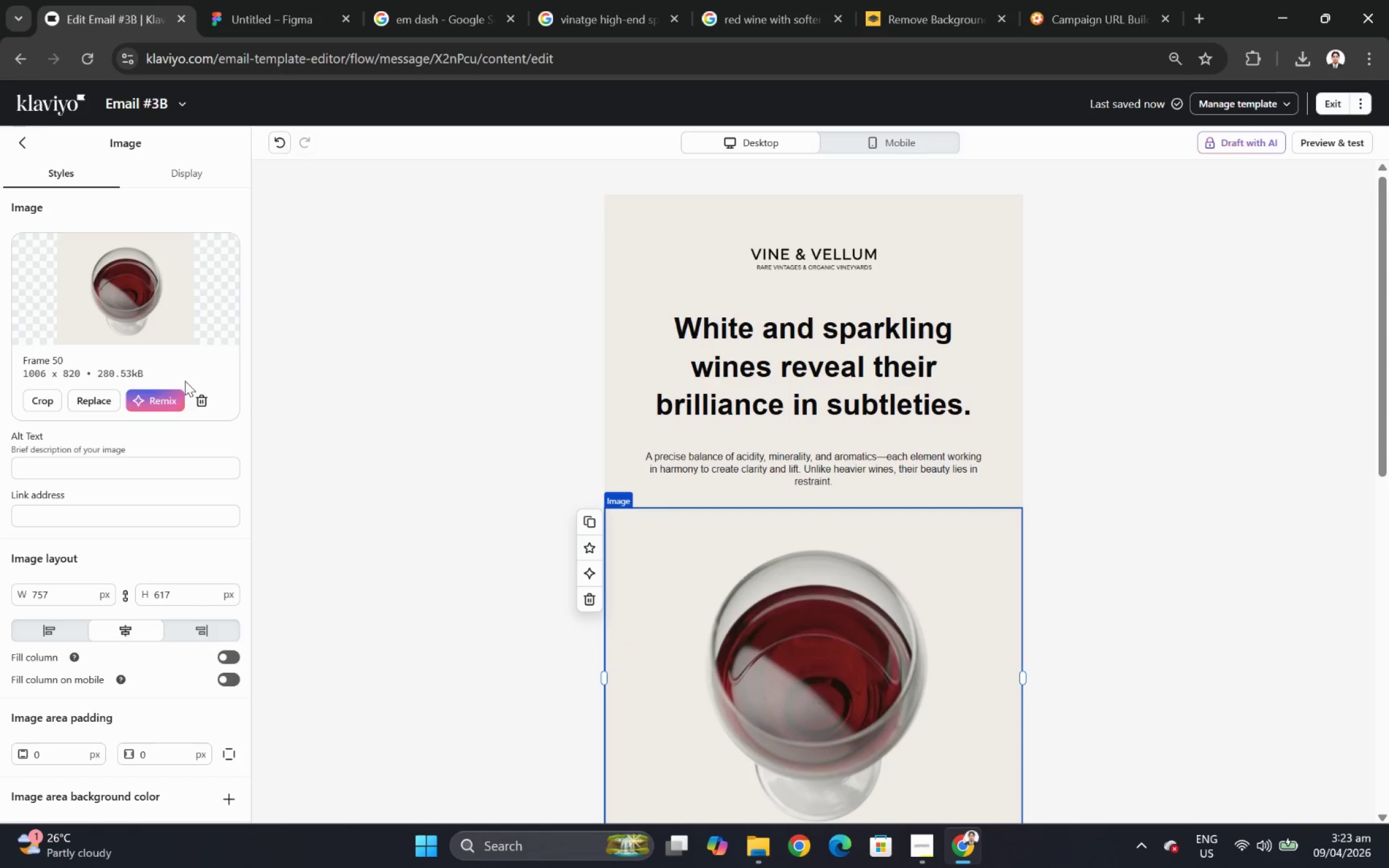 
left_click([175, 400])
 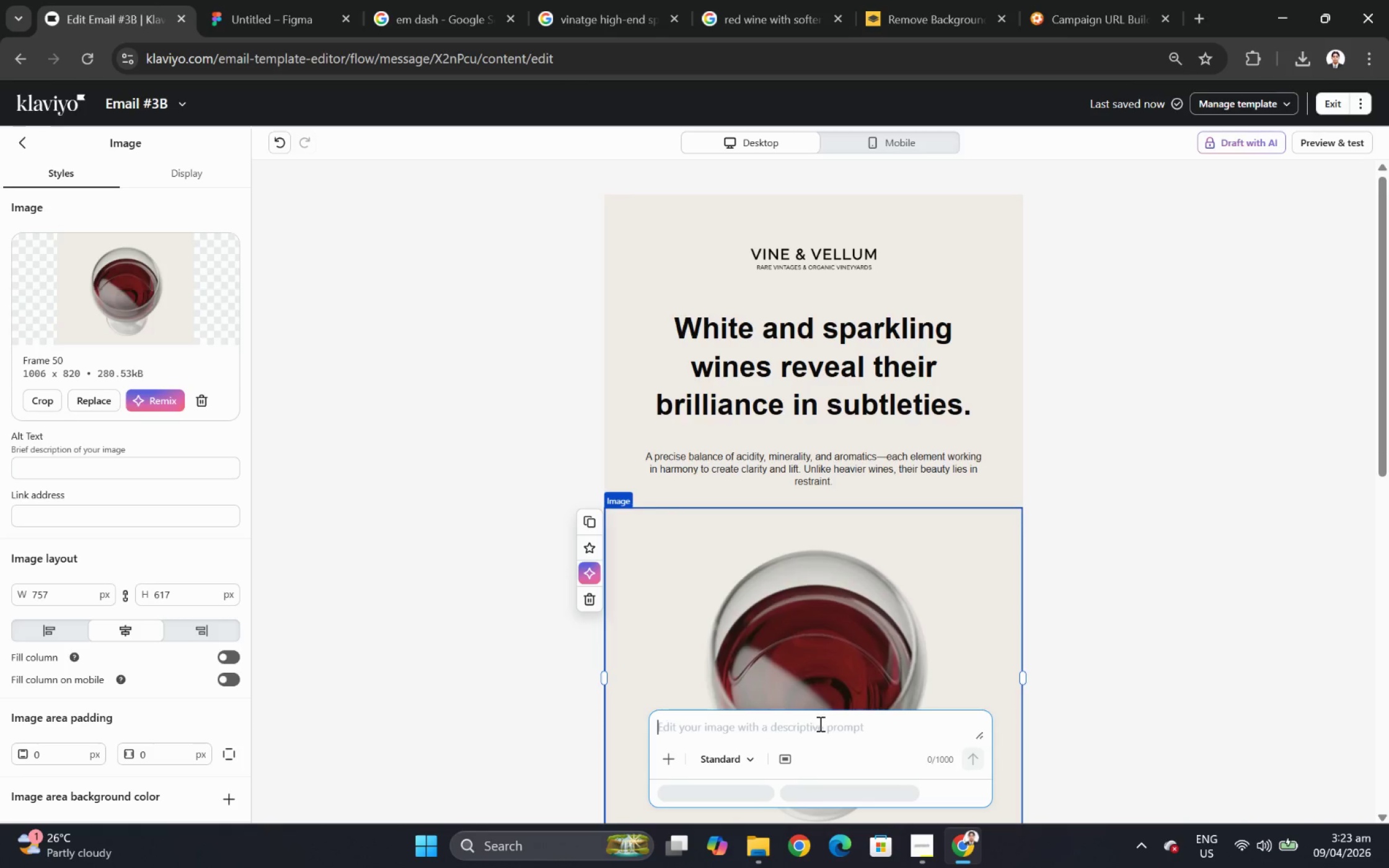 
type(chane to )
key(Backspace)
key(Backspace)
key(Backspace)
key(Backspace)
key(Backspace)
type(ge to a white wine or sparkling wine)
 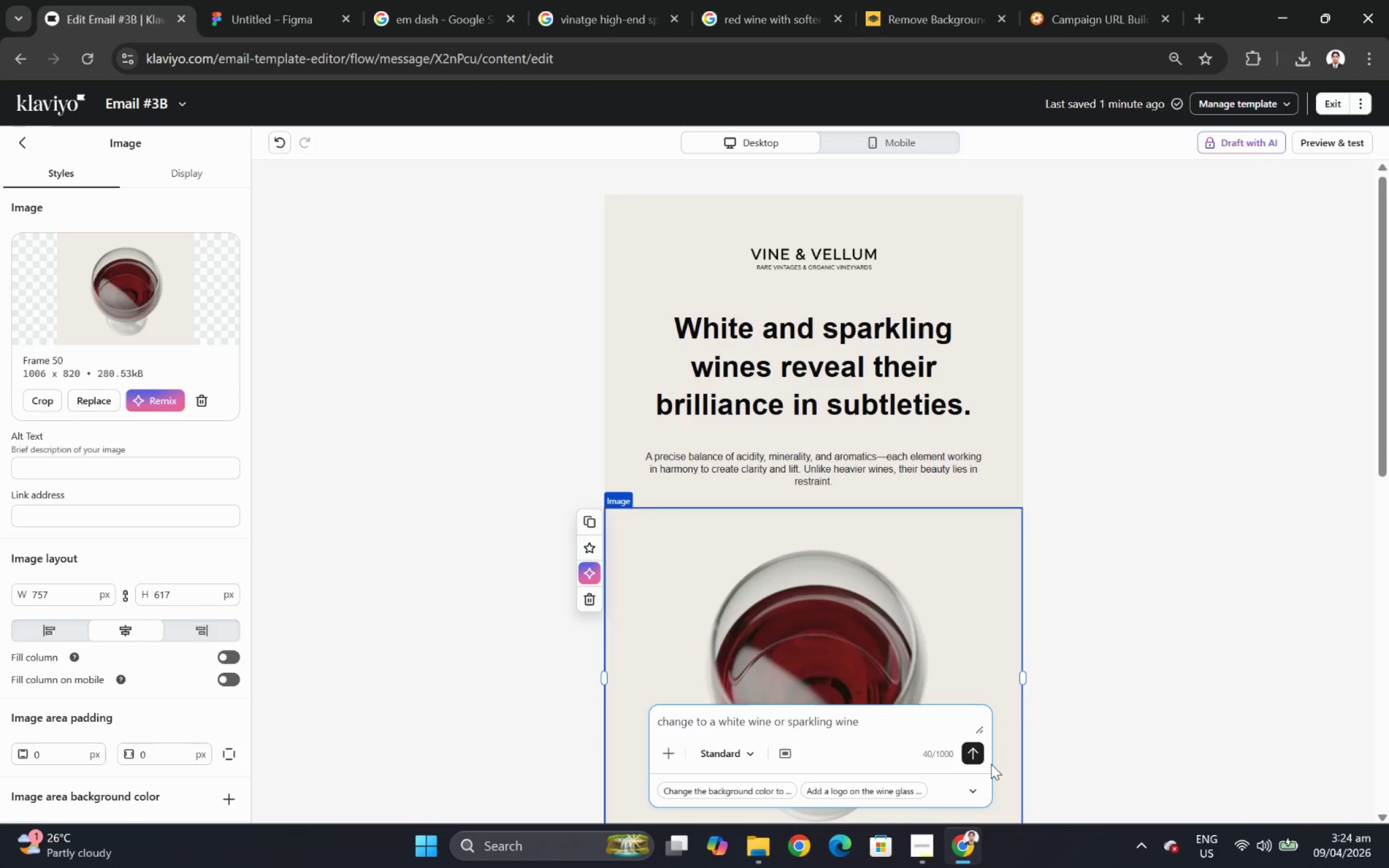 
left_click([979, 751])
 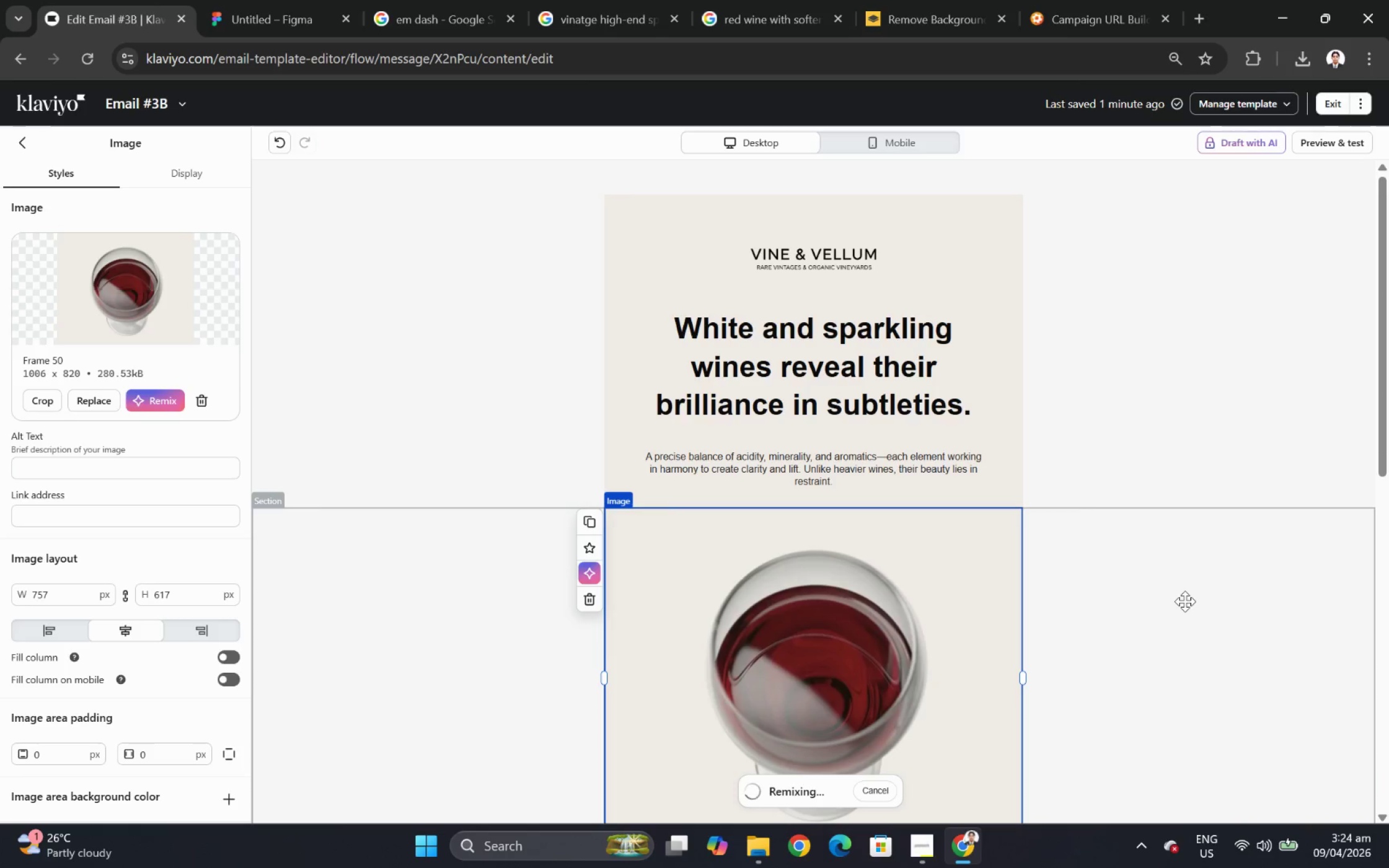 
wait(13.16)
 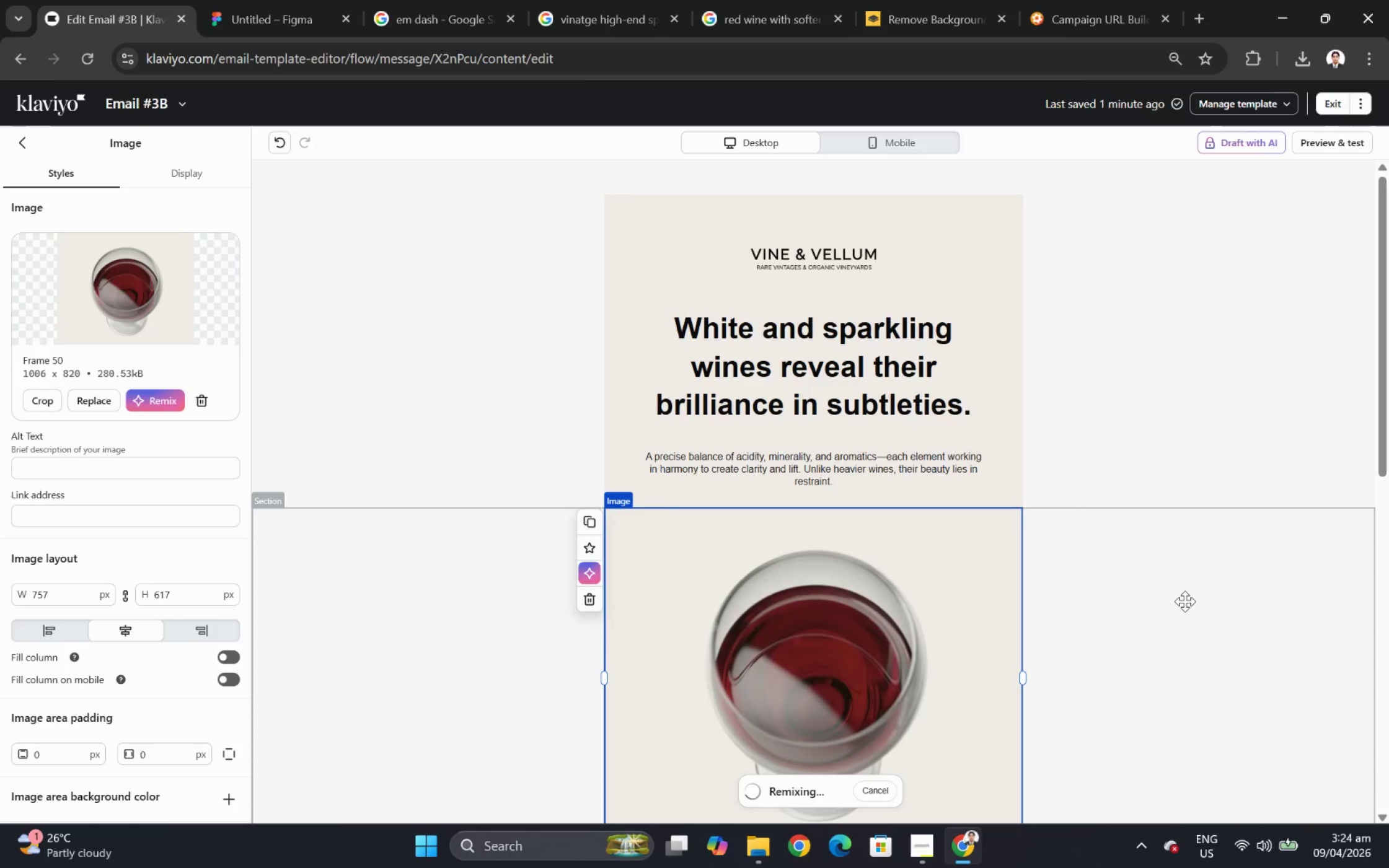 
scroll: coordinate [1135, 566], scroll_direction: down, amount: 2.0
 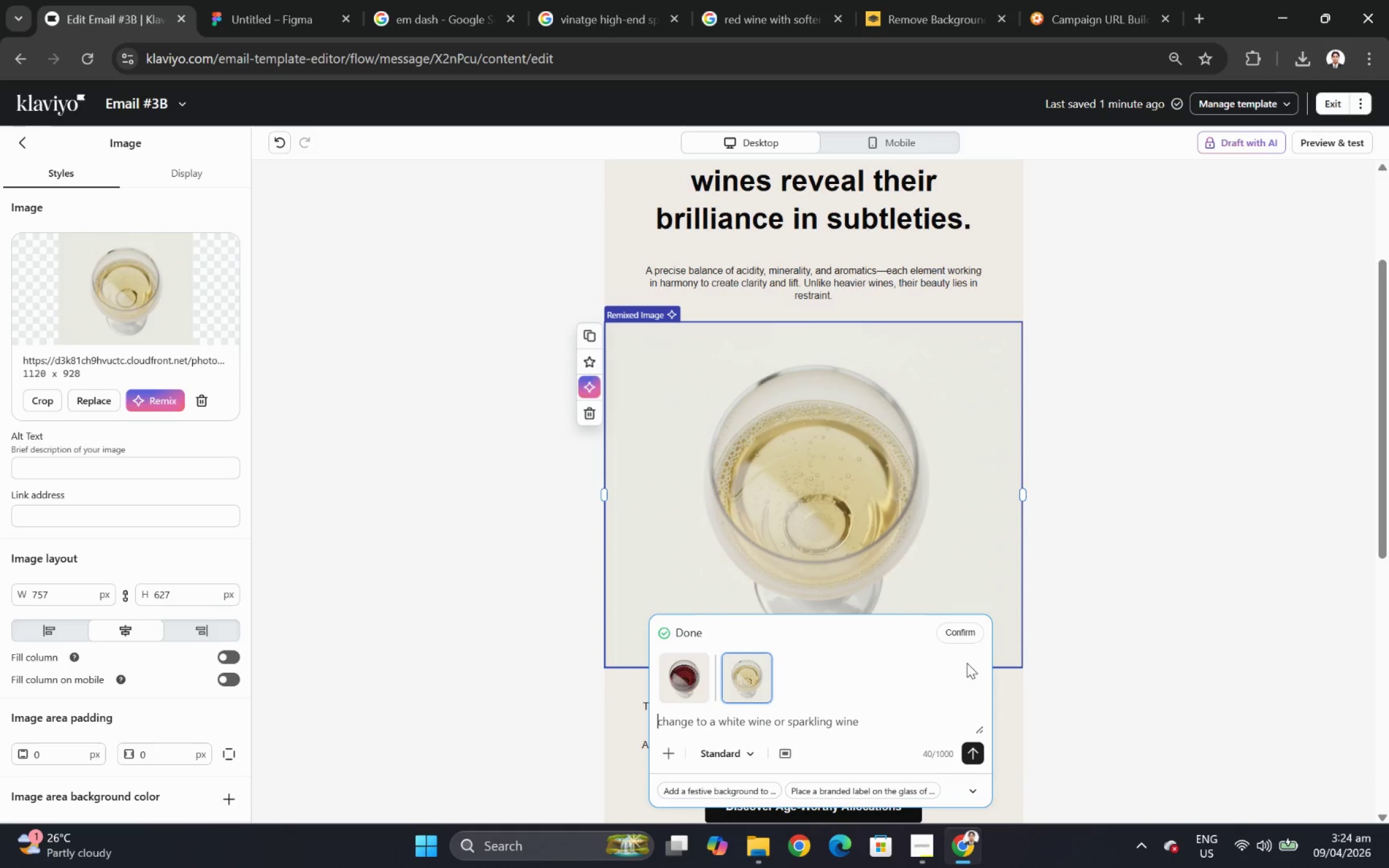 
left_click([966, 633])
 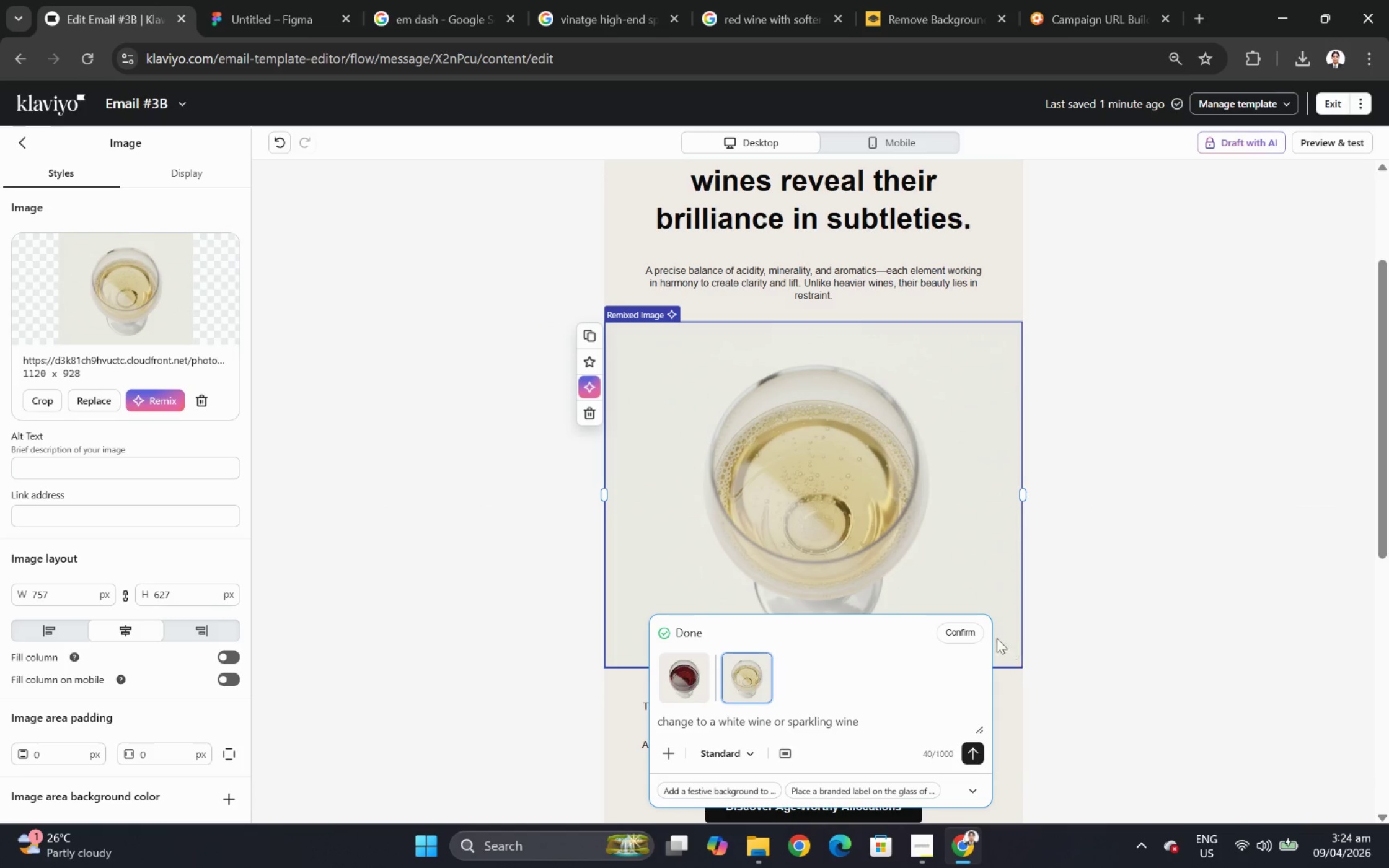 
left_click([976, 630])
 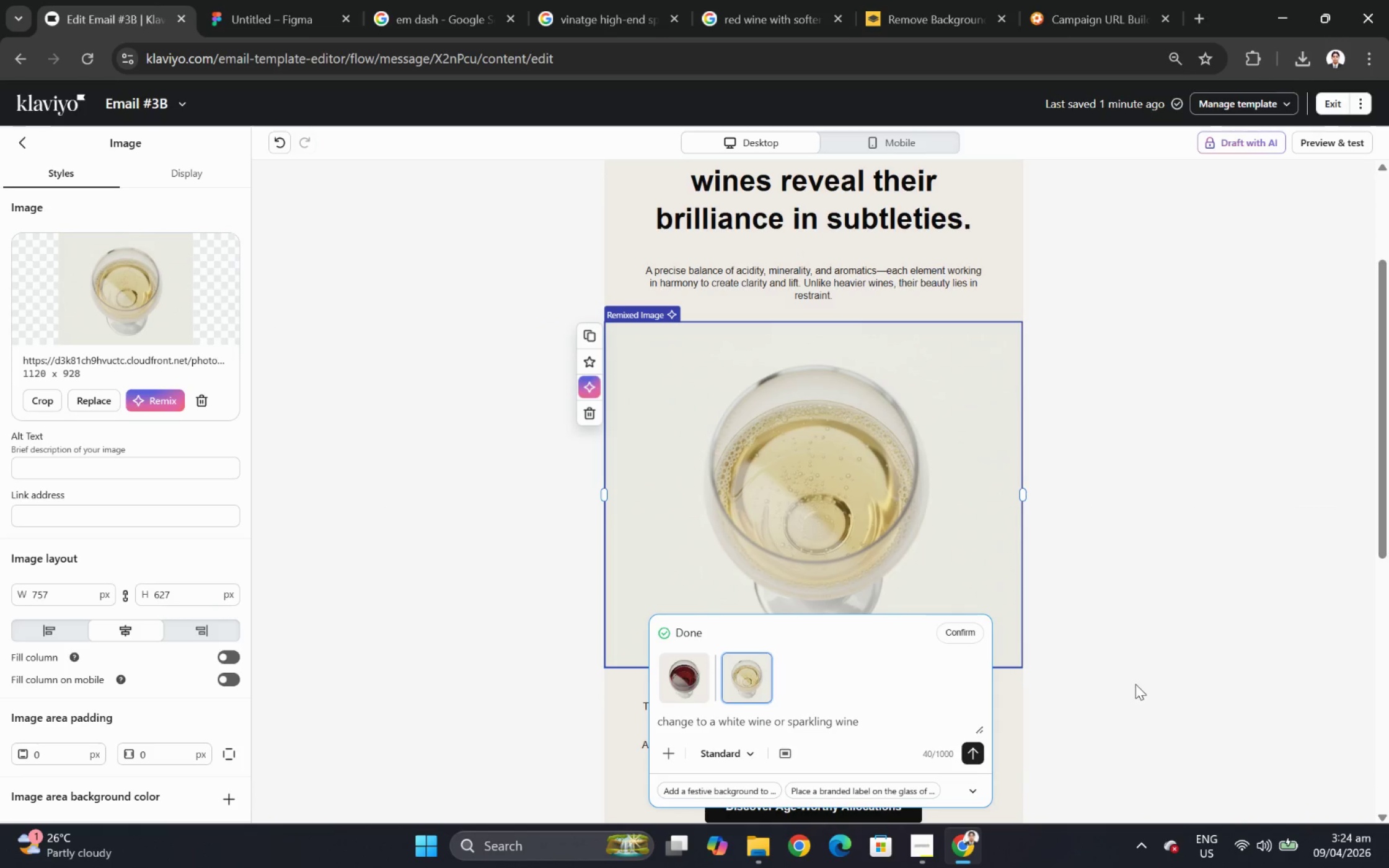 
scroll: coordinate [1078, 572], scroll_direction: up, amount: 3.0
 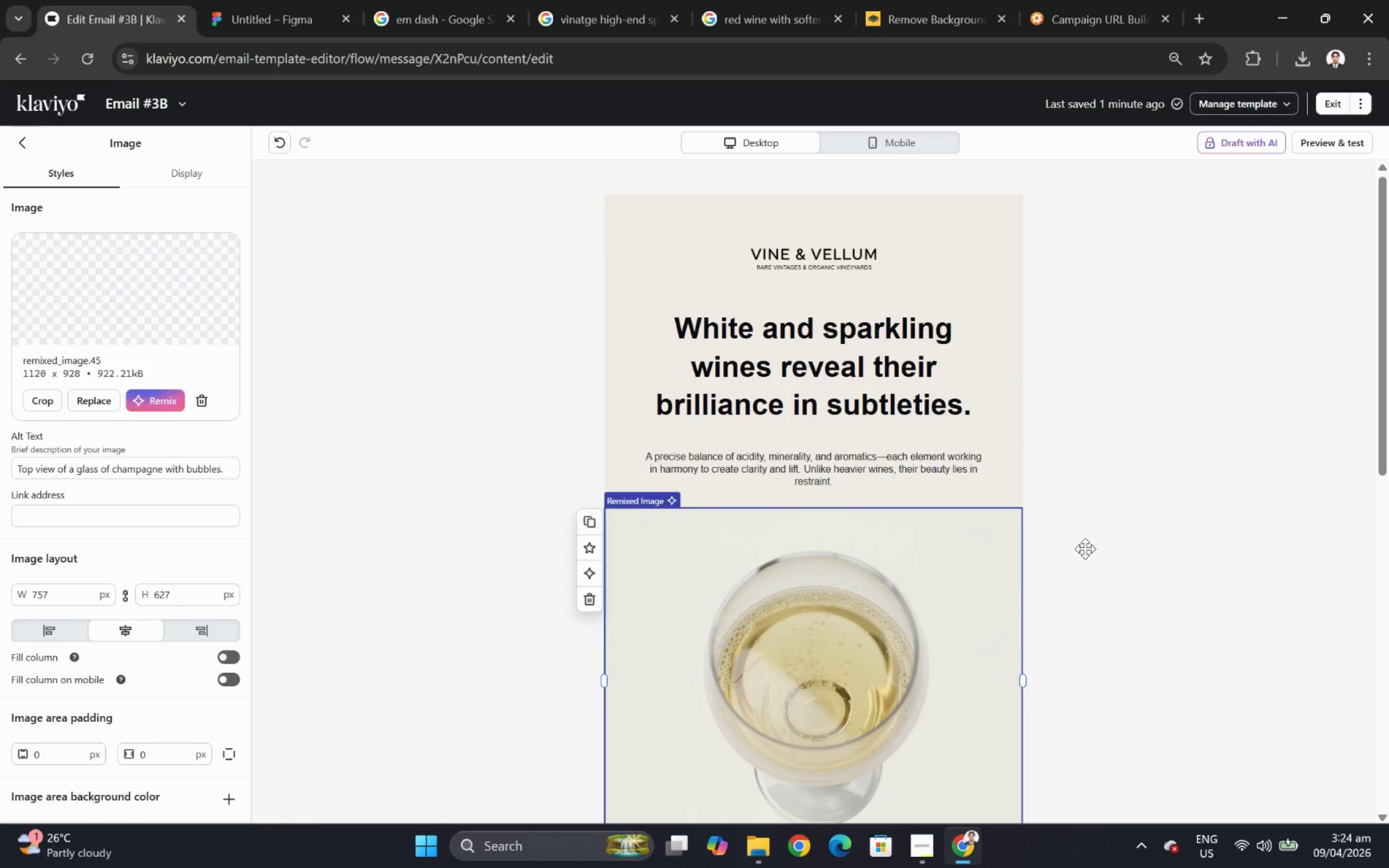 
scroll: coordinate [997, 717], scroll_direction: down, amount: 3.0
 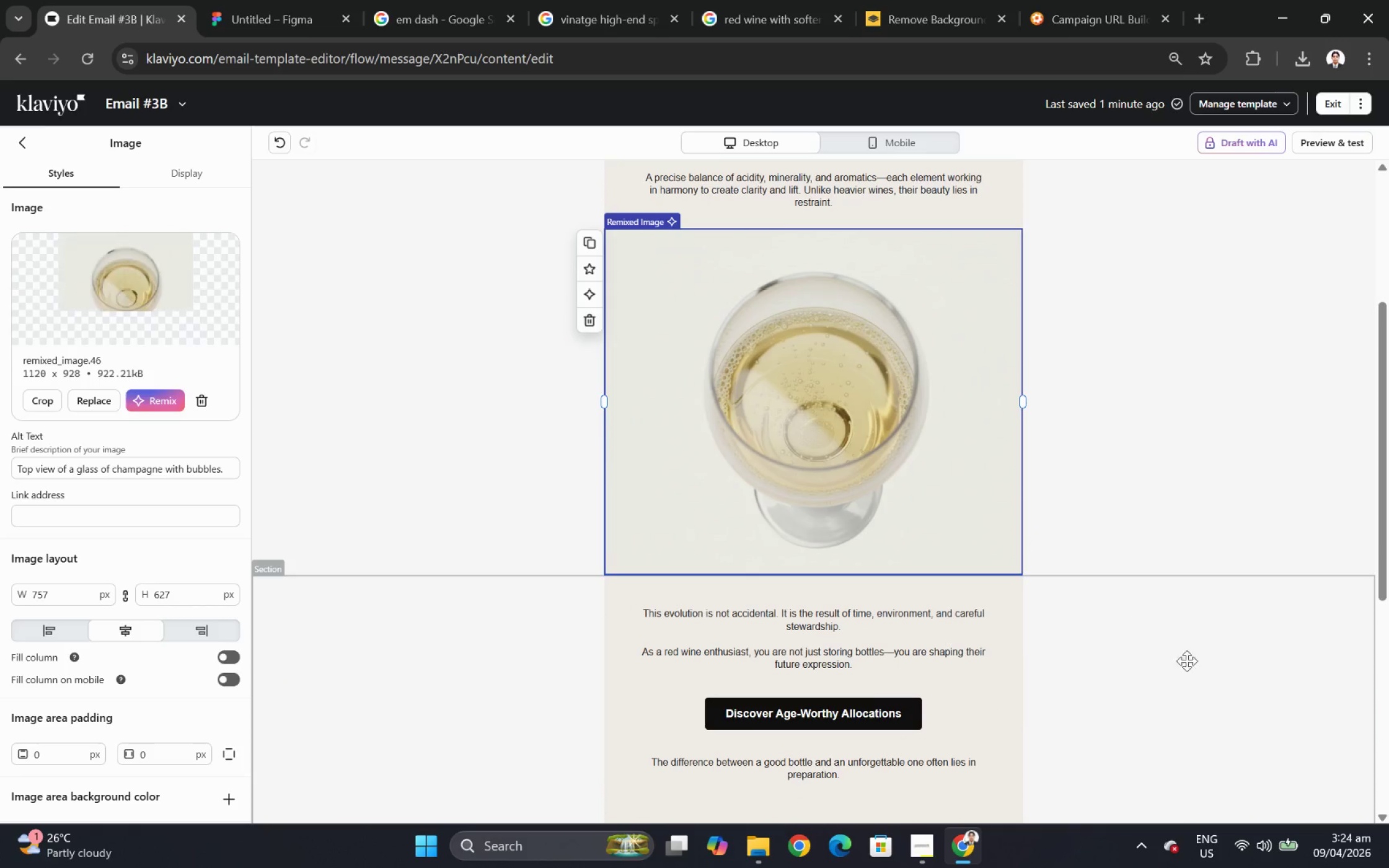 
left_click([1229, 675])
 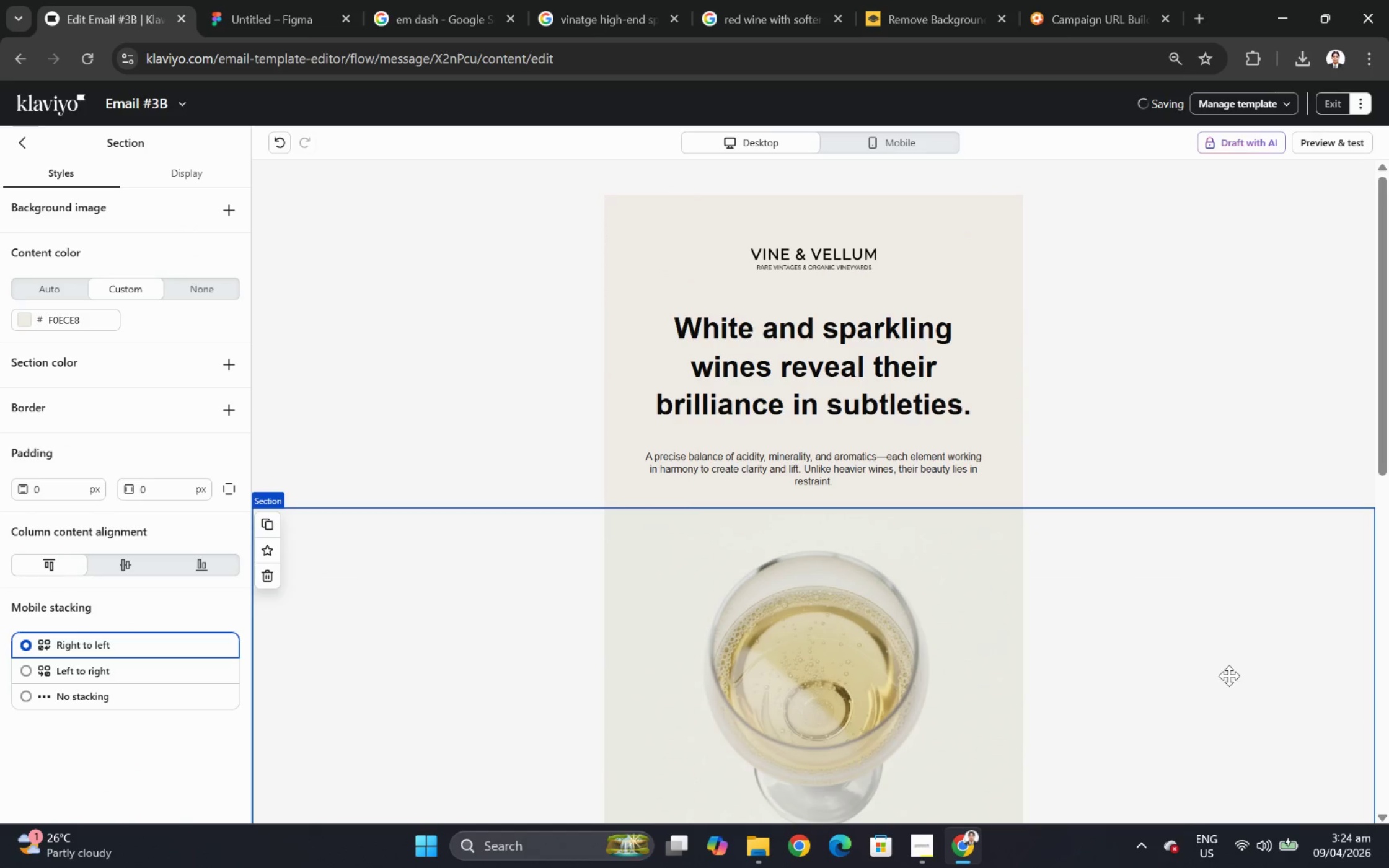 
hold_key(key=ControlLeft, duration=1.5)
 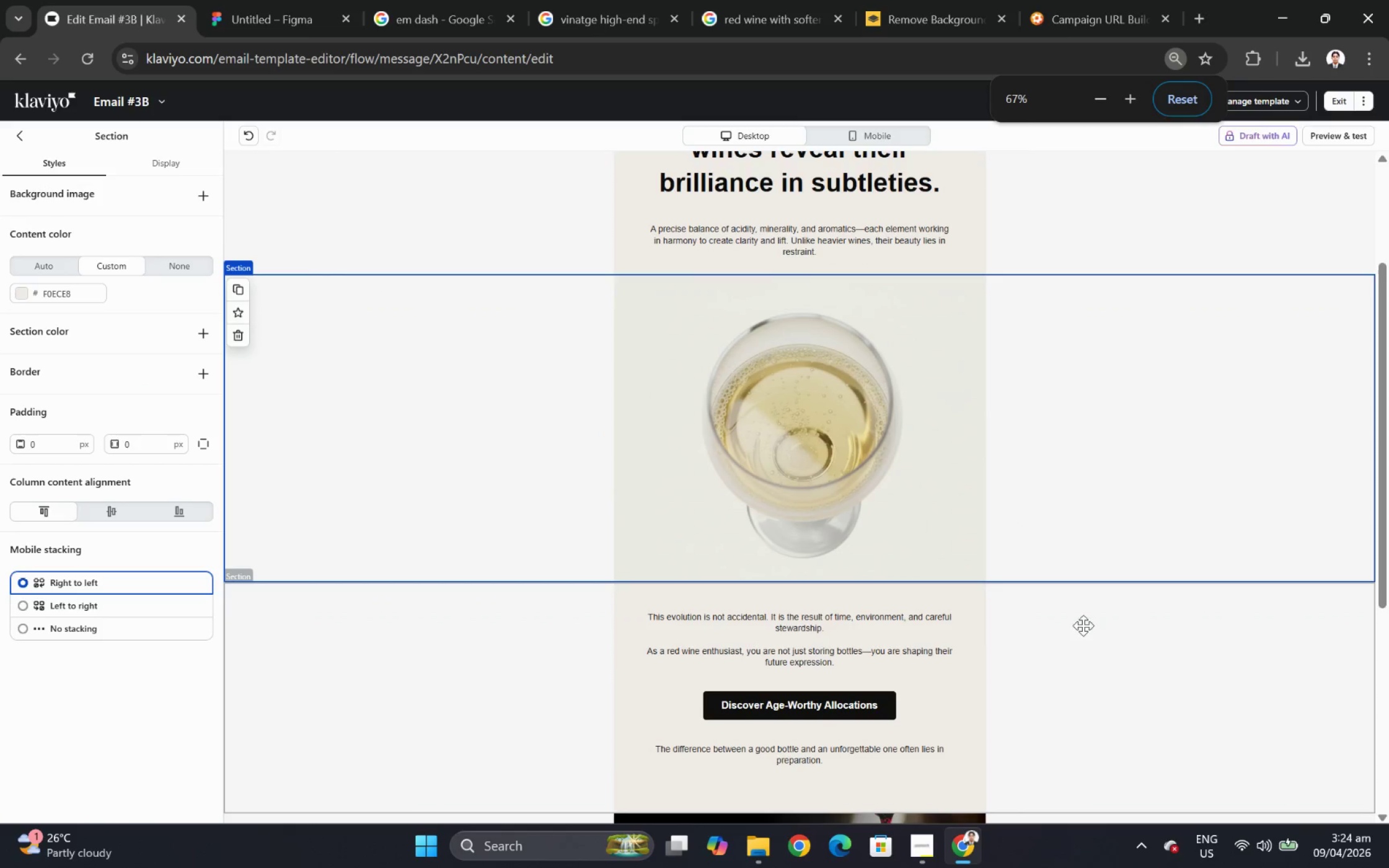 
scroll: coordinate [1211, 694], scroll_direction: up, amount: 4.0
 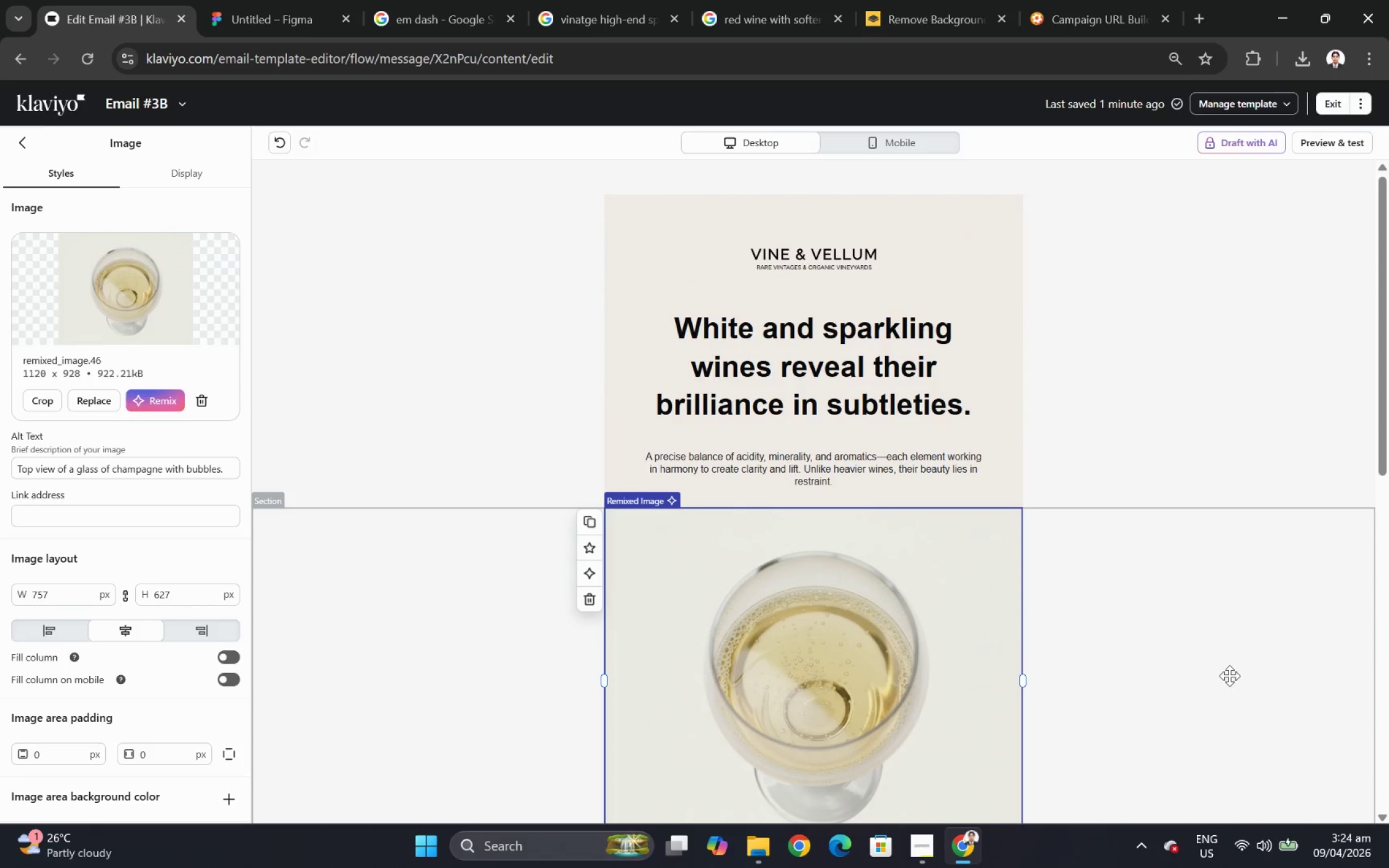 
key(Control+ControlLeft)
 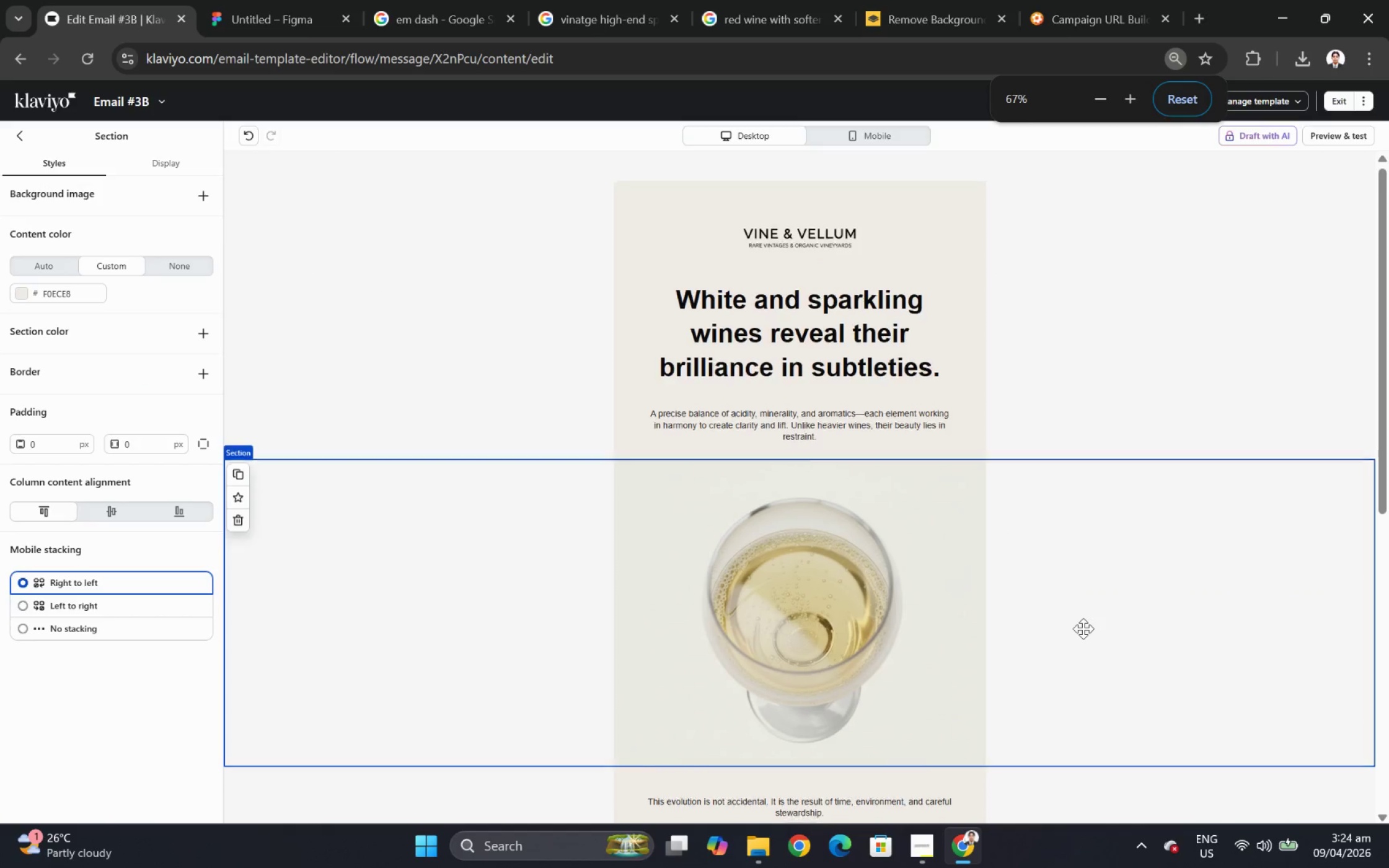 
scroll: coordinate [1185, 662], scroll_direction: down, amount: 3.0
 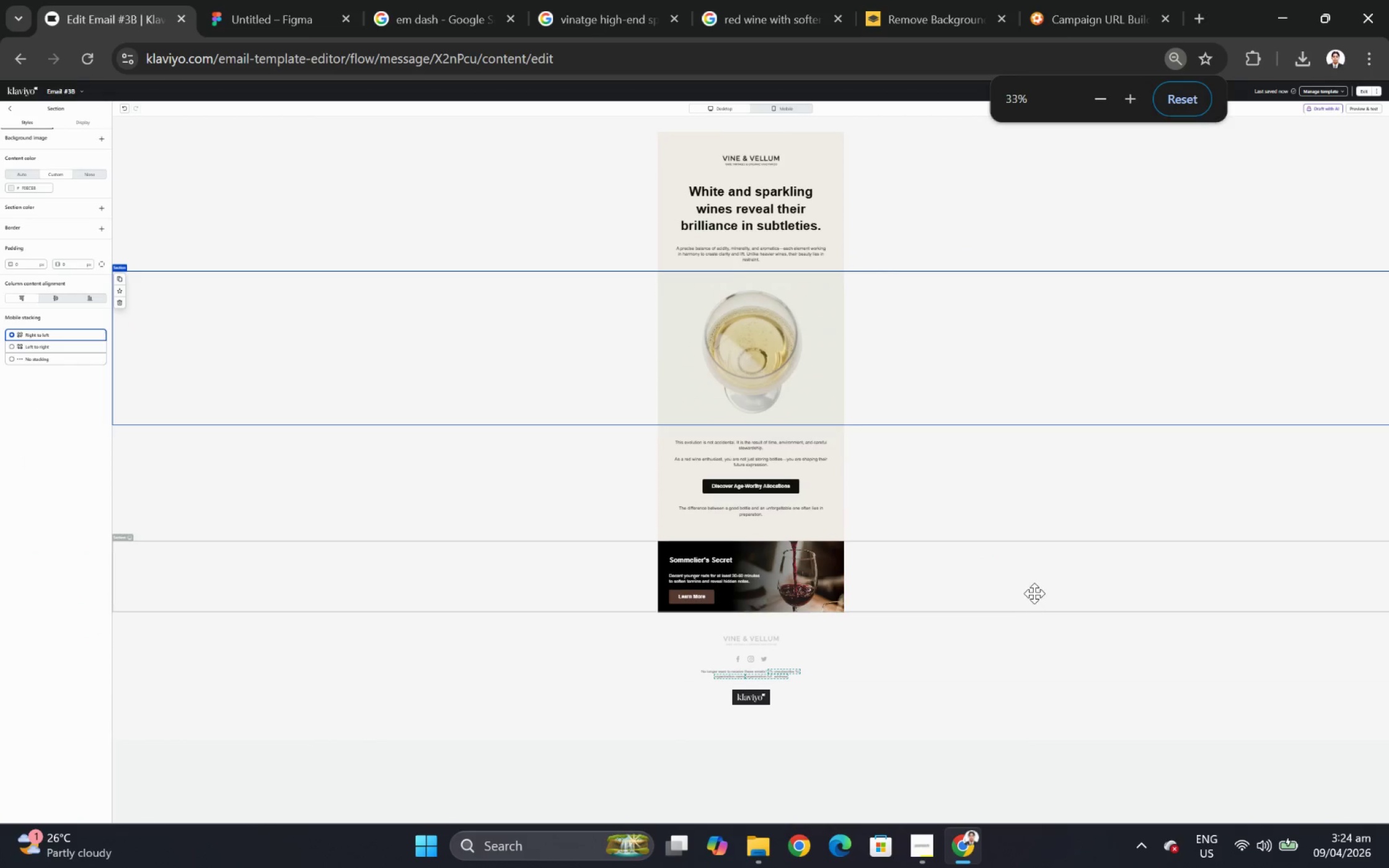 
scroll: coordinate [1034, 593], scroll_direction: up, amount: 2.0
 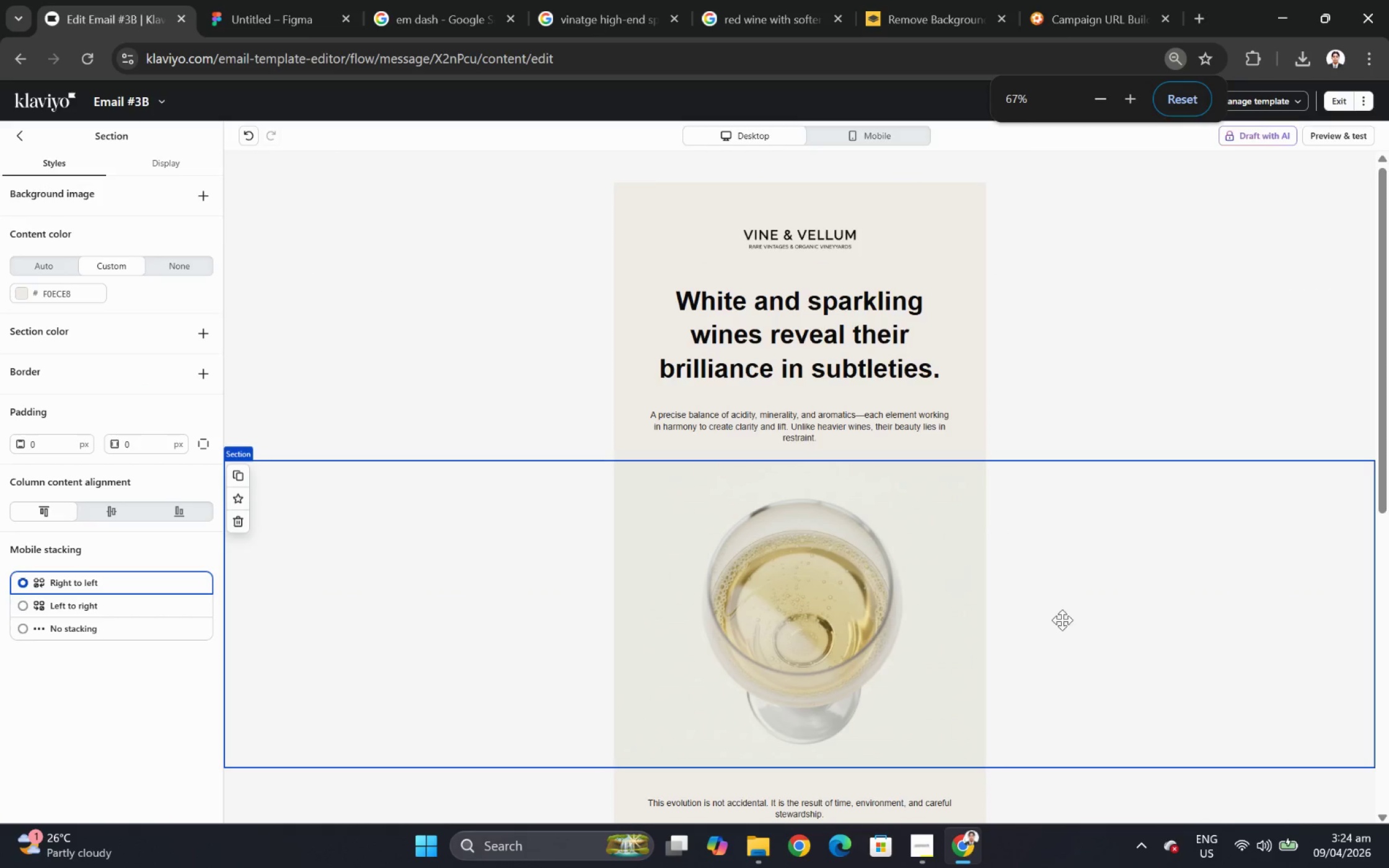 
scroll: coordinate [1083, 628], scroll_direction: down, amount: 2.0
 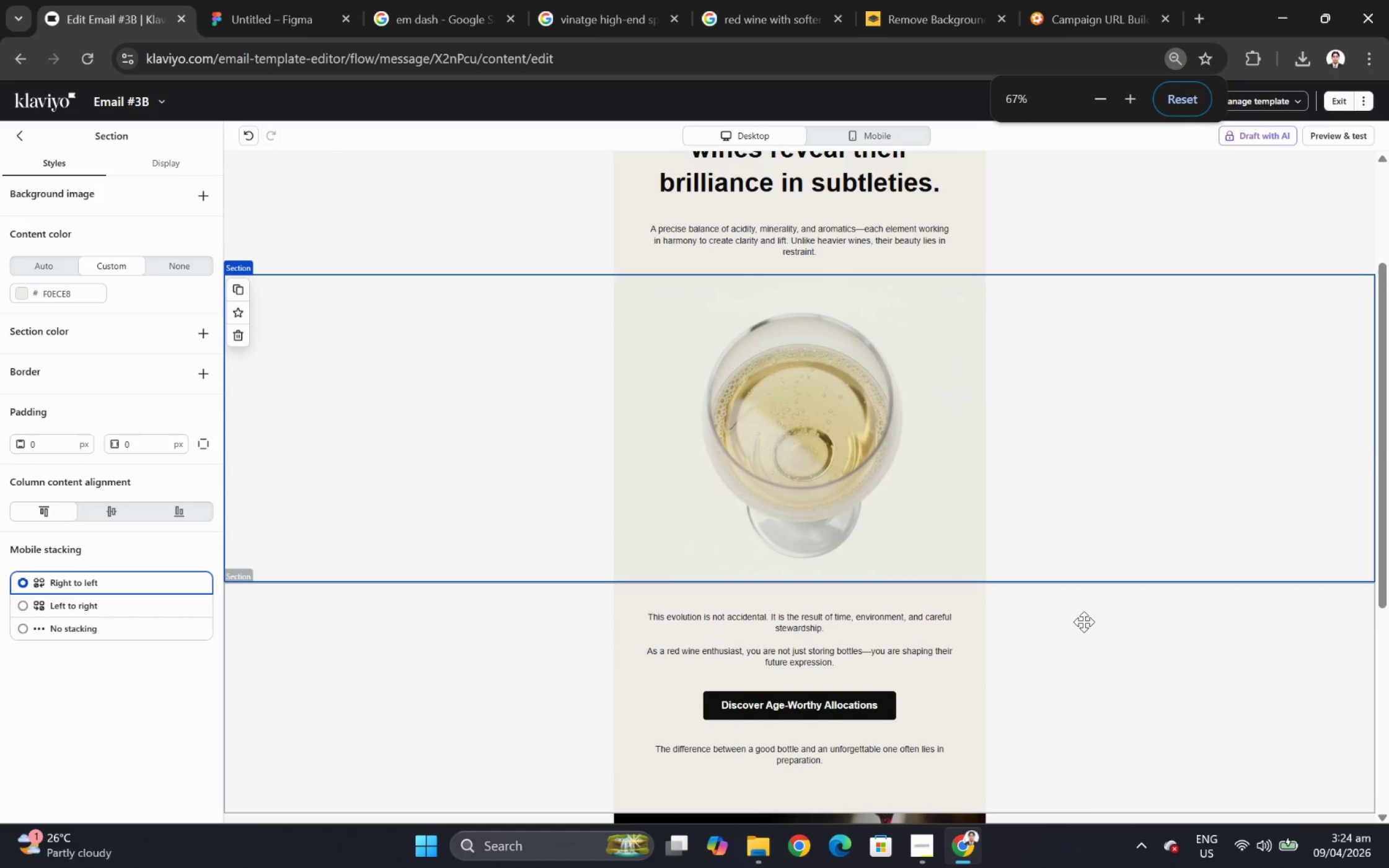 
scroll: coordinate [1083, 621], scroll_direction: up, amount: 3.0
 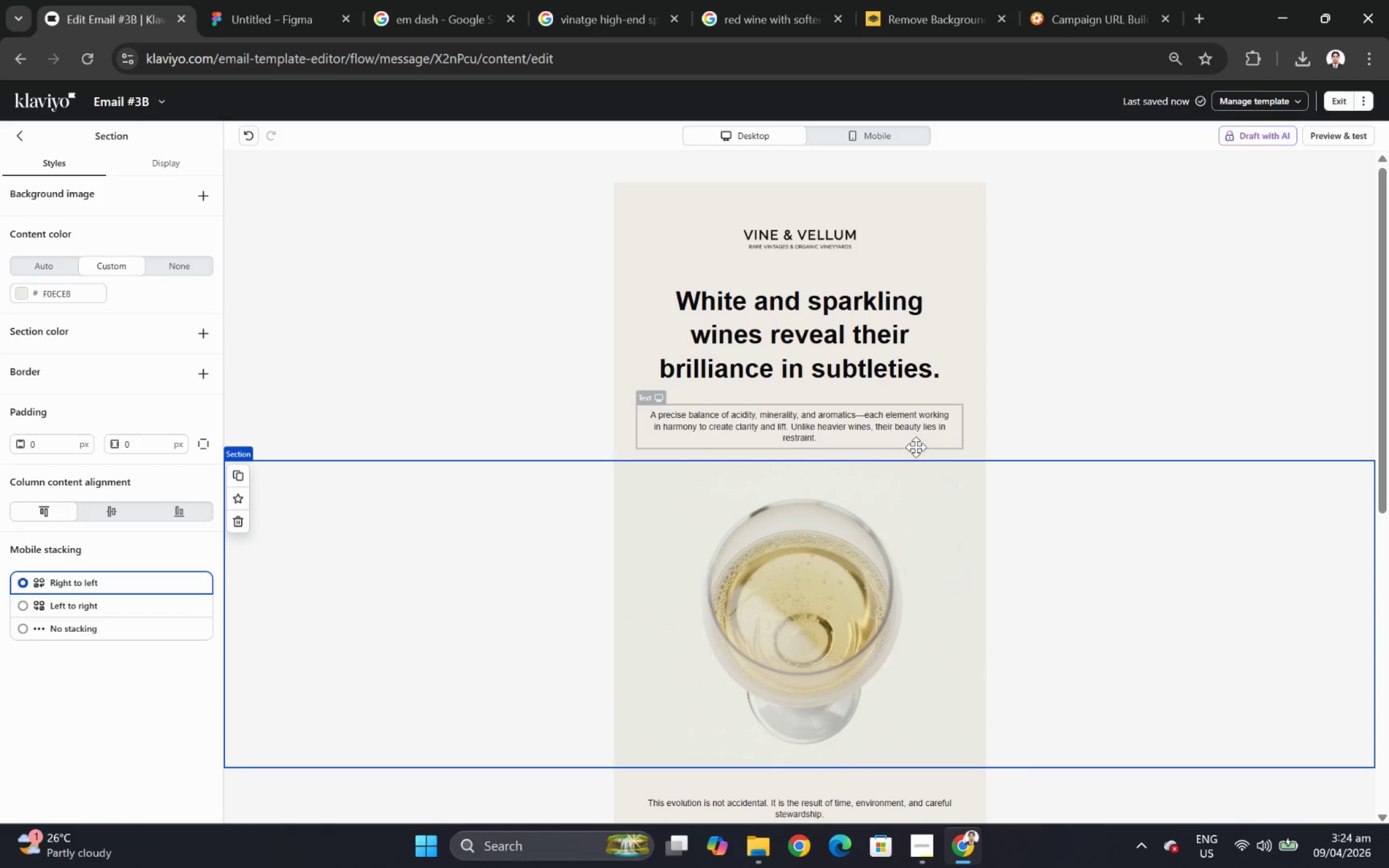 
double_click([886, 527])
 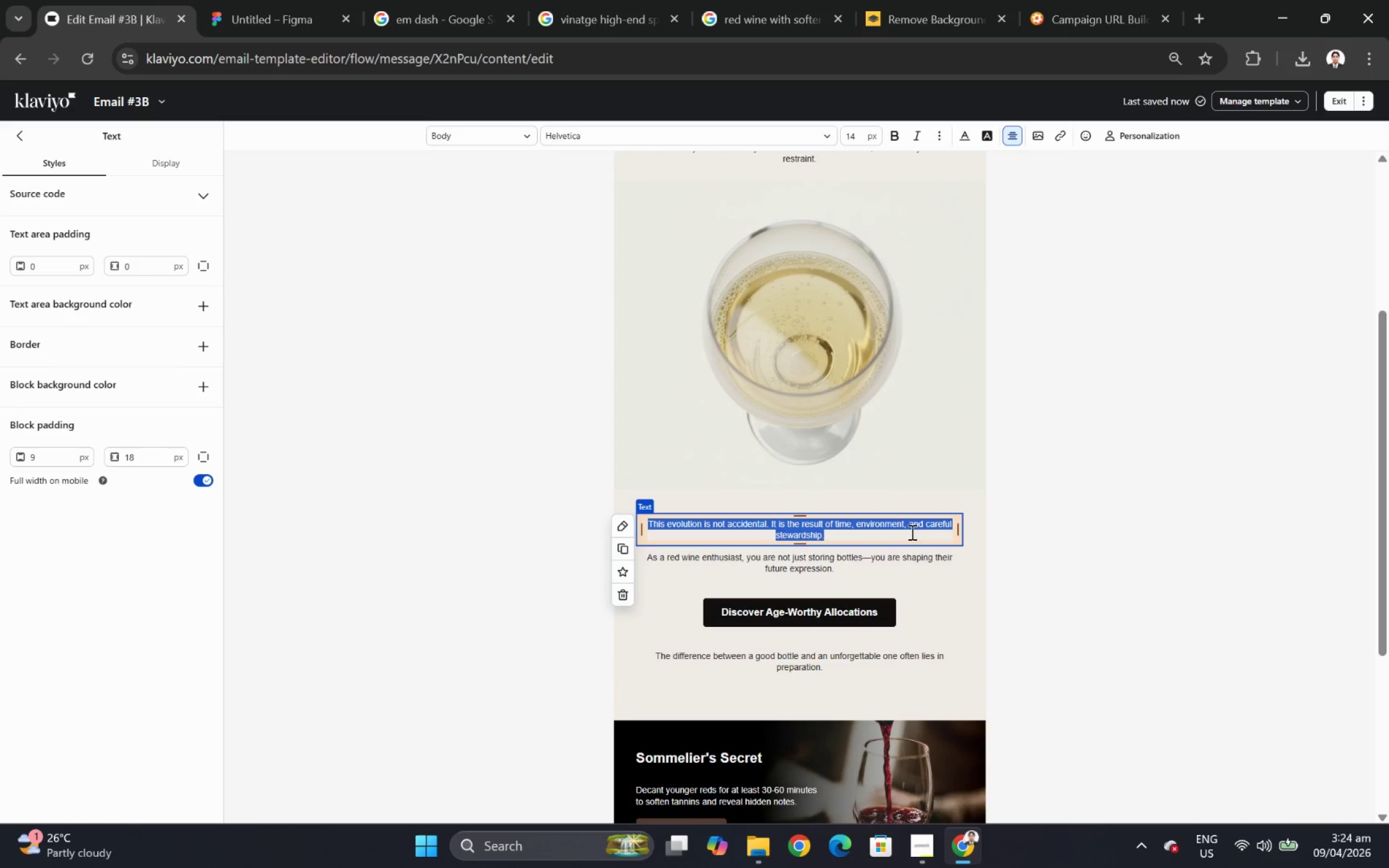 
scroll: coordinate [964, 542], scroll_direction: down, amount: 3.0
 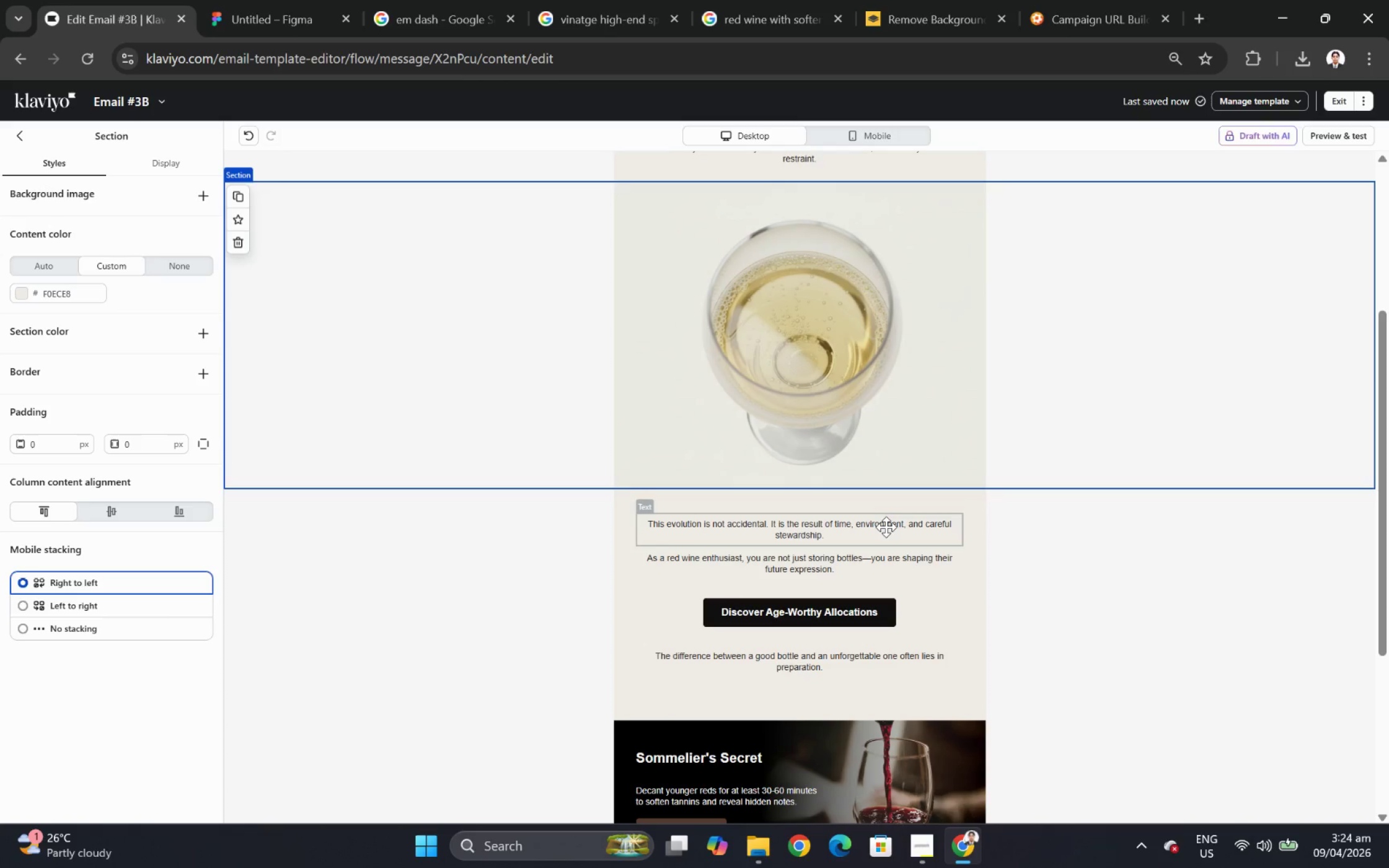 
hold_key(key=ShiftLeft, duration=1.5)
 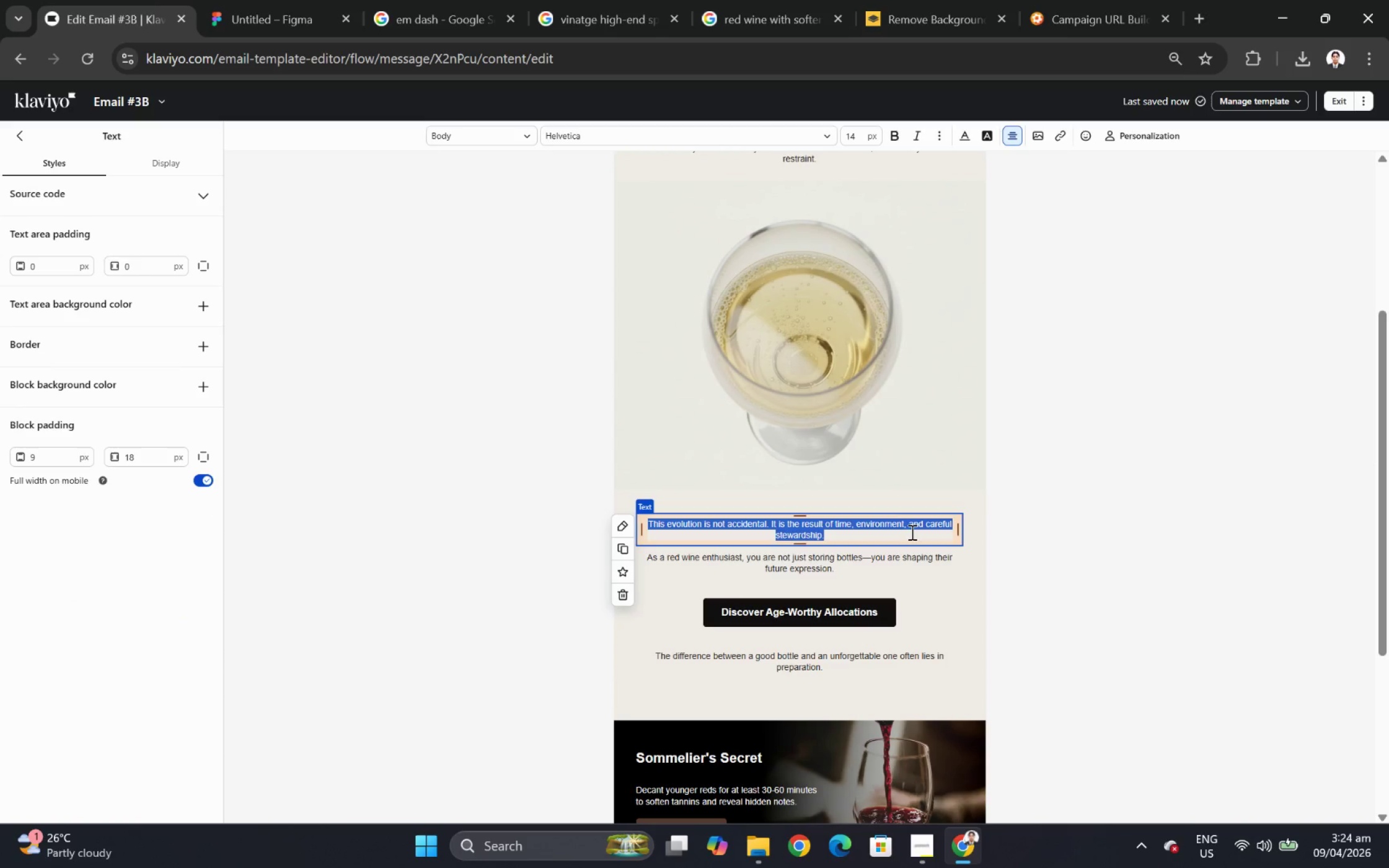 
hold_key(key=ShiftLeft, duration=1.52)
 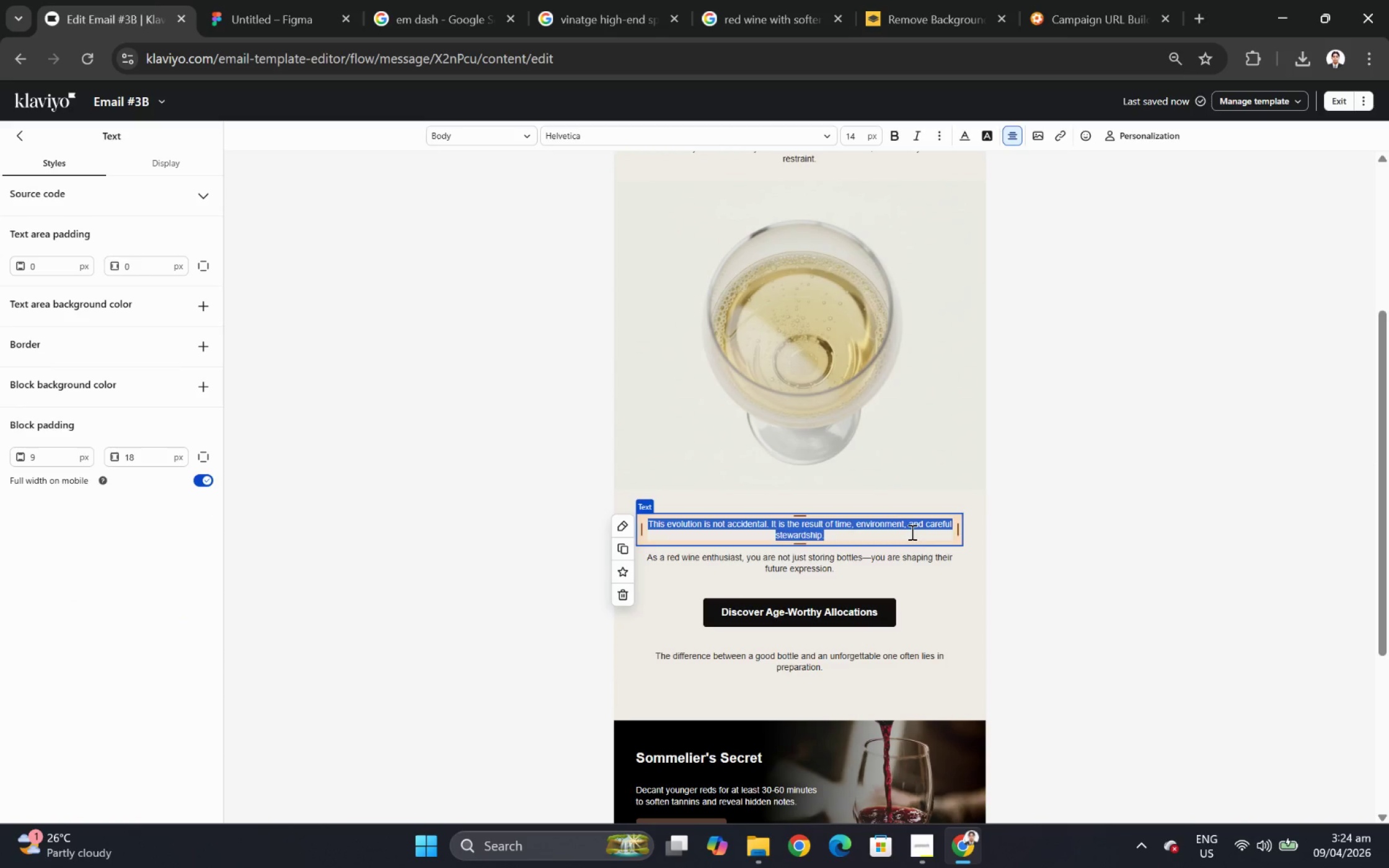 
key(Shift+F)
 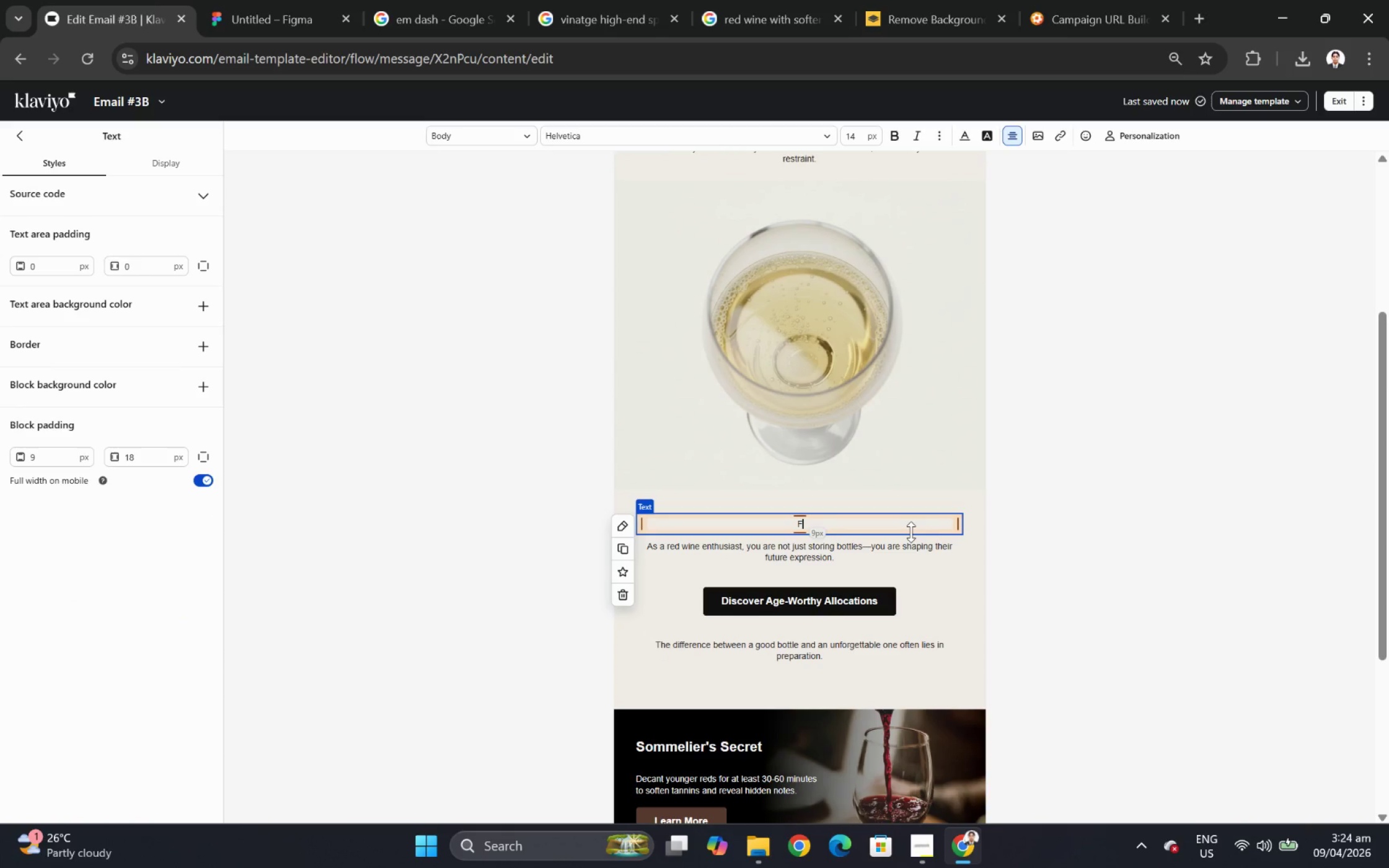 
key(Control+Z)
 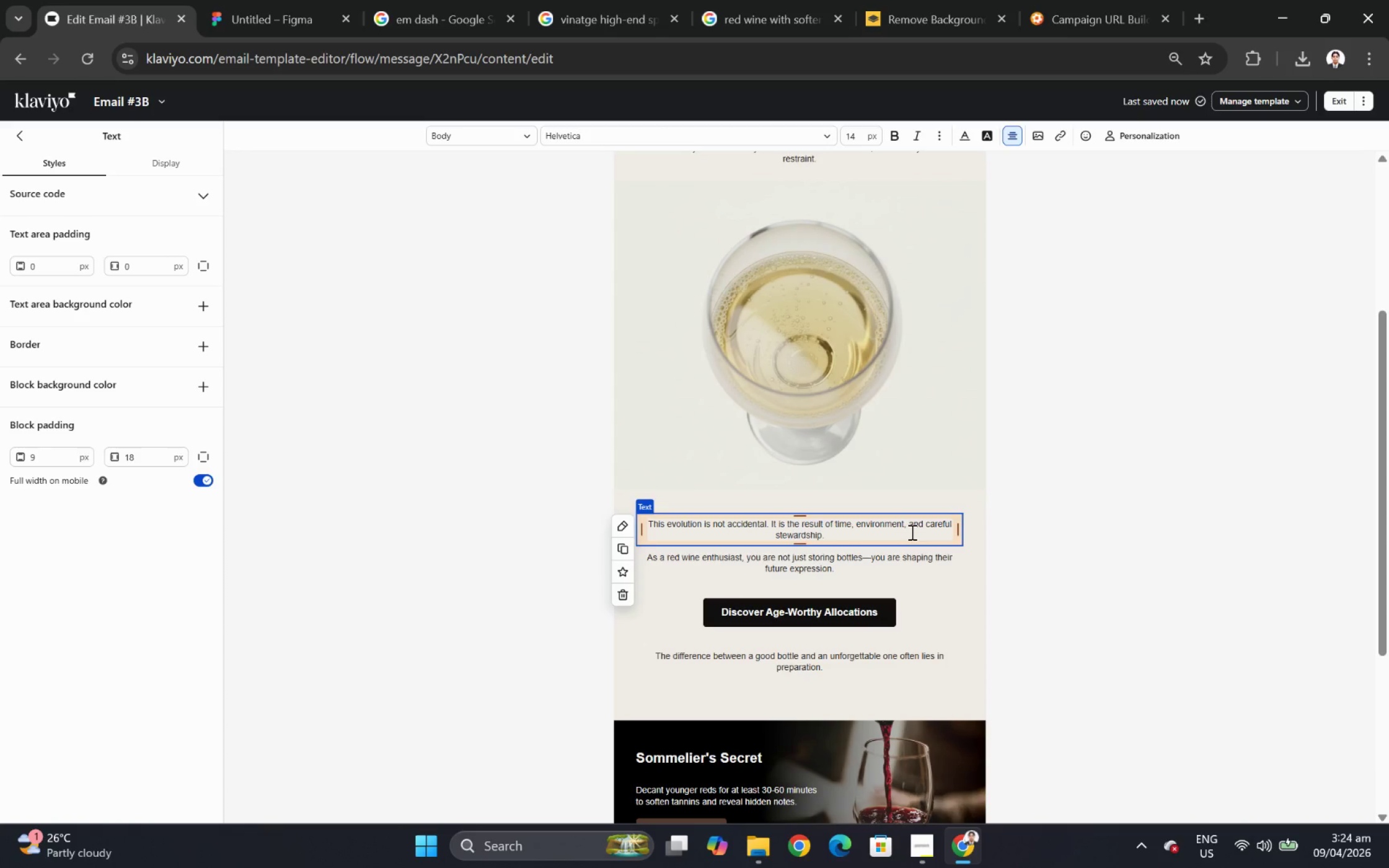 
key(Control+A)
 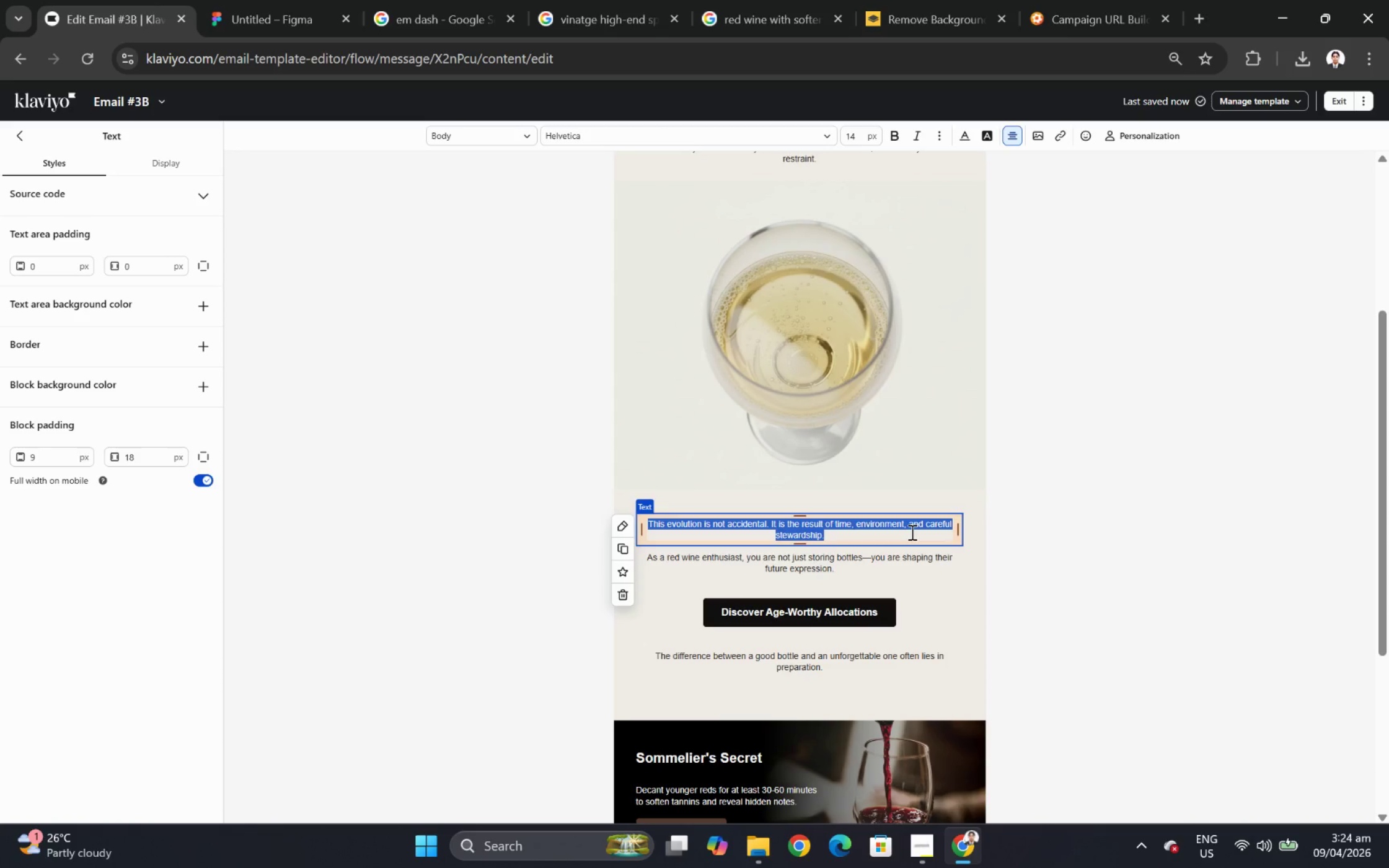 
type(For collectors)
 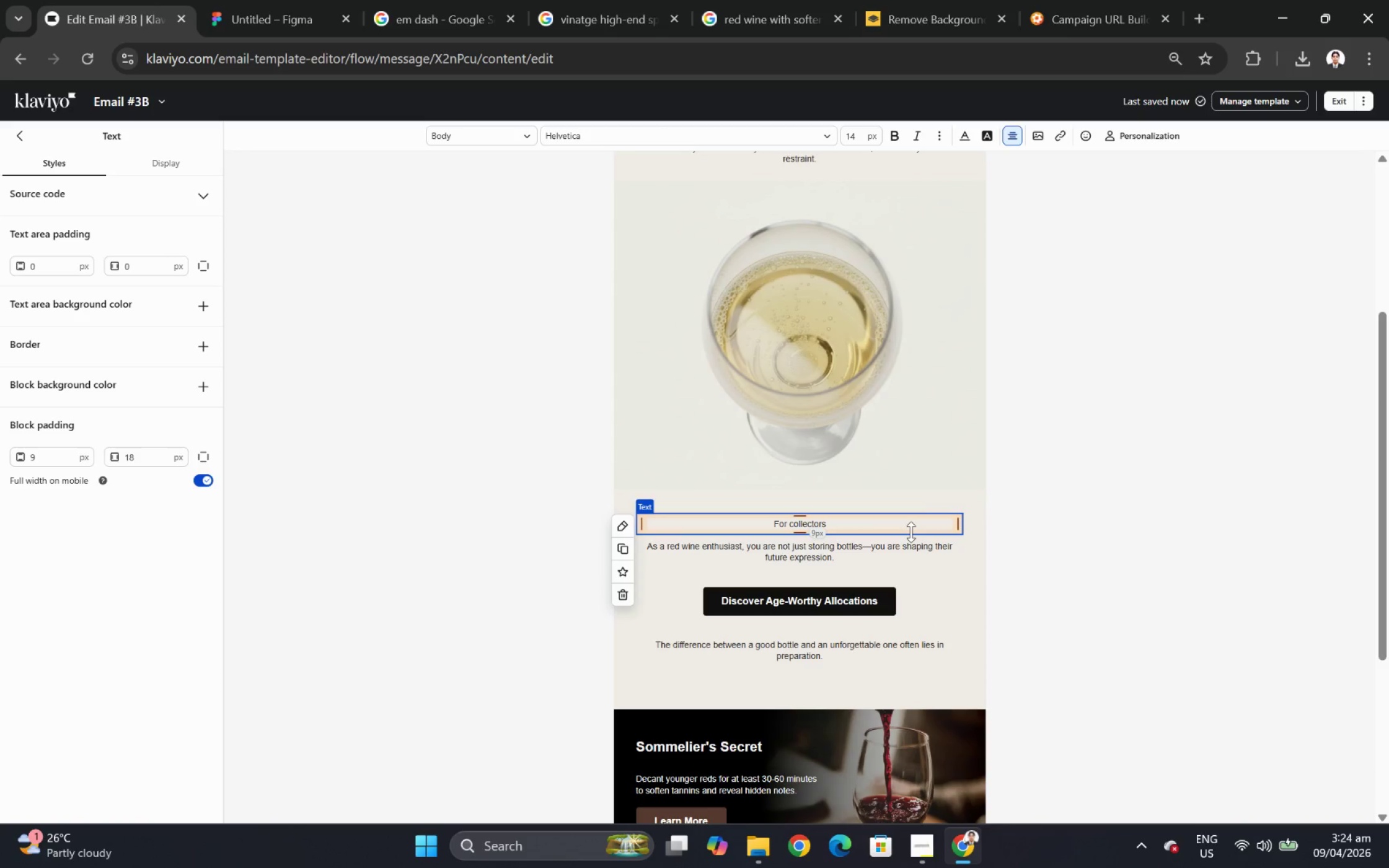 
wait(6.39)
 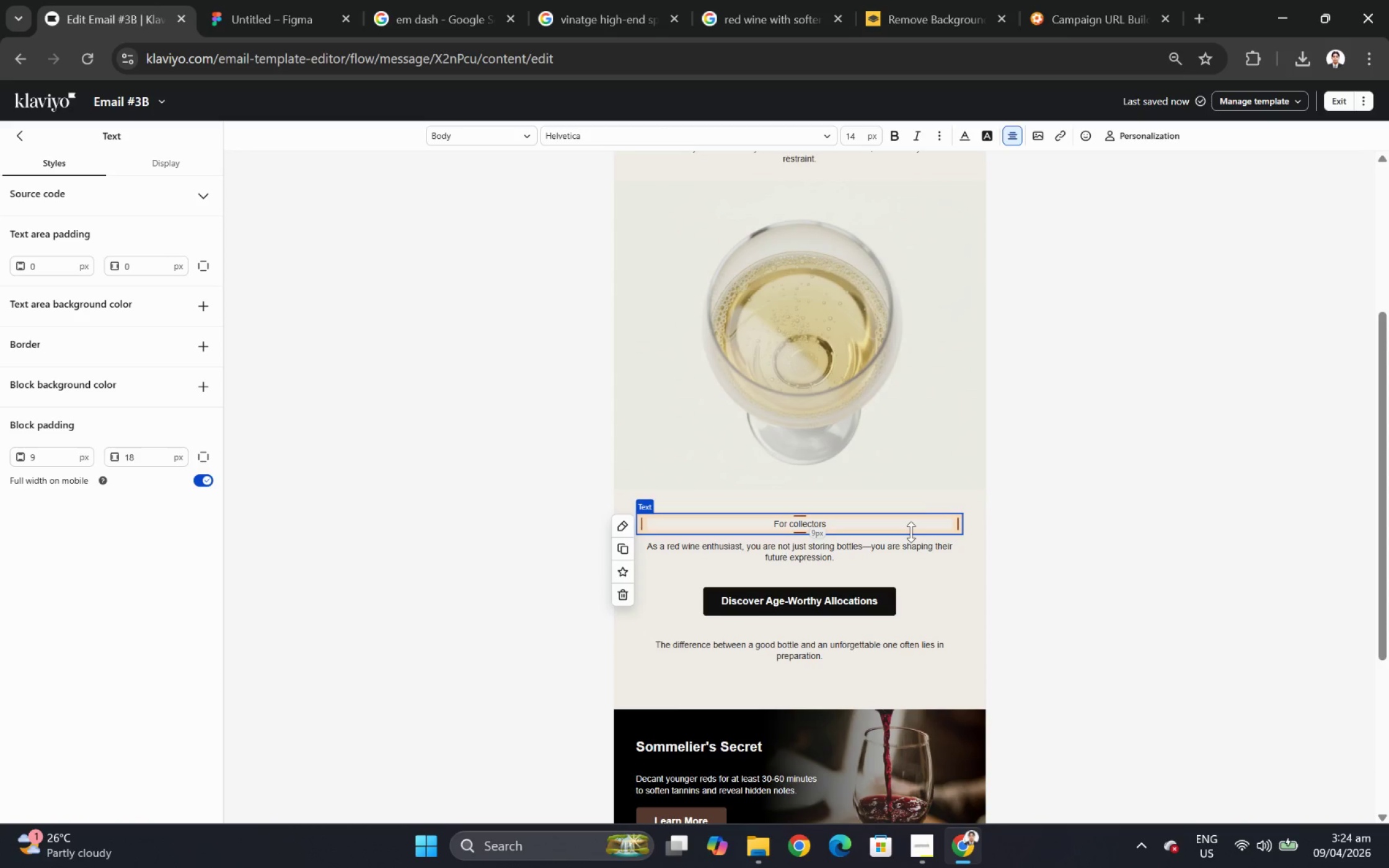 
type(, preserving that freshness)
 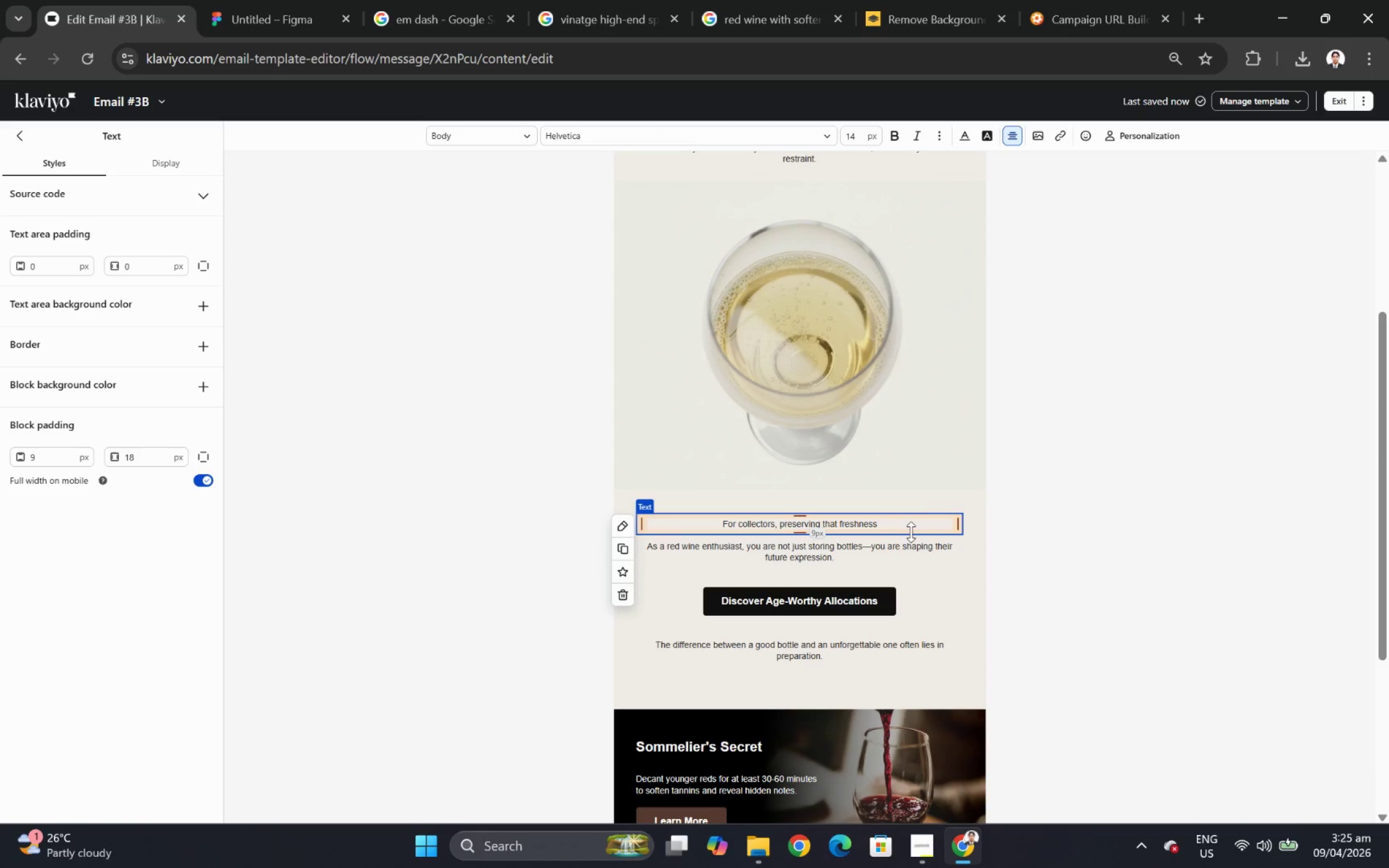 
type( is both an art and a responsibility)
 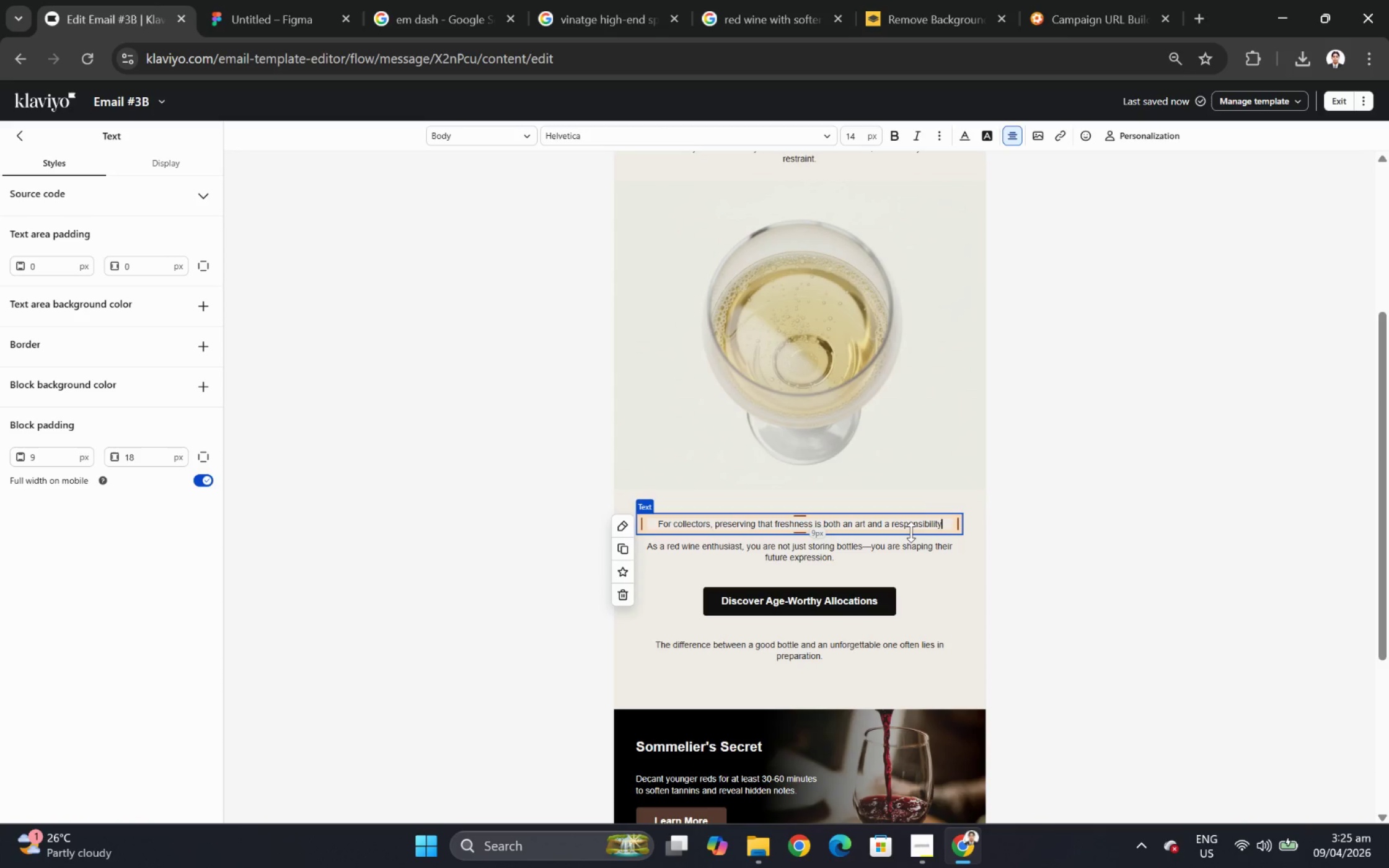 
key(Period)
 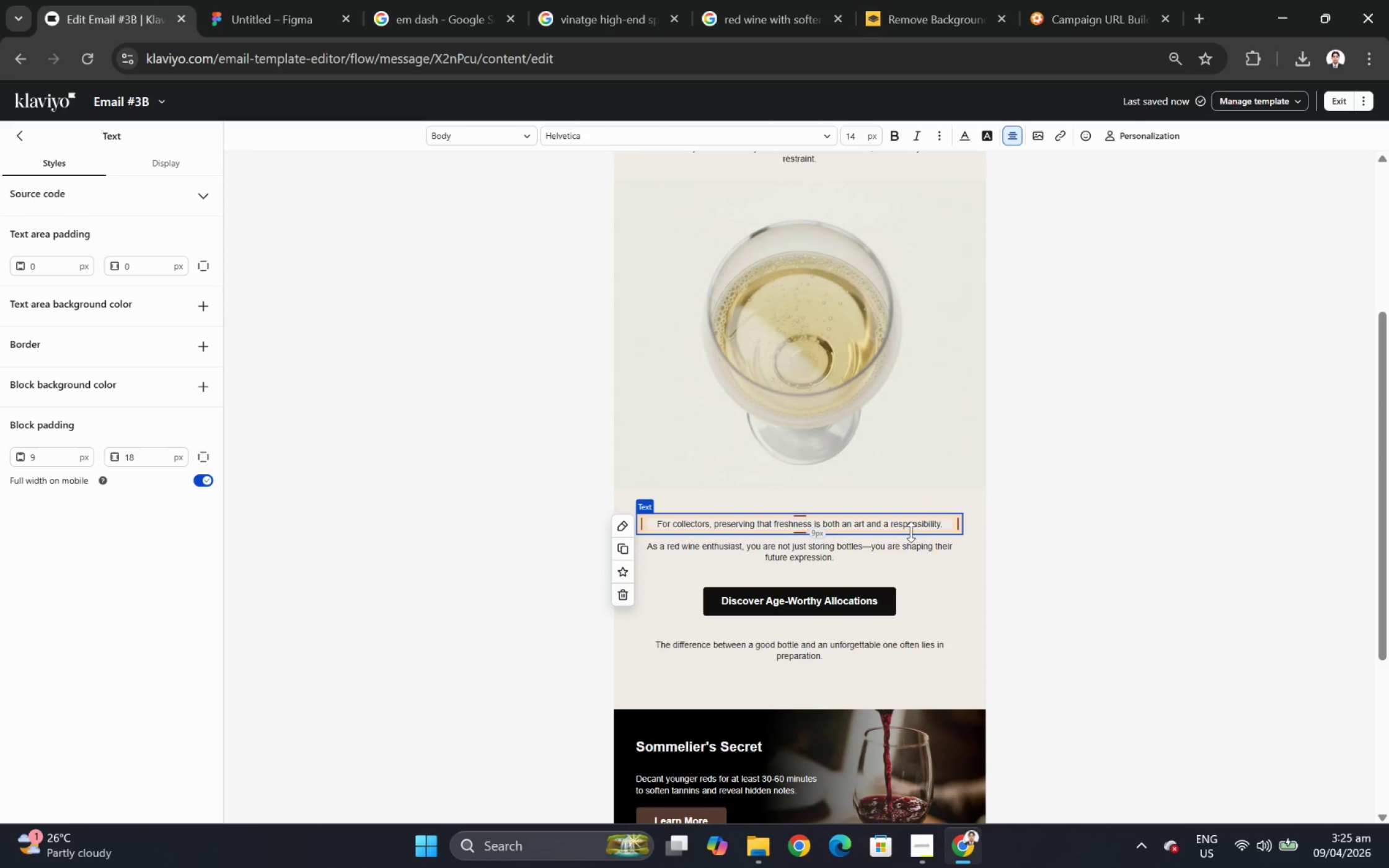 
wait(7.75)
 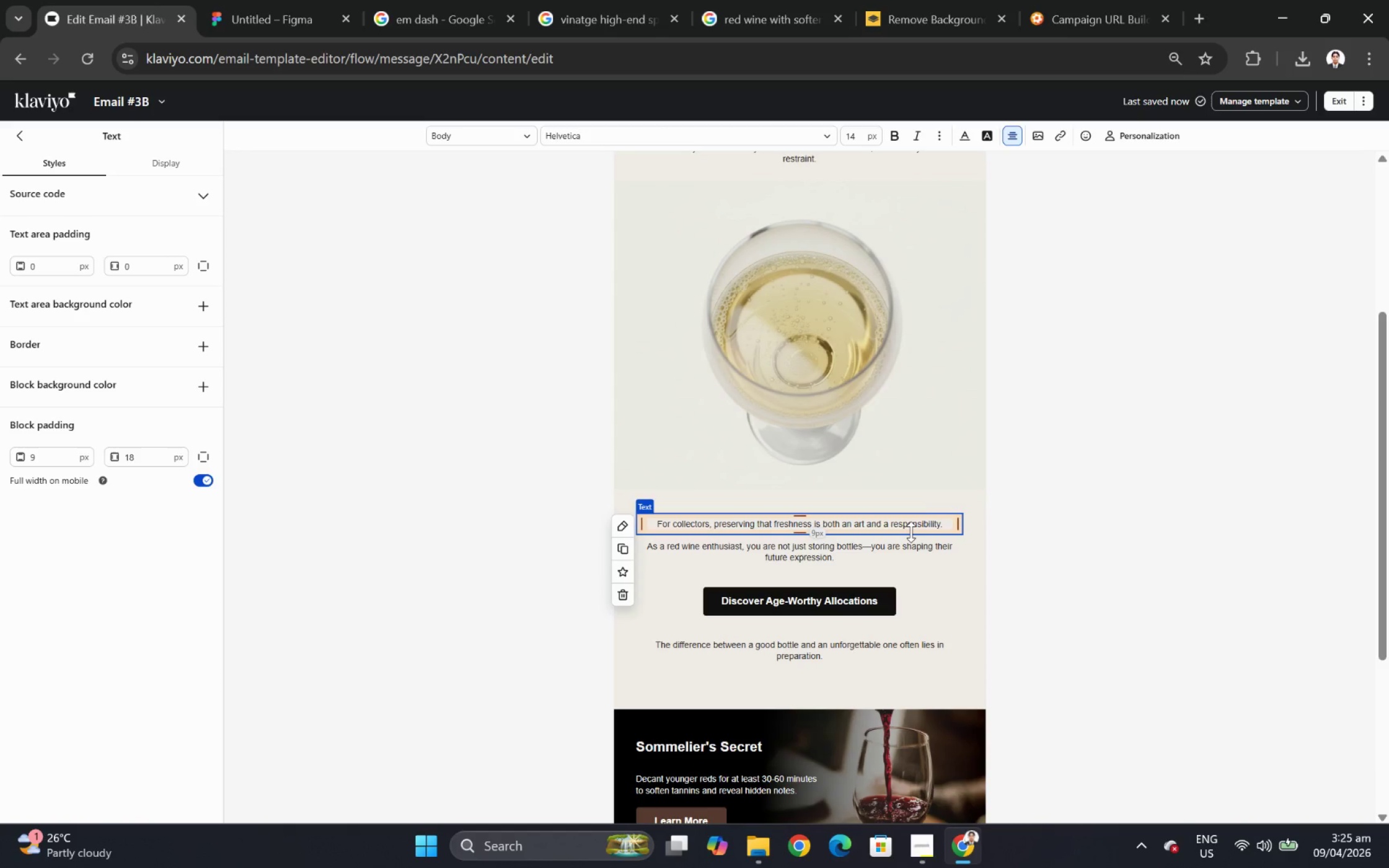 
type( Han)
key(Backspace)
key(Backspace)
type(andled correctly, these wines deliver moments that feel effortless, yet unforgettable.)
 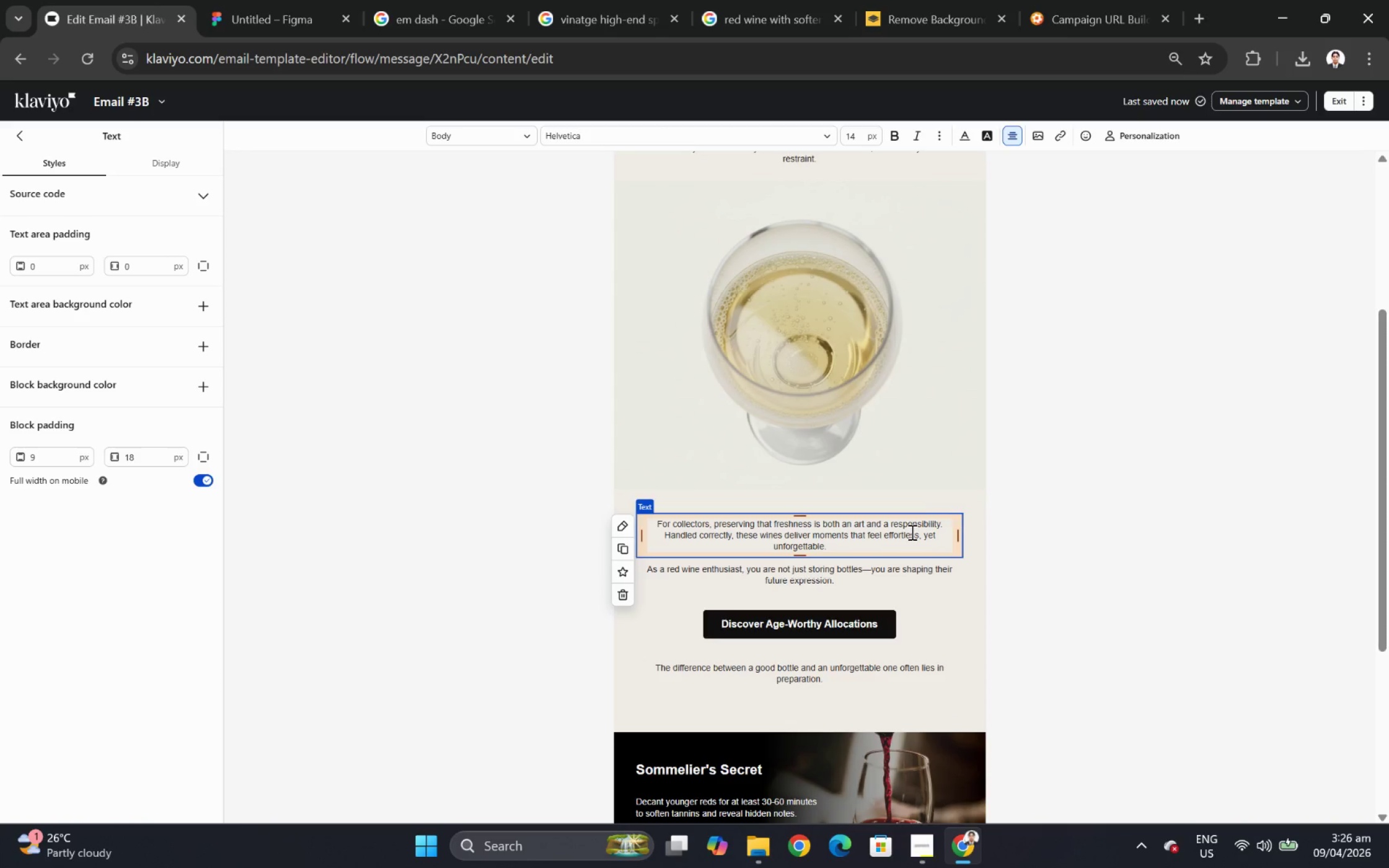 
left_click([1021, 673])
 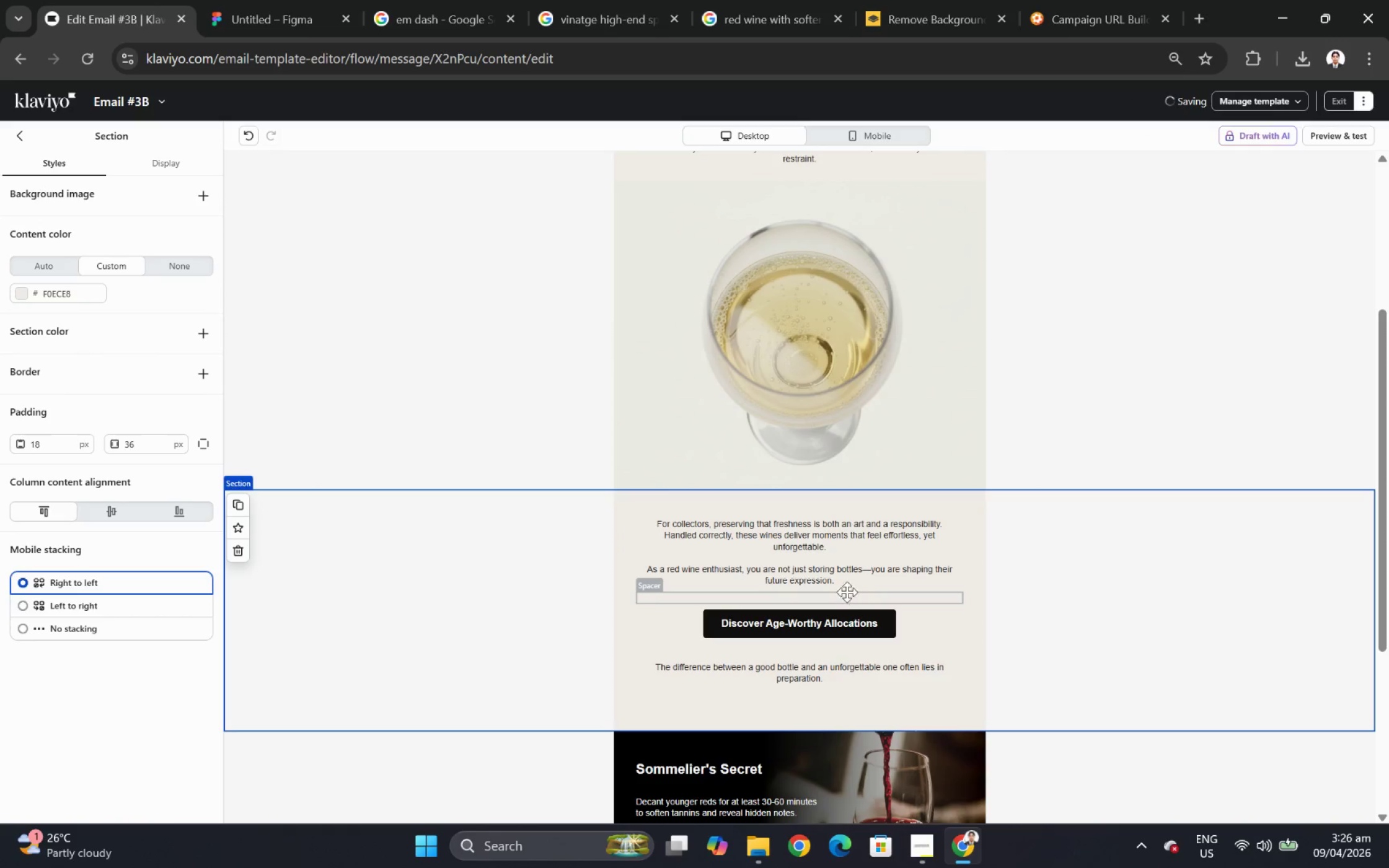 
left_click([843, 574])
 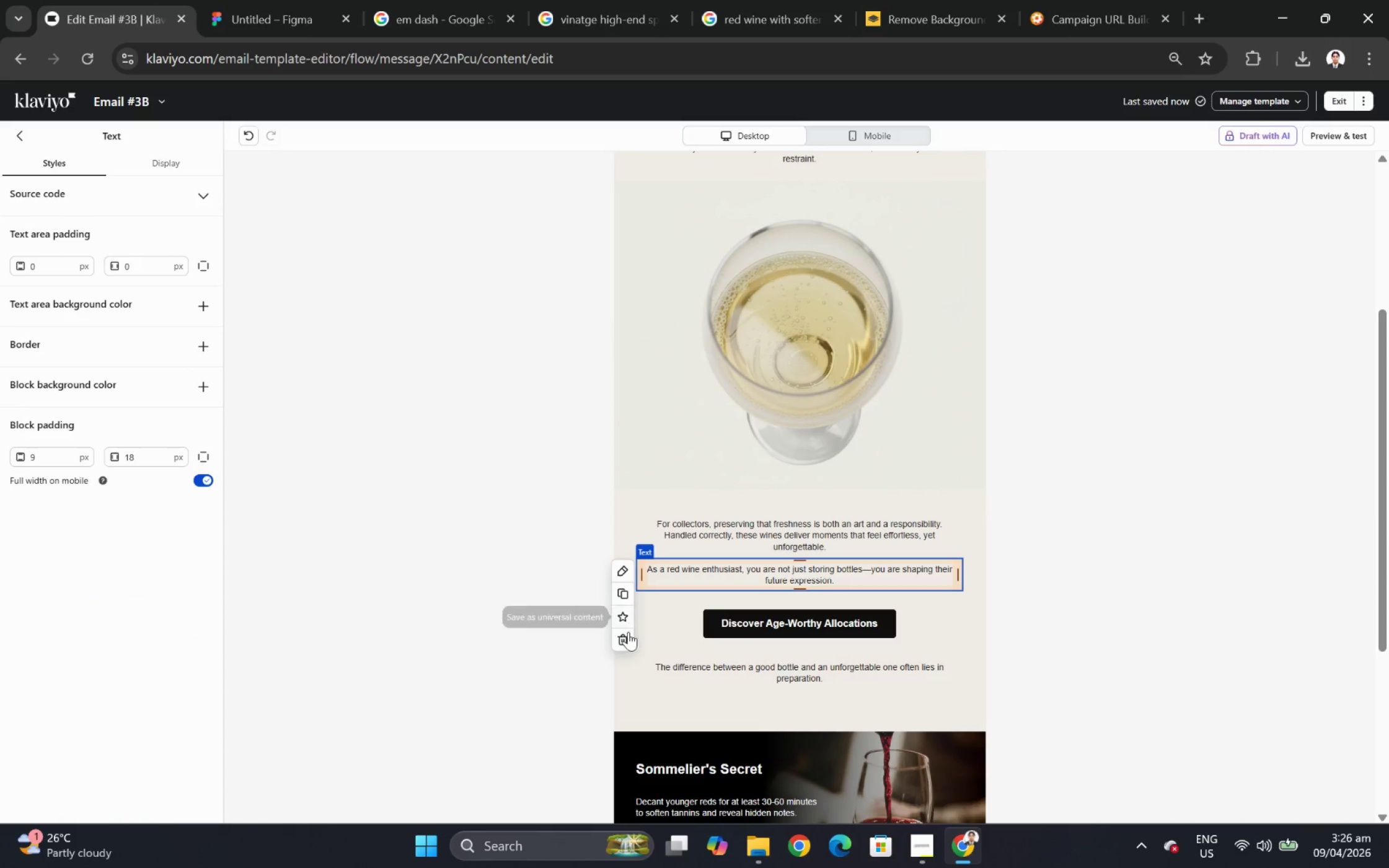 
left_click([623, 638])
 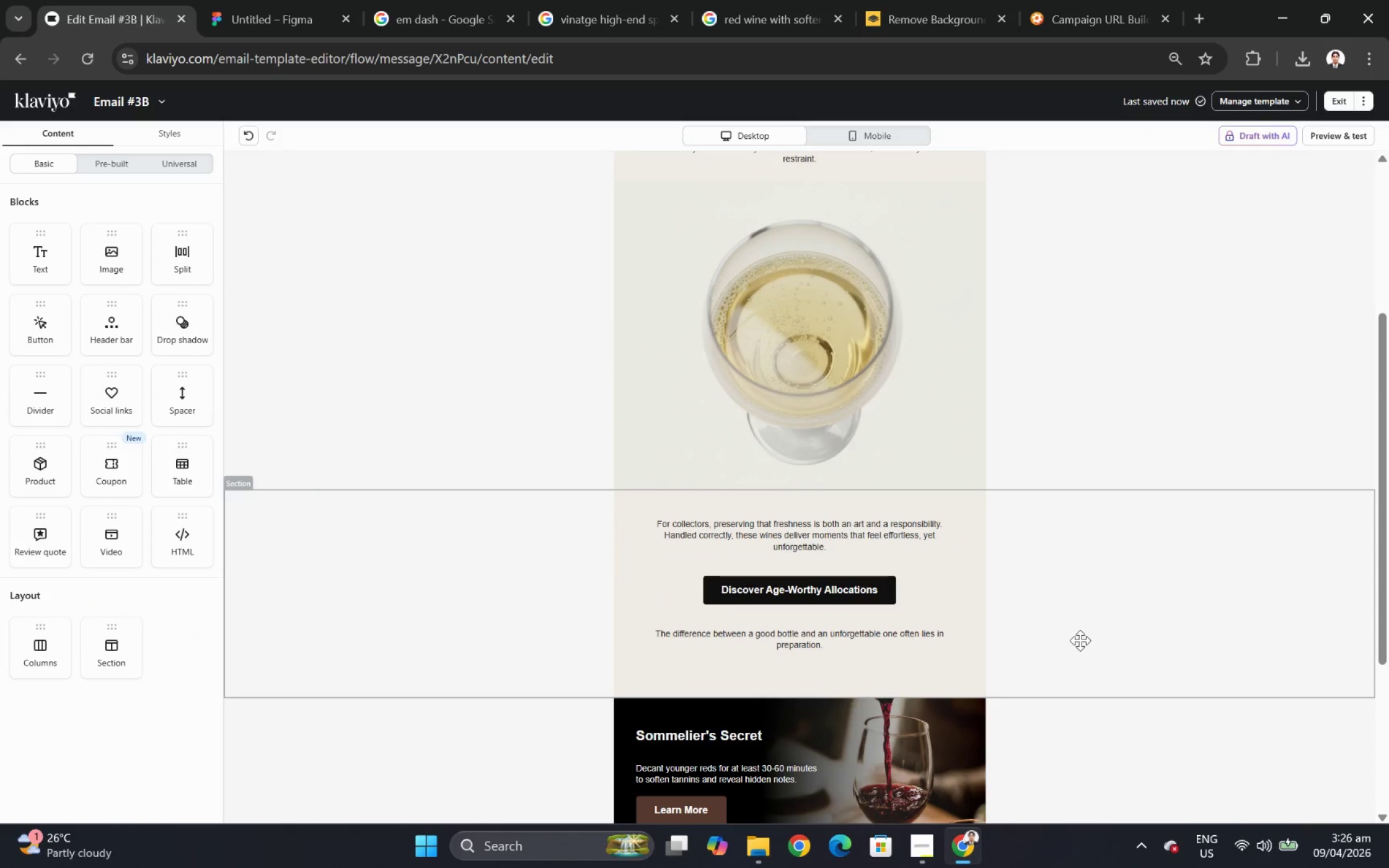 
left_click([902, 594])
 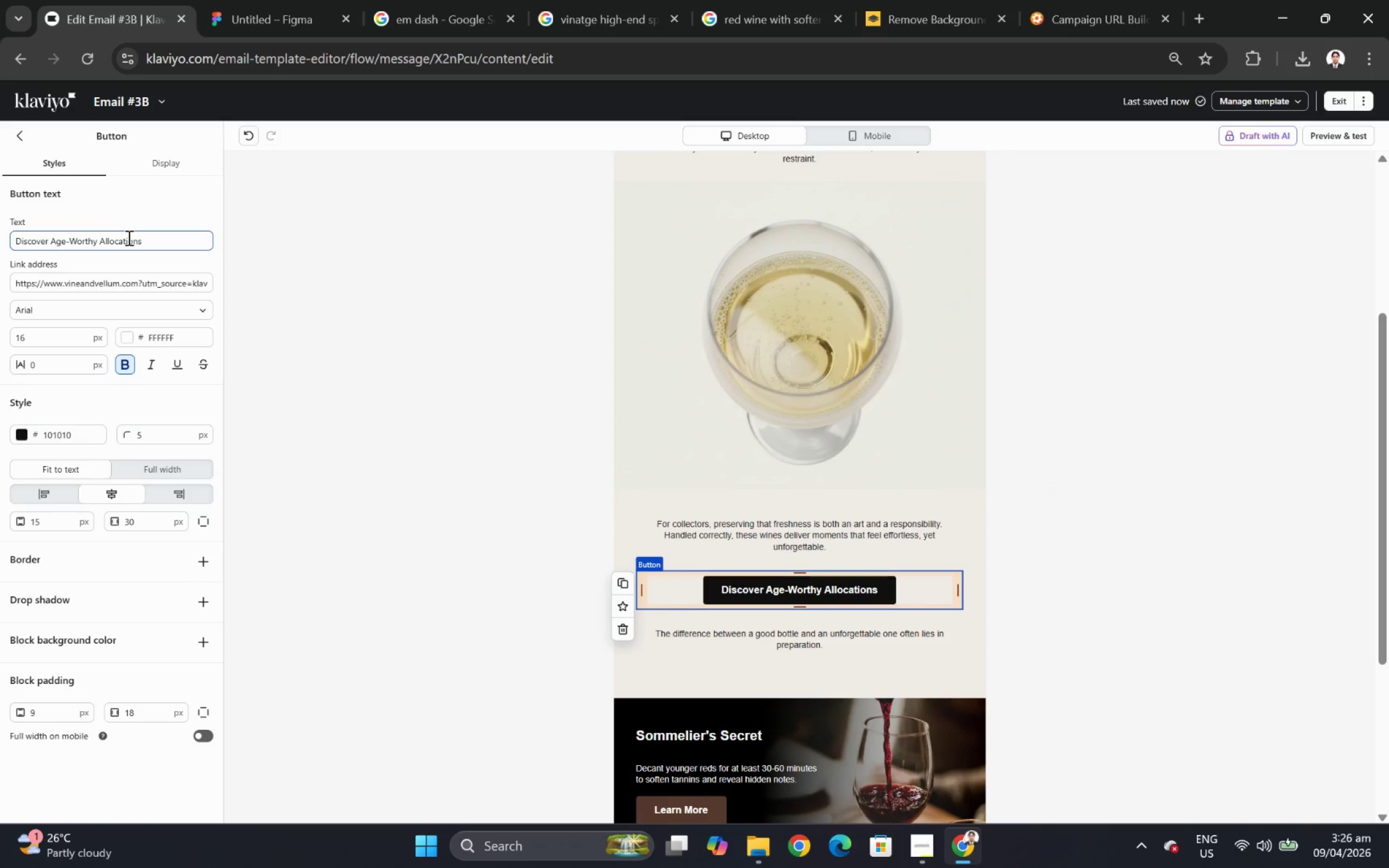 
double_click([128, 237])
 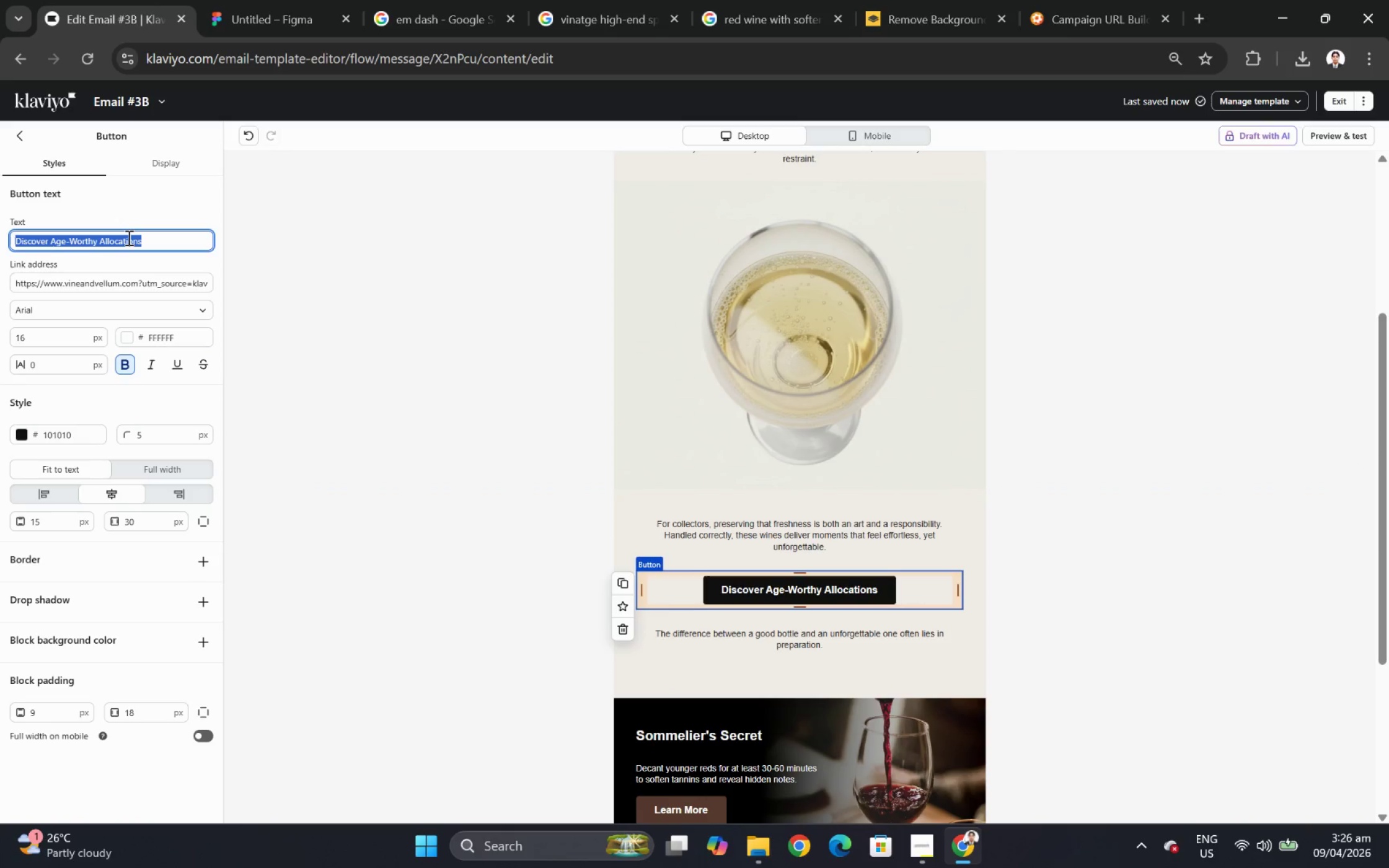 
triple_click([128, 237])
 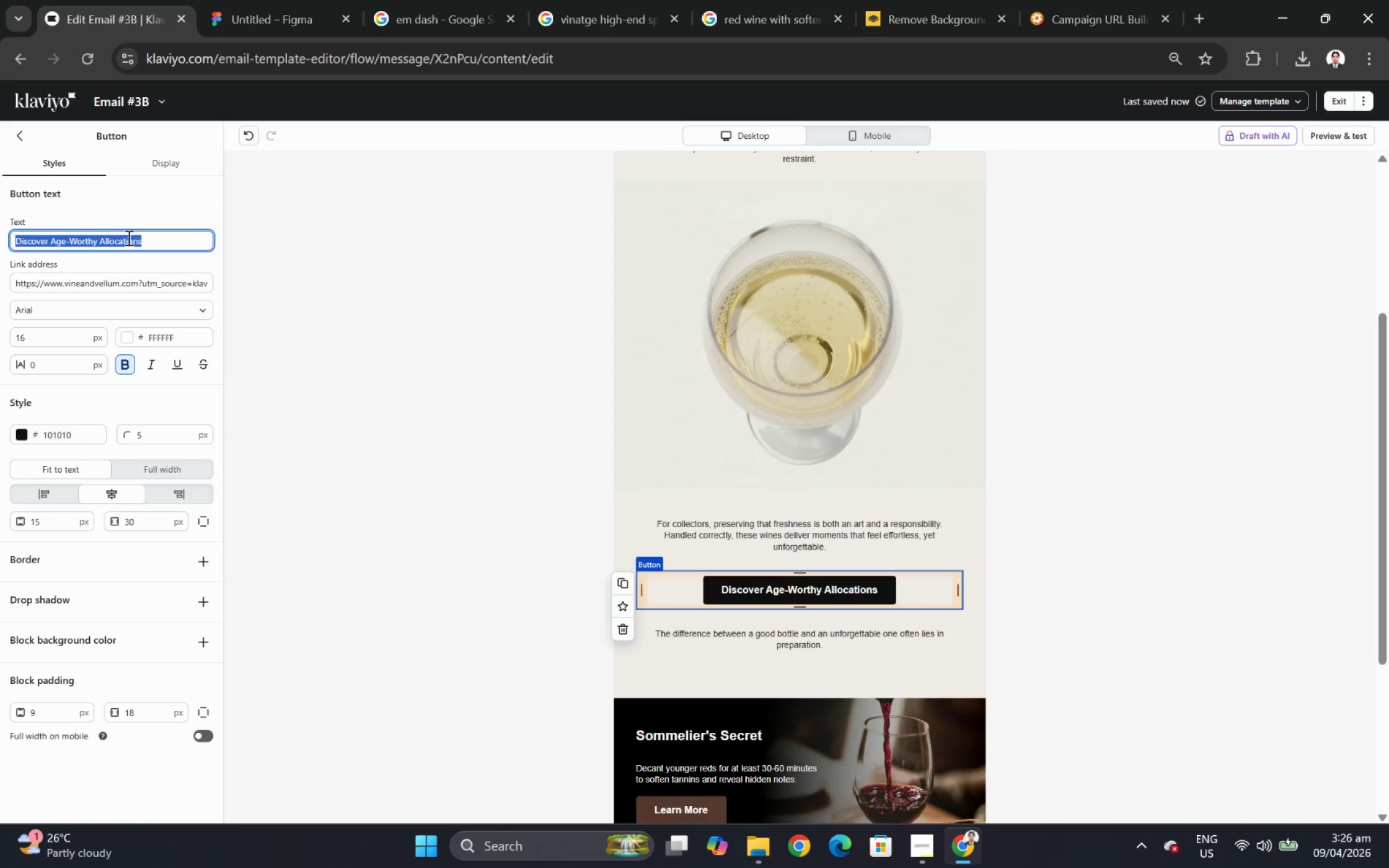 
type(Explore)
 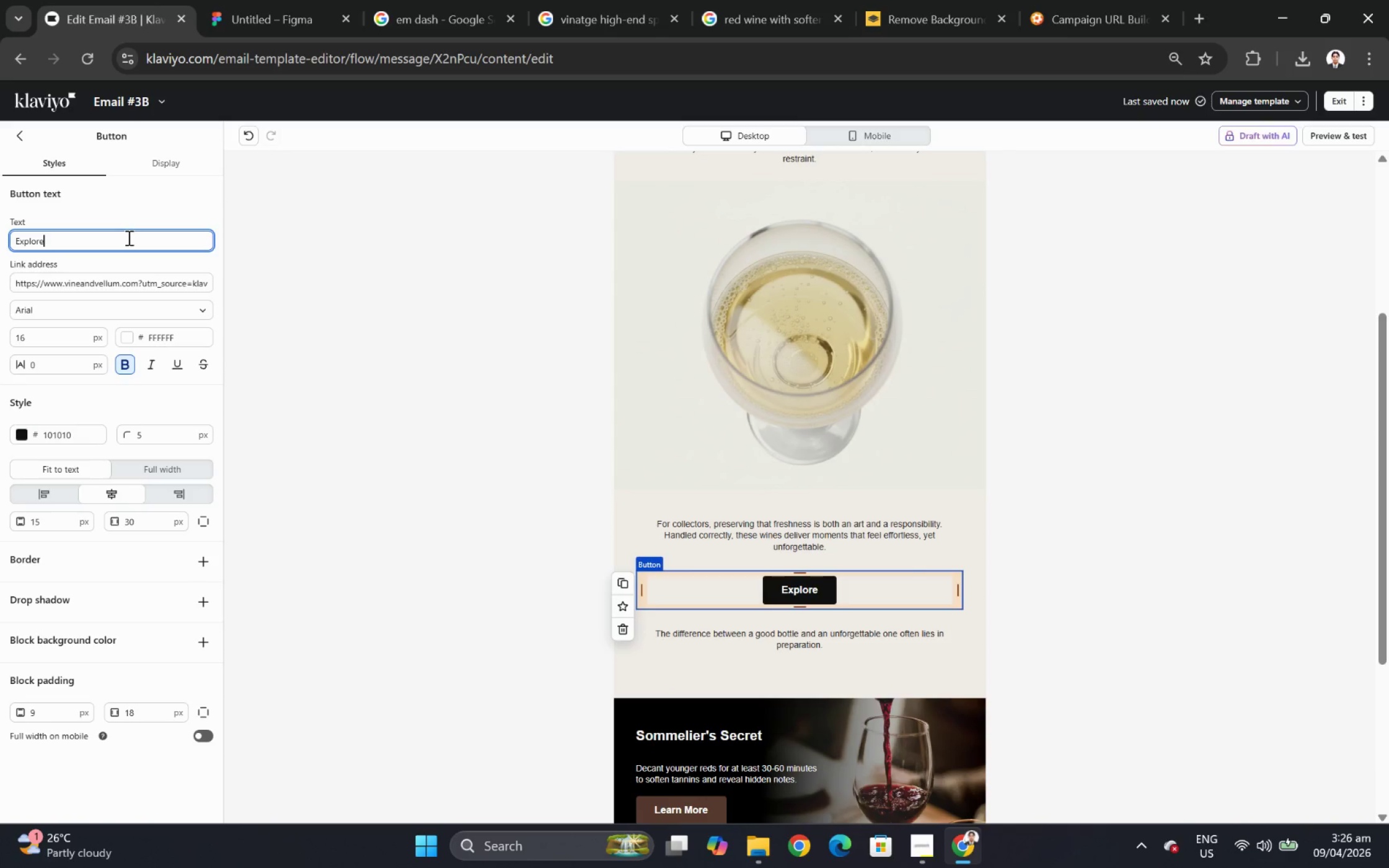 
wait(20.06)
 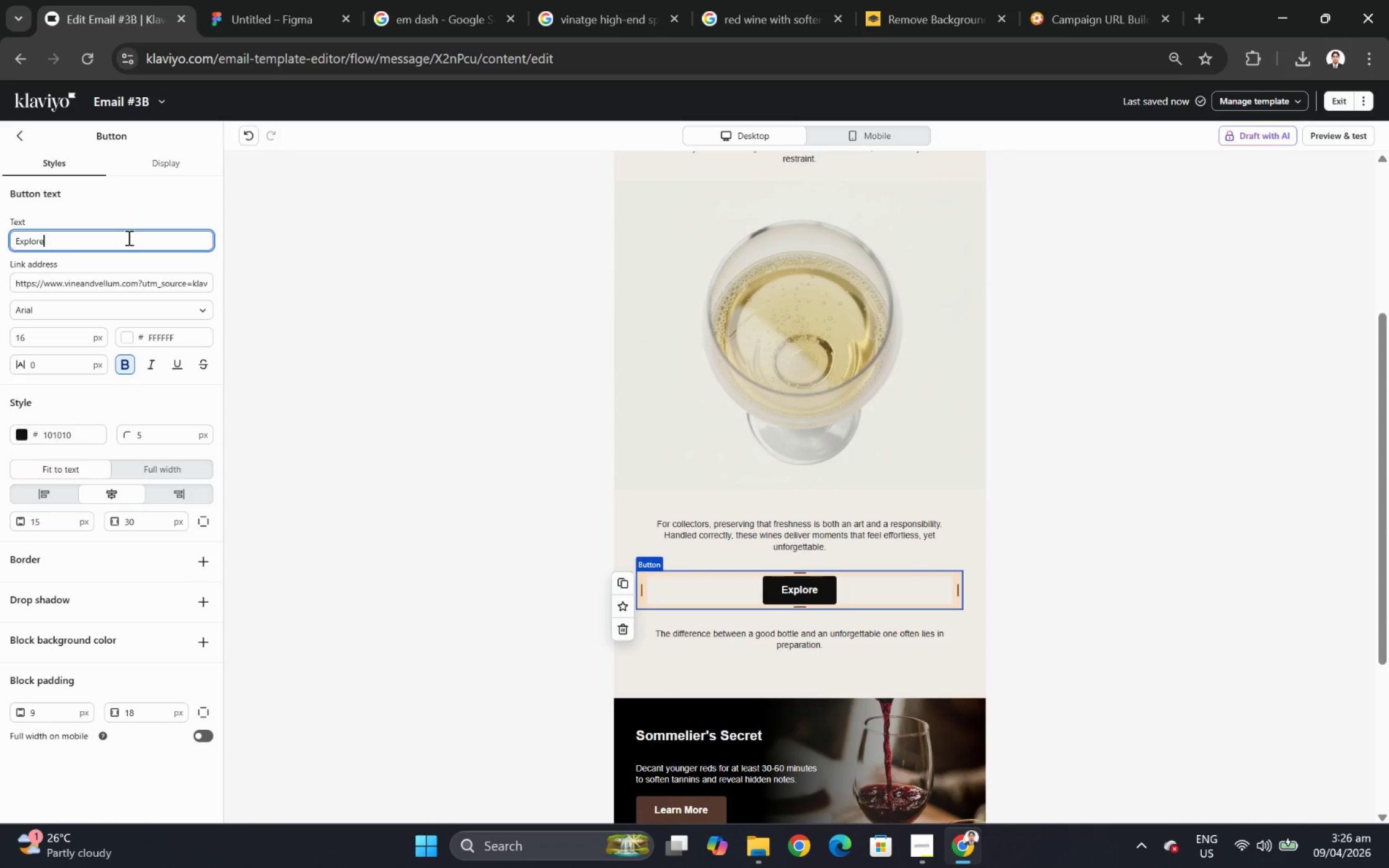 
type( Crisp Allocations)
 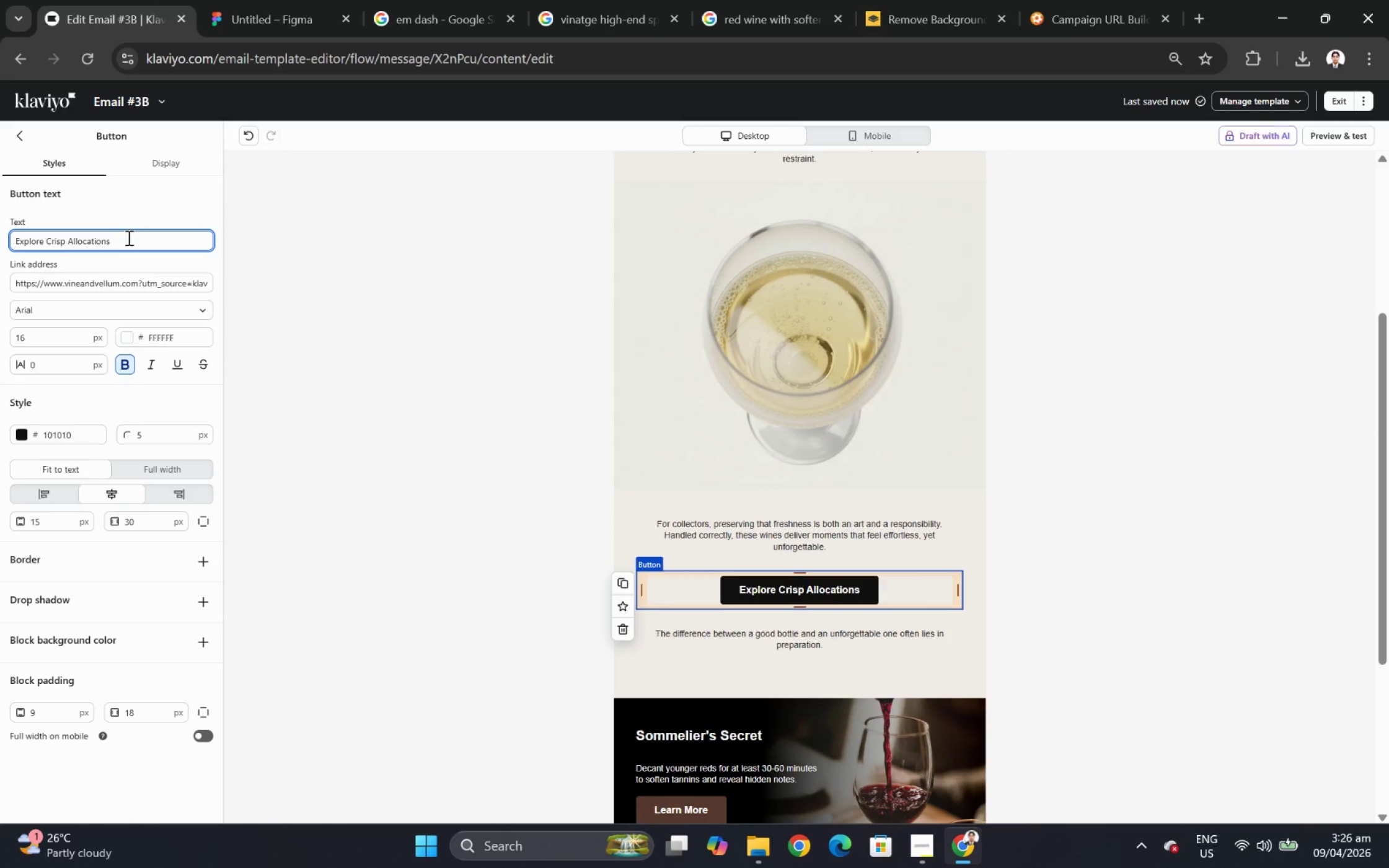 
wait(16.67)
 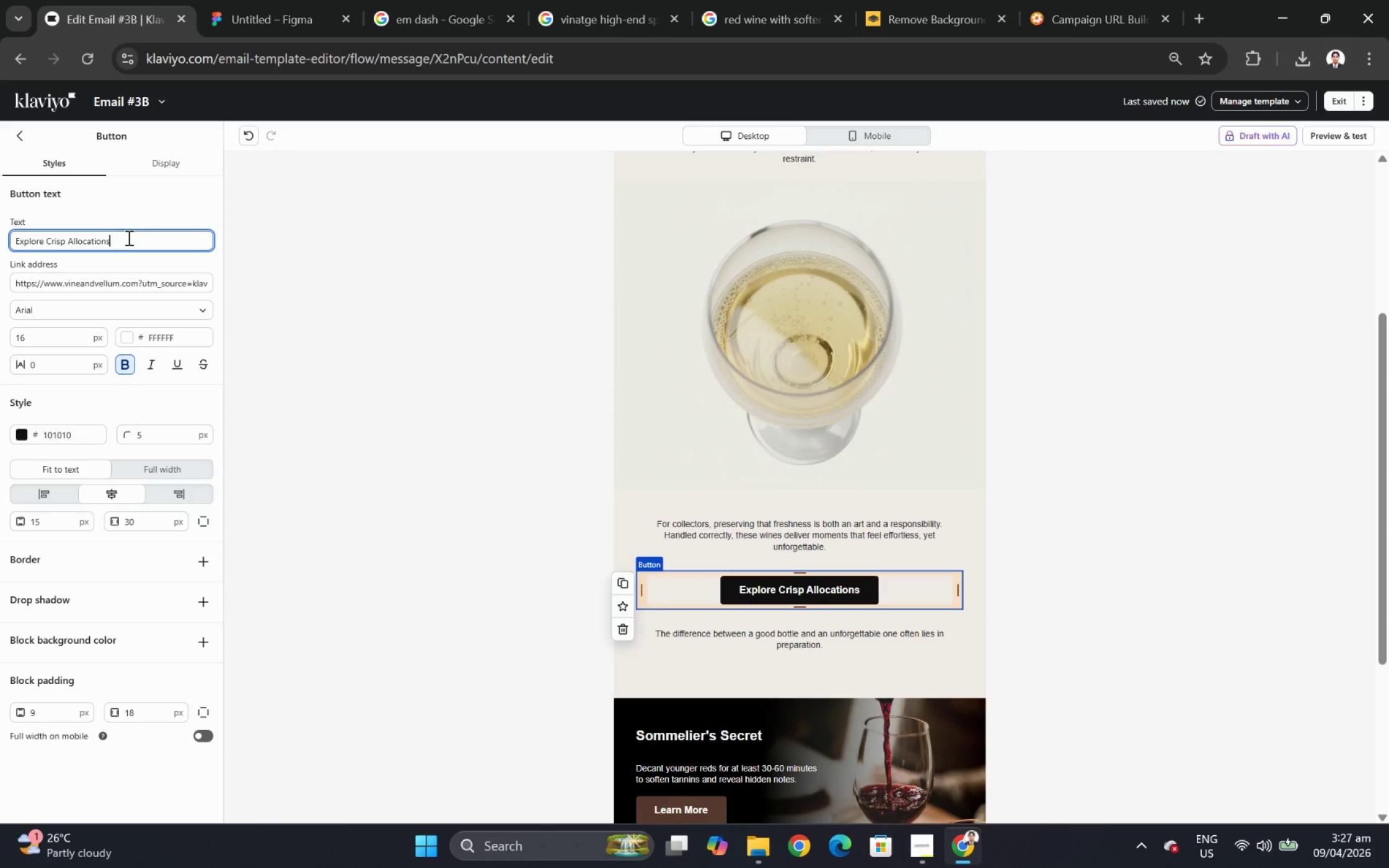 
left_click([901, 641])
 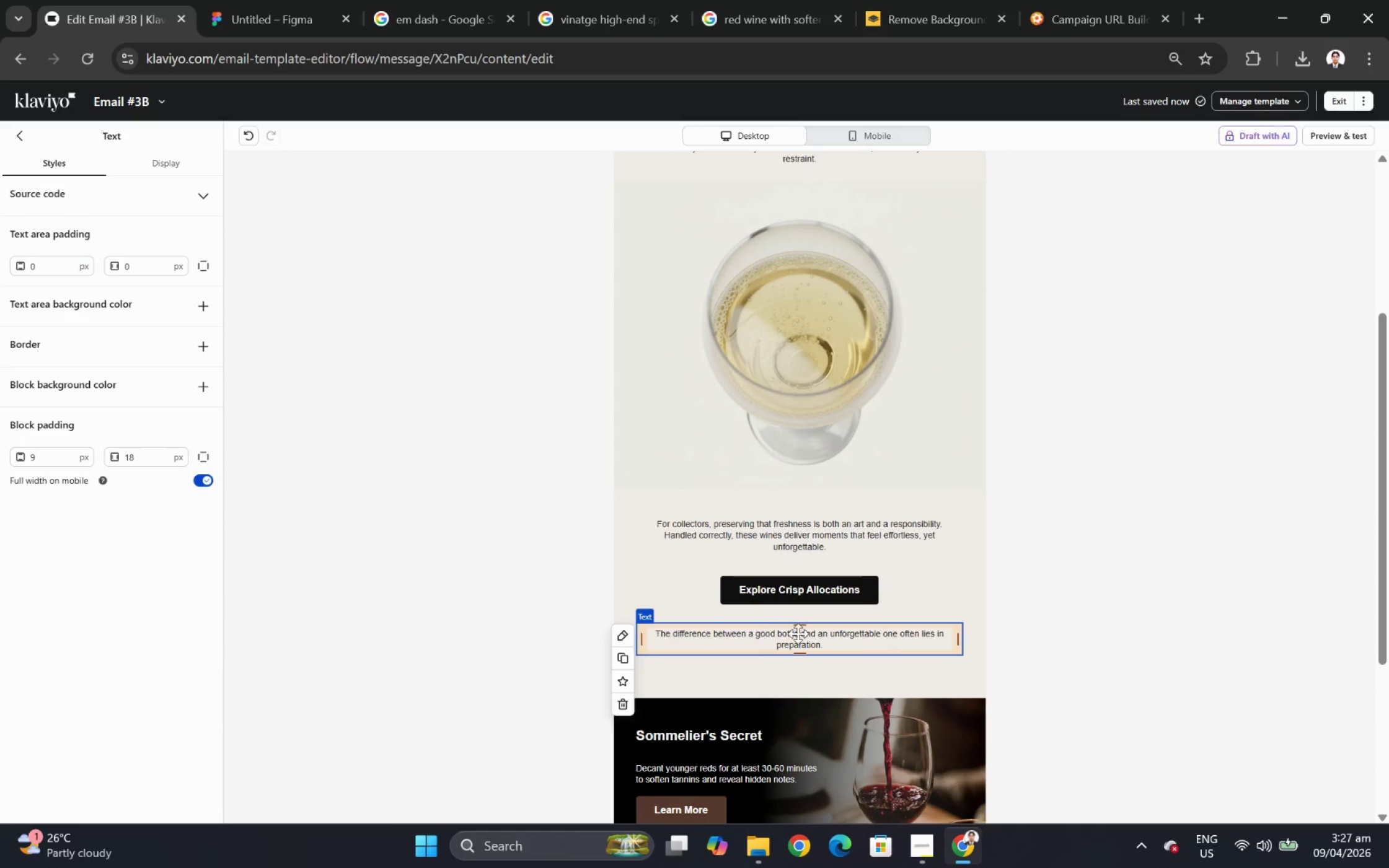 
double_click([771, 642])
 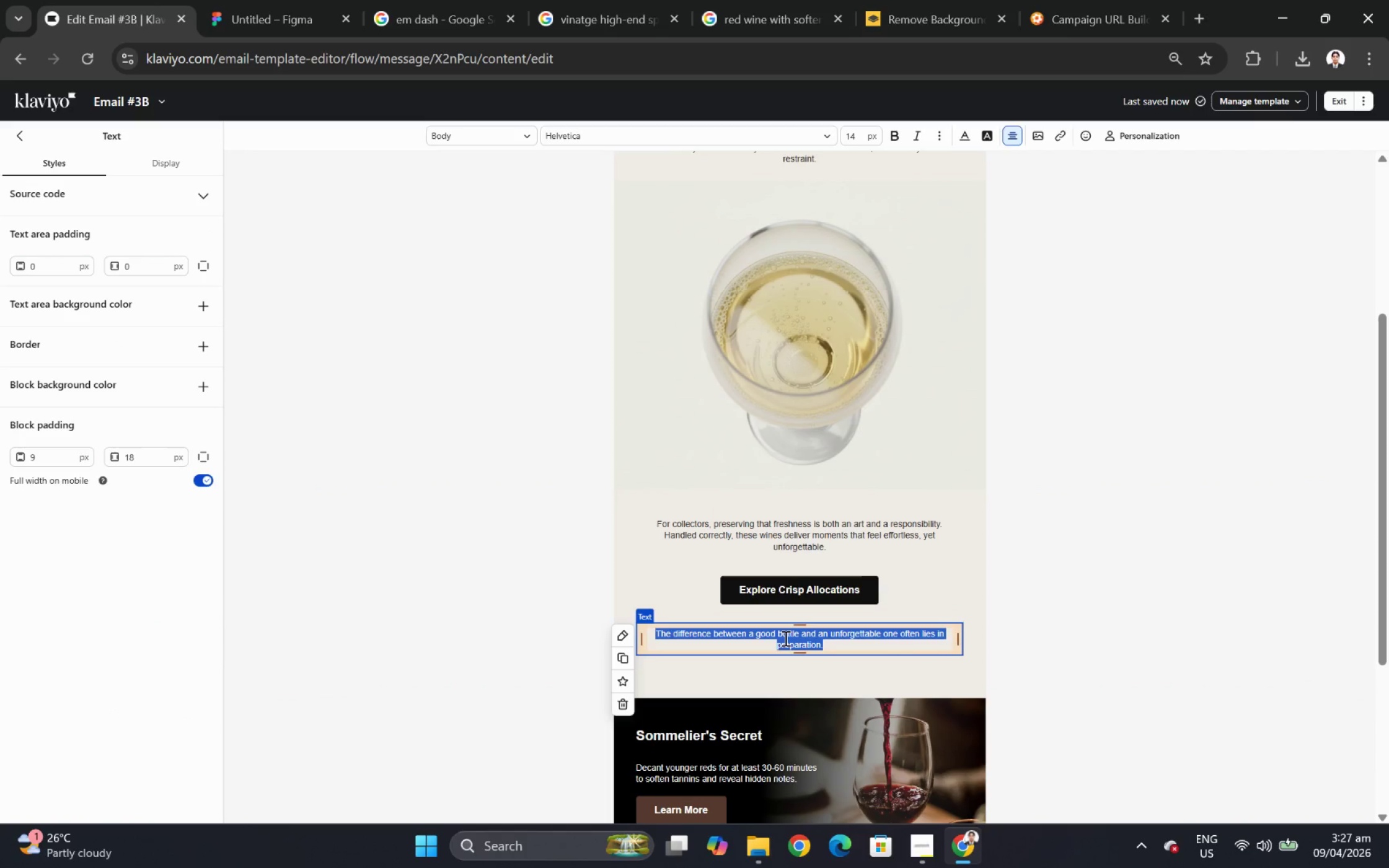 
wait(14.41)
 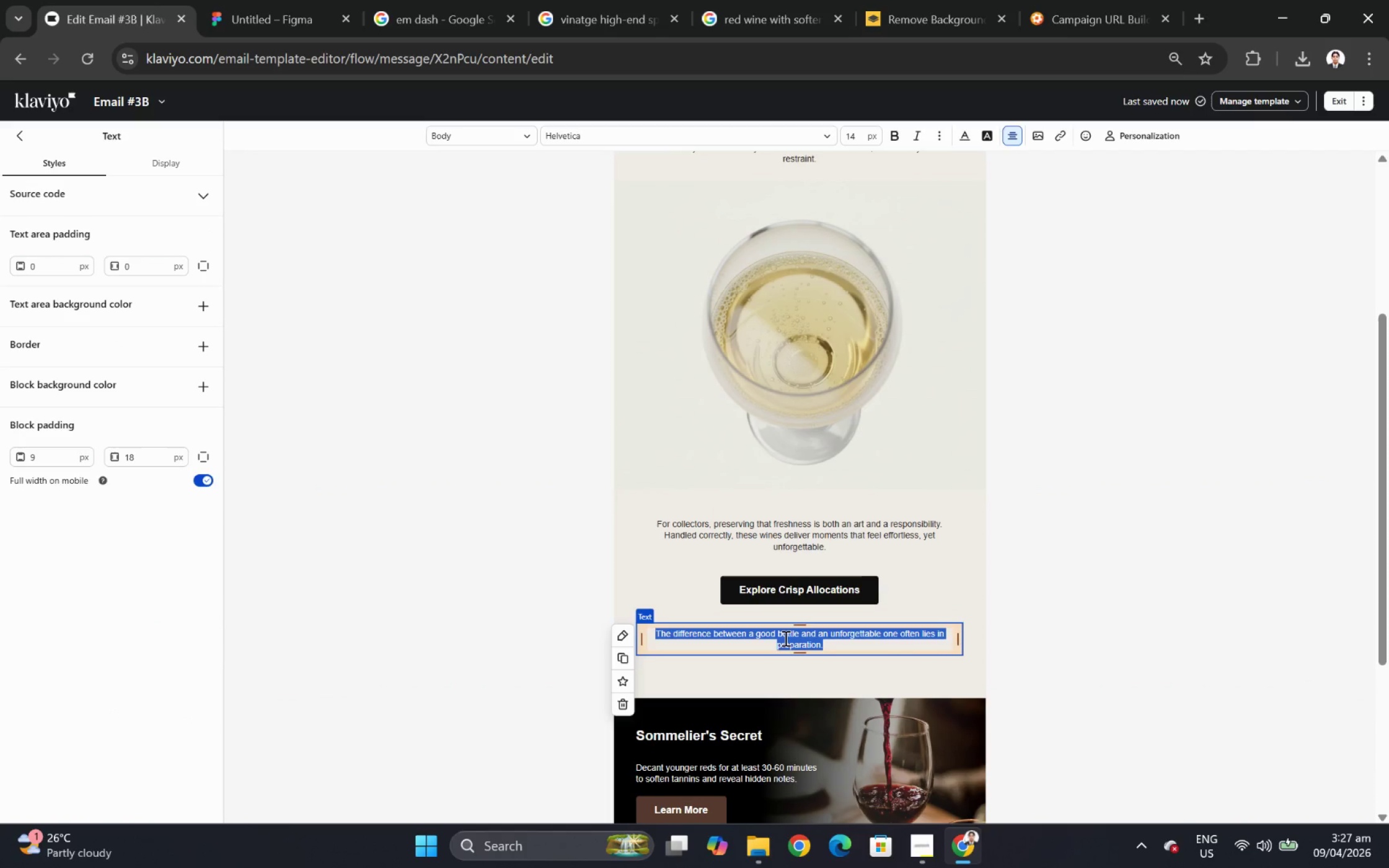 
type(Precision defines the experience,)
key(Backspace)
type(.)
 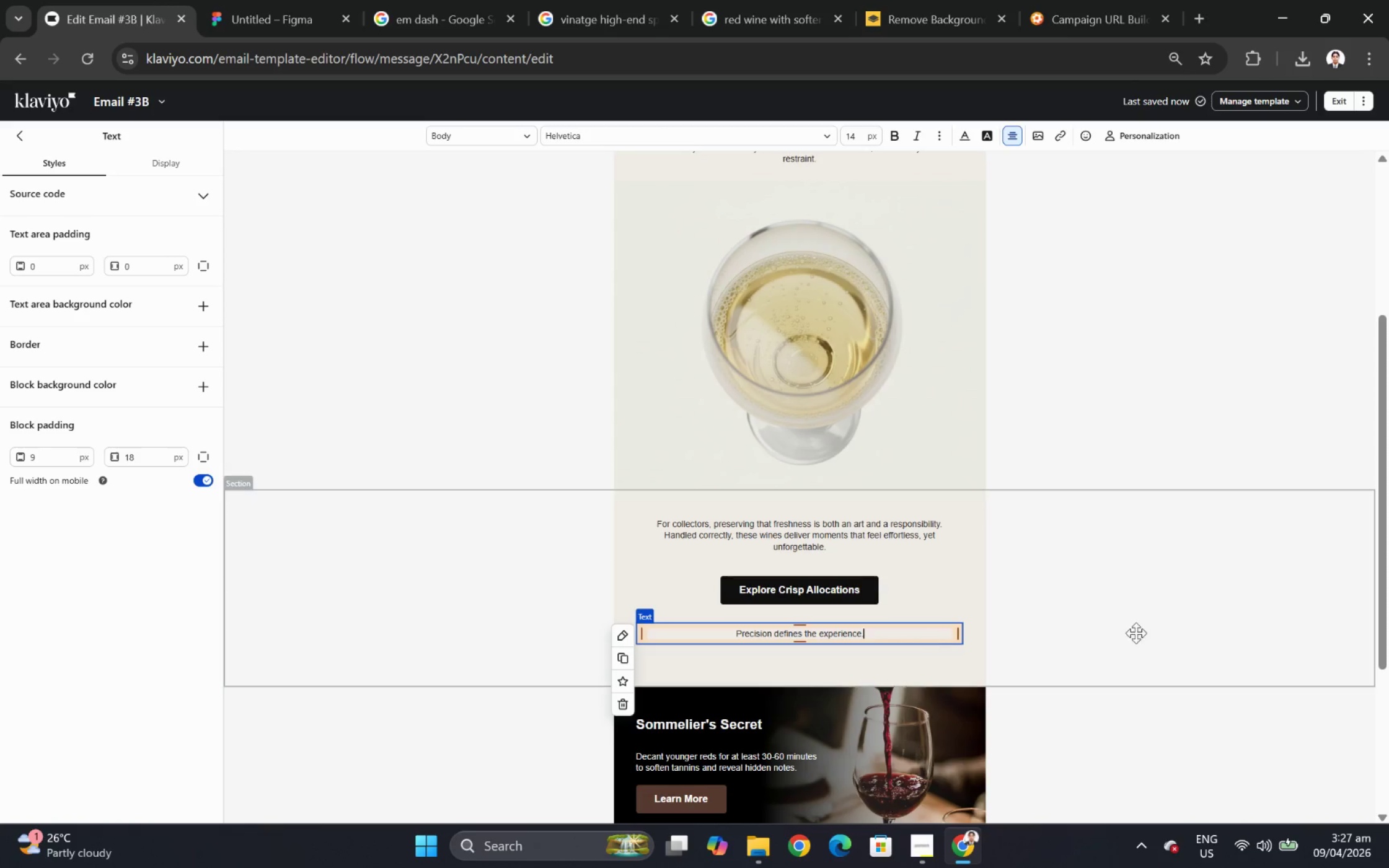 
left_click([1160, 628])
 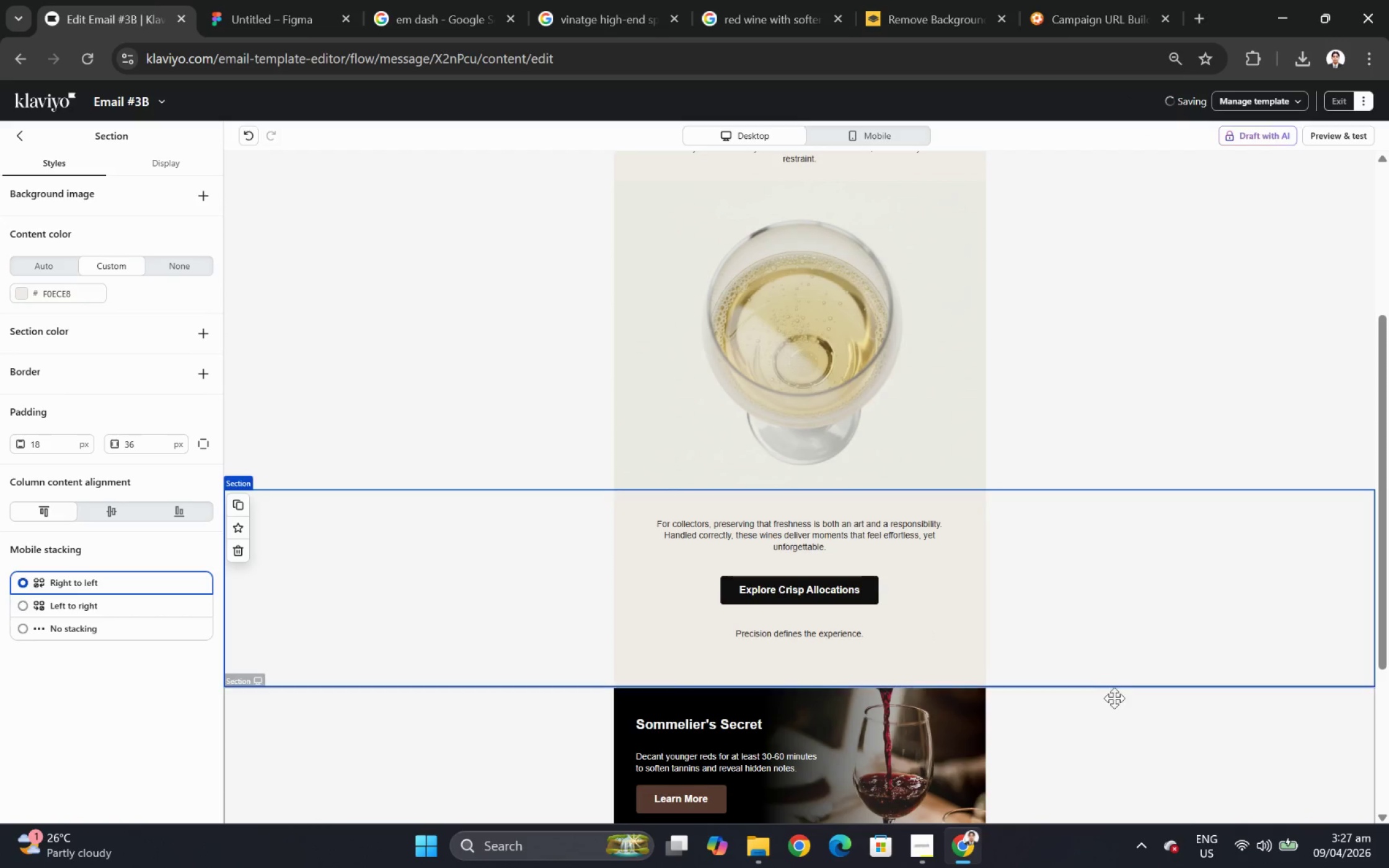 
scroll: coordinate [1118, 704], scroll_direction: down, amount: 2.0
 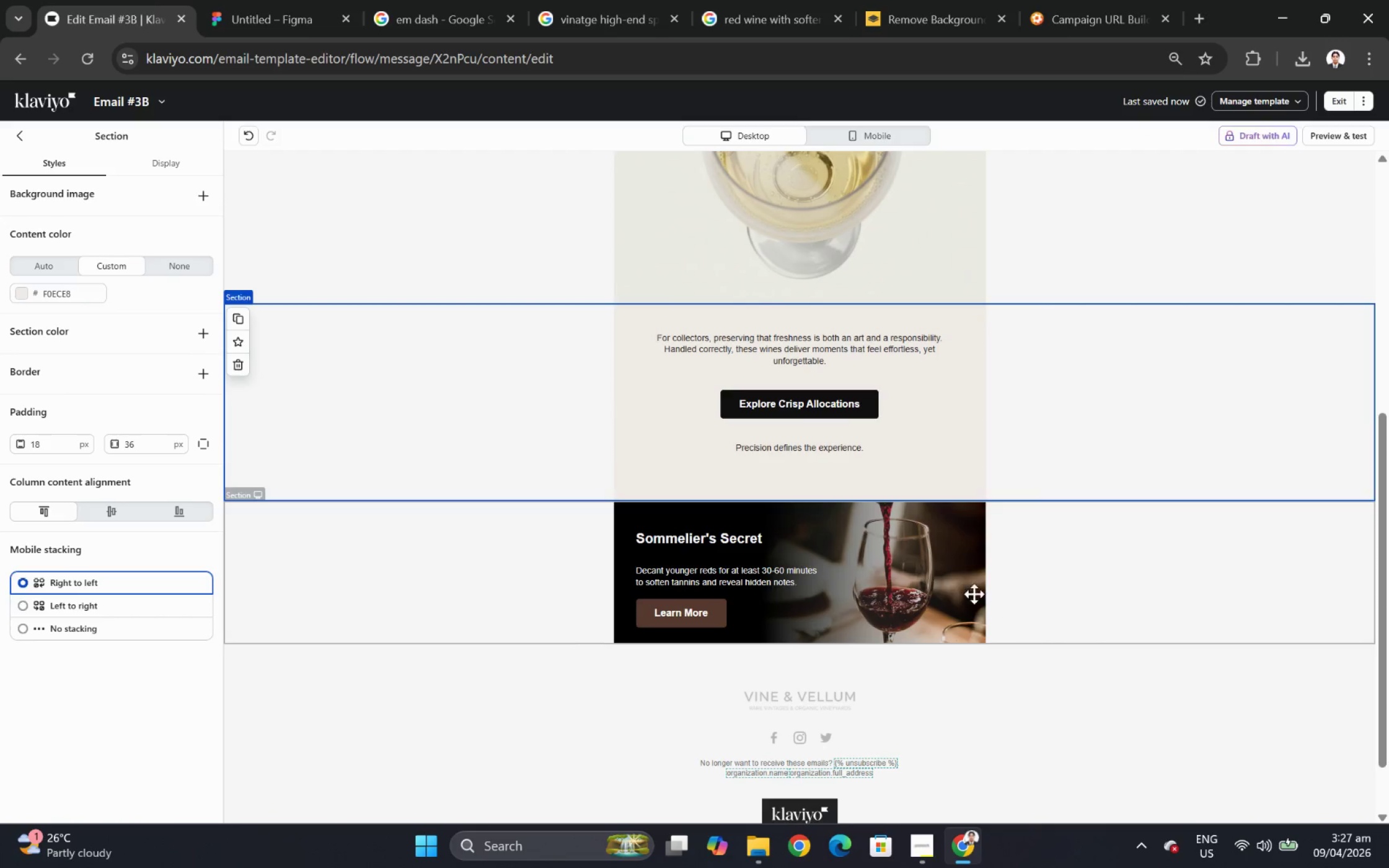 
double_click([783, 569])
 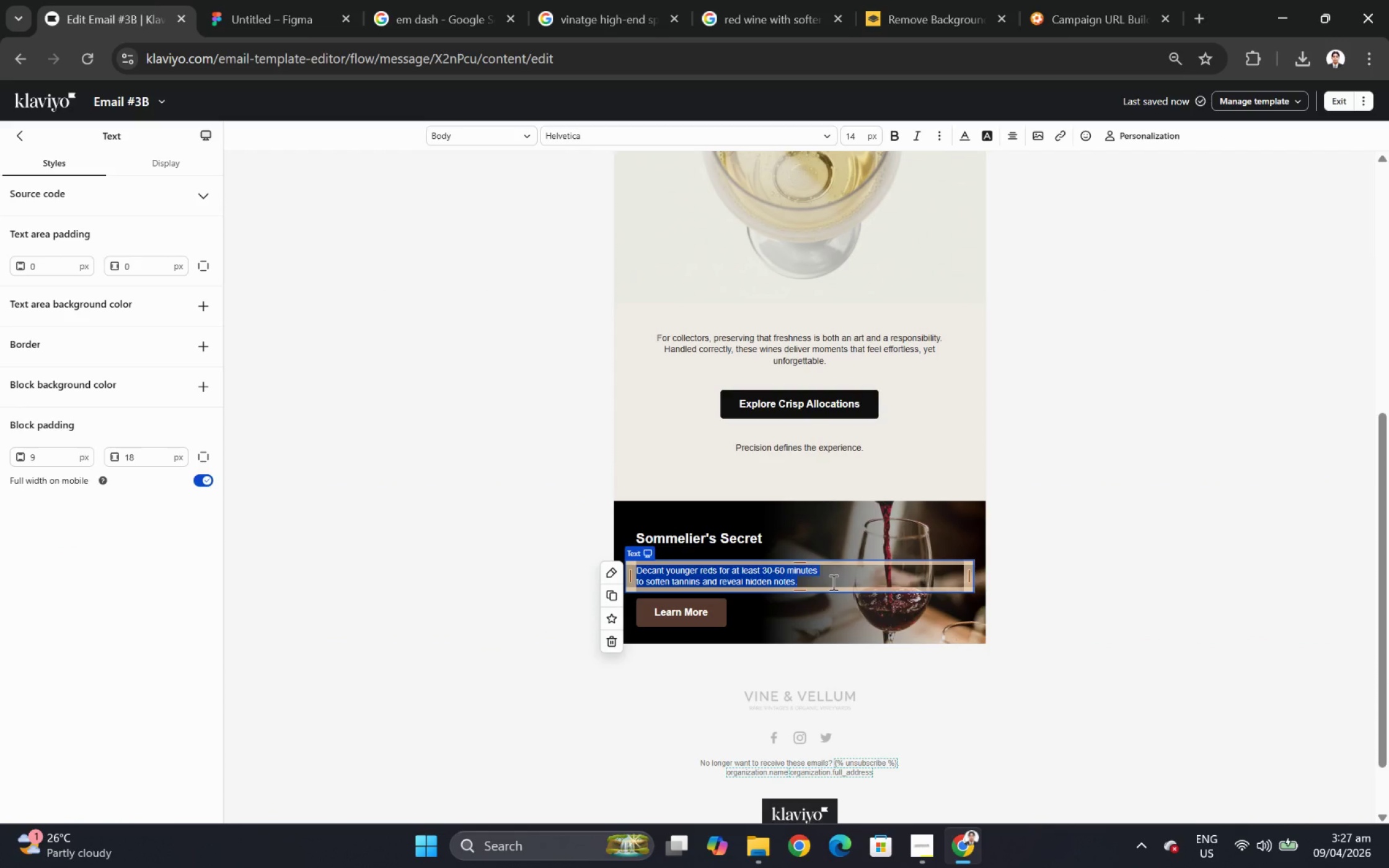 
wait(8.8)
 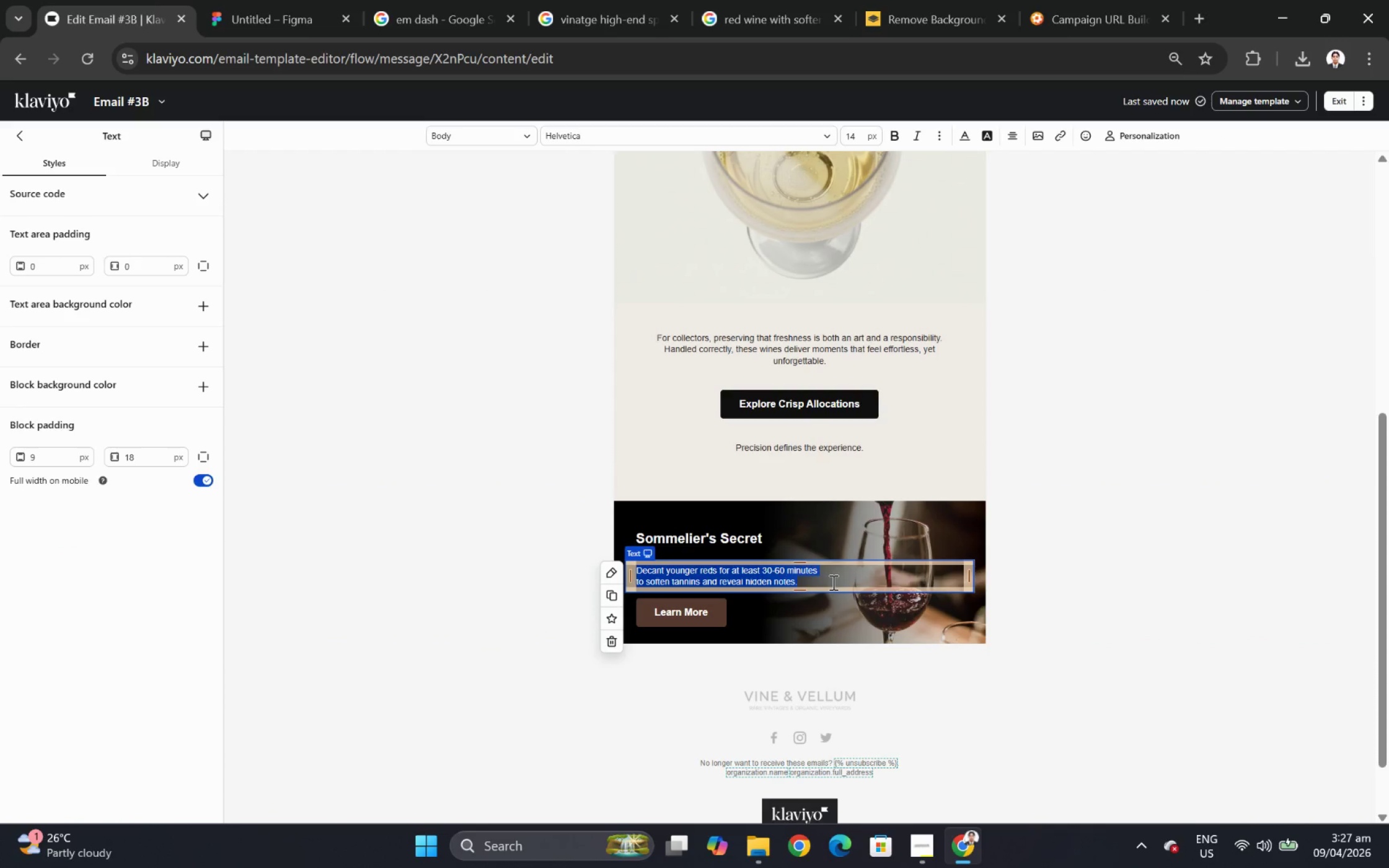 
key(Shift+S)
 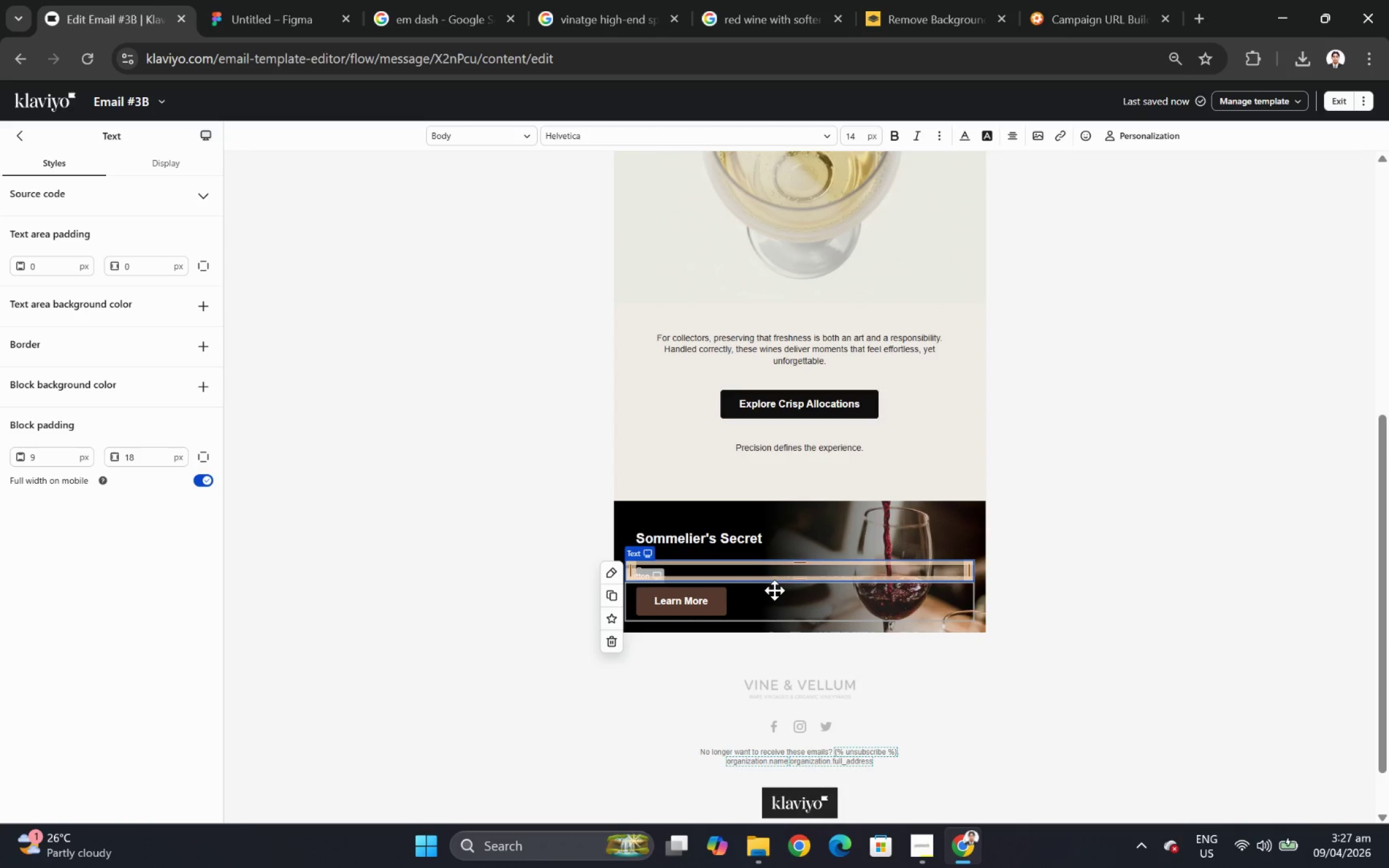 
type(er)
 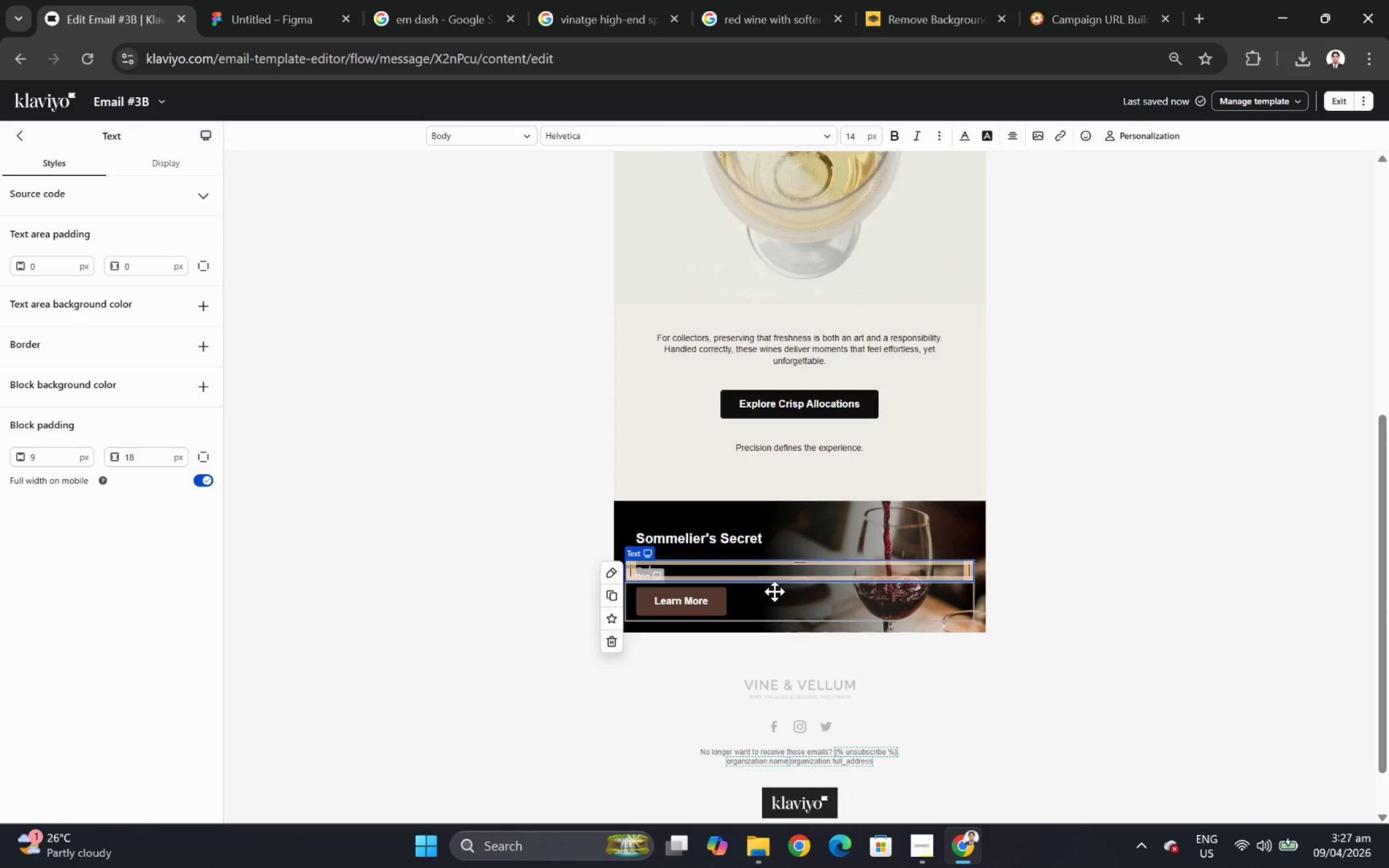 
key(Control+ControlLeft)
 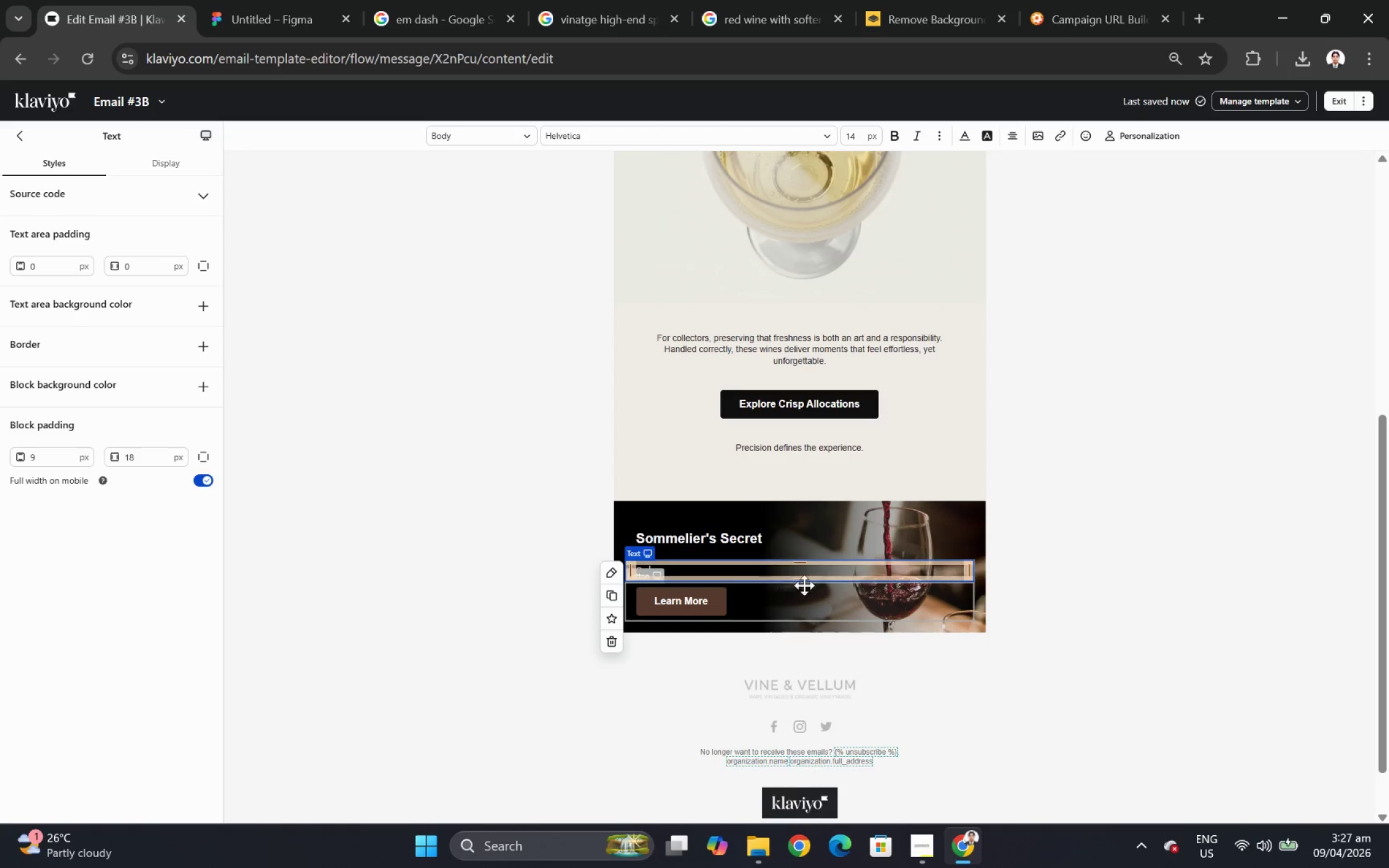 
key(Control+Z)
 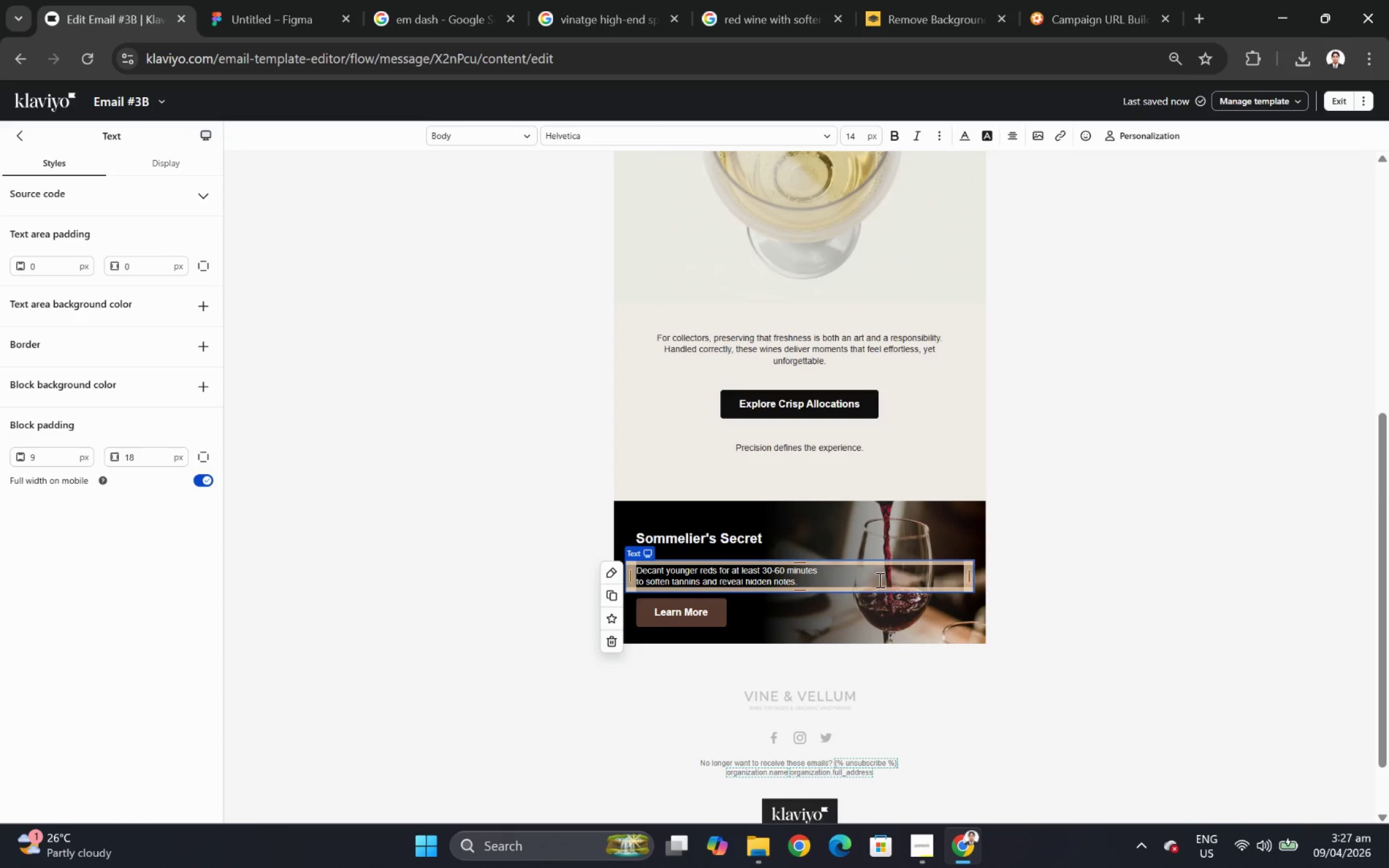 
key(Control+A)
 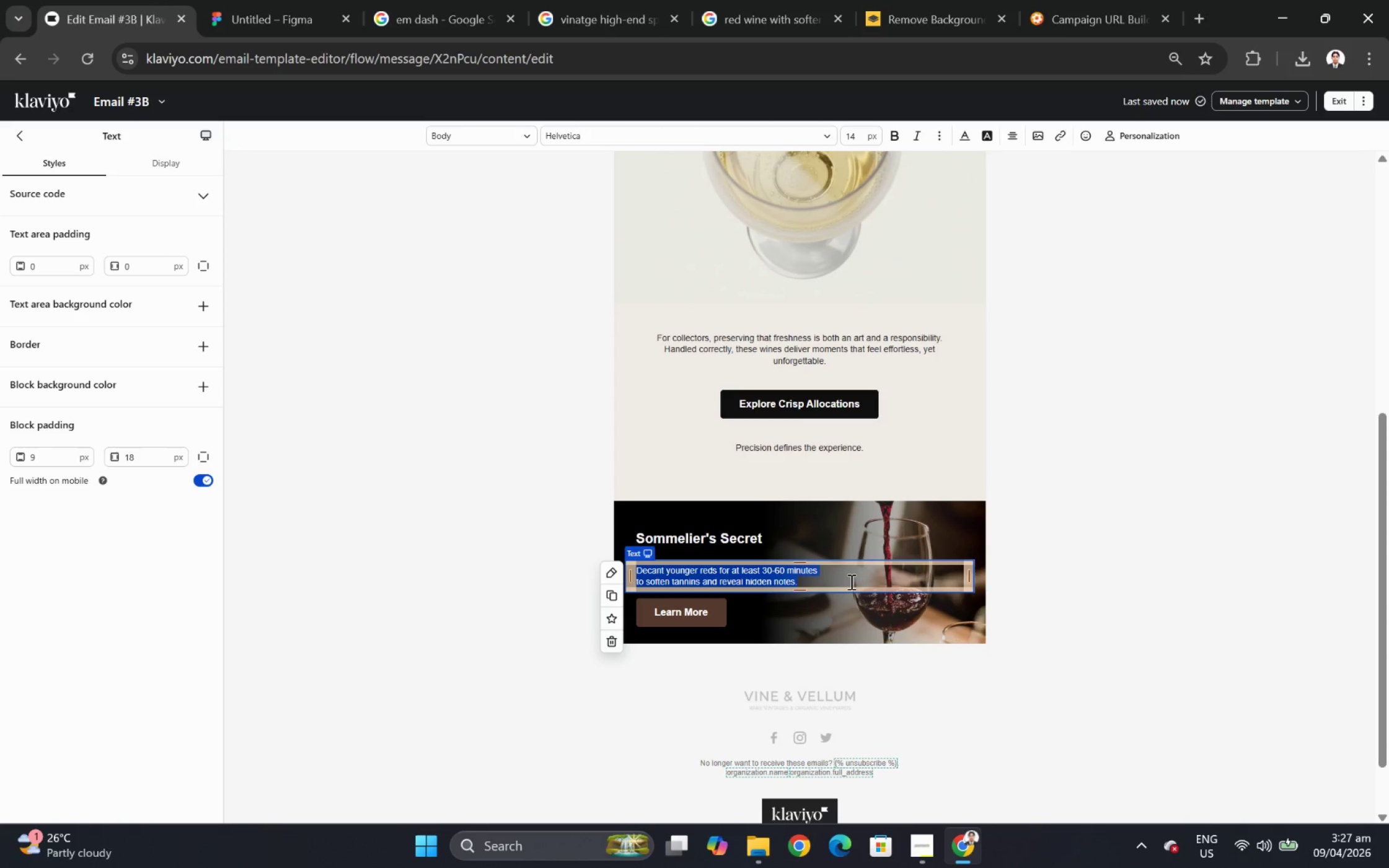 
type(Serve whites between 8-12C)
 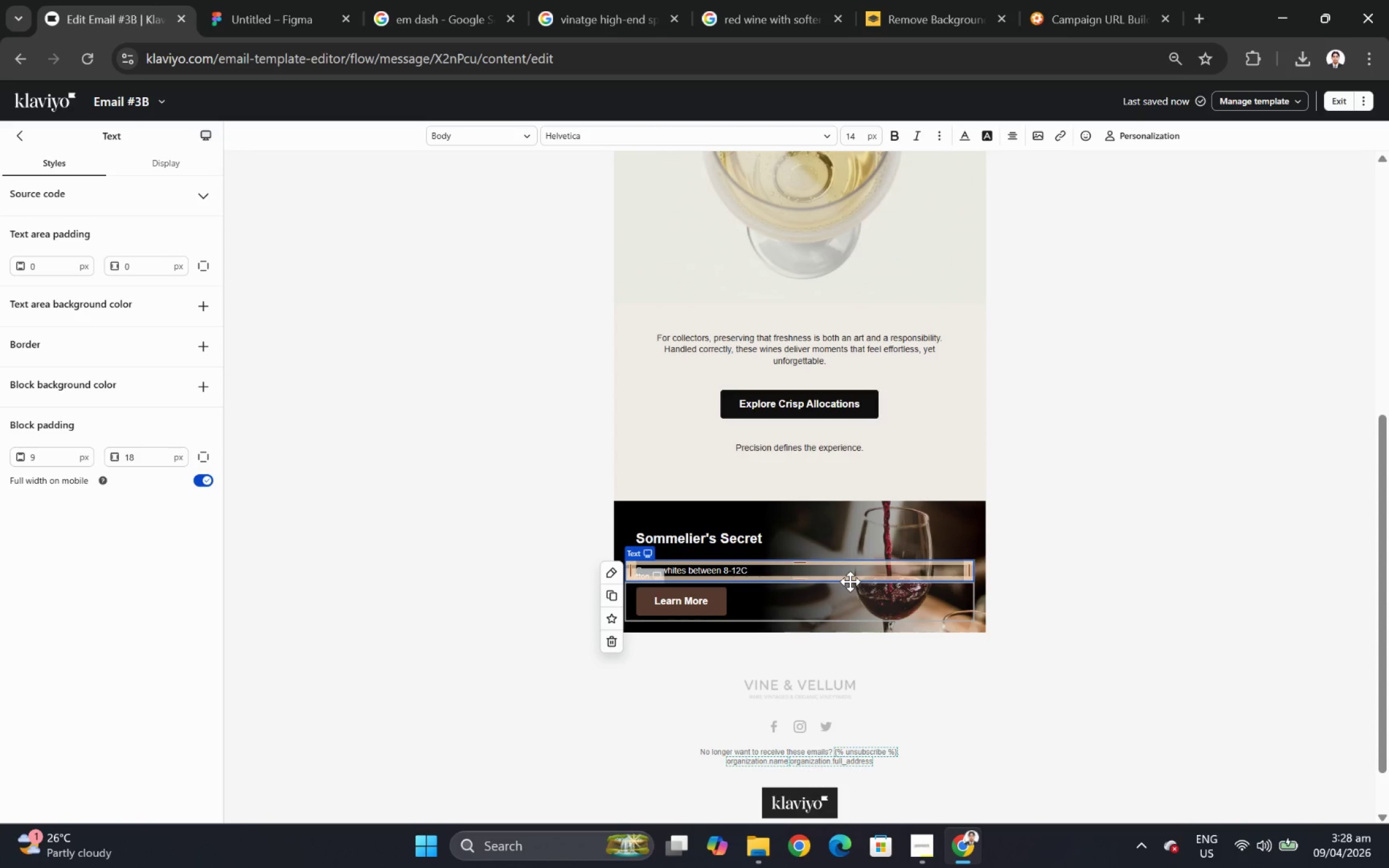 
type(. Too cold, and you lose complexity.)
 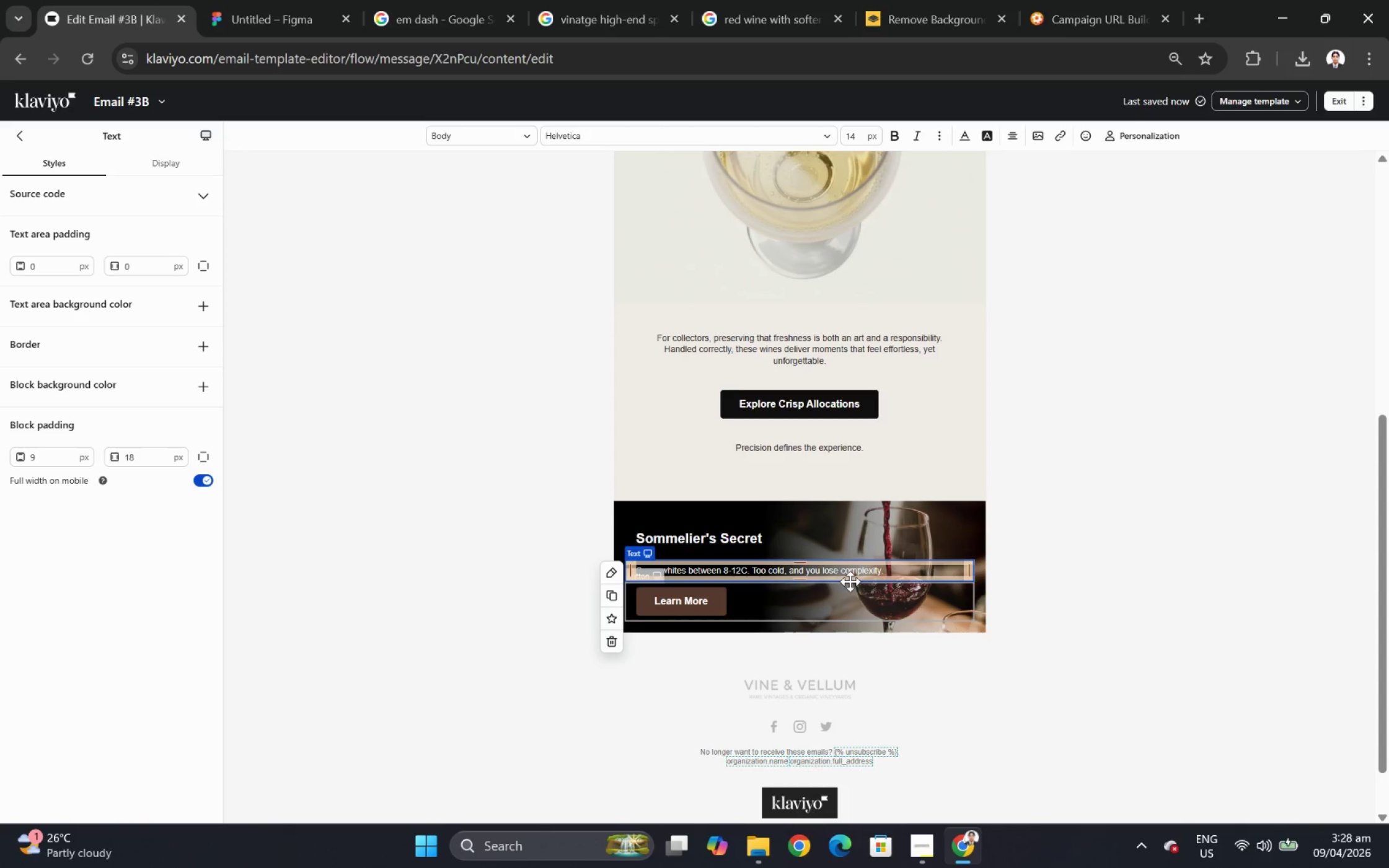 
key(Enter)
 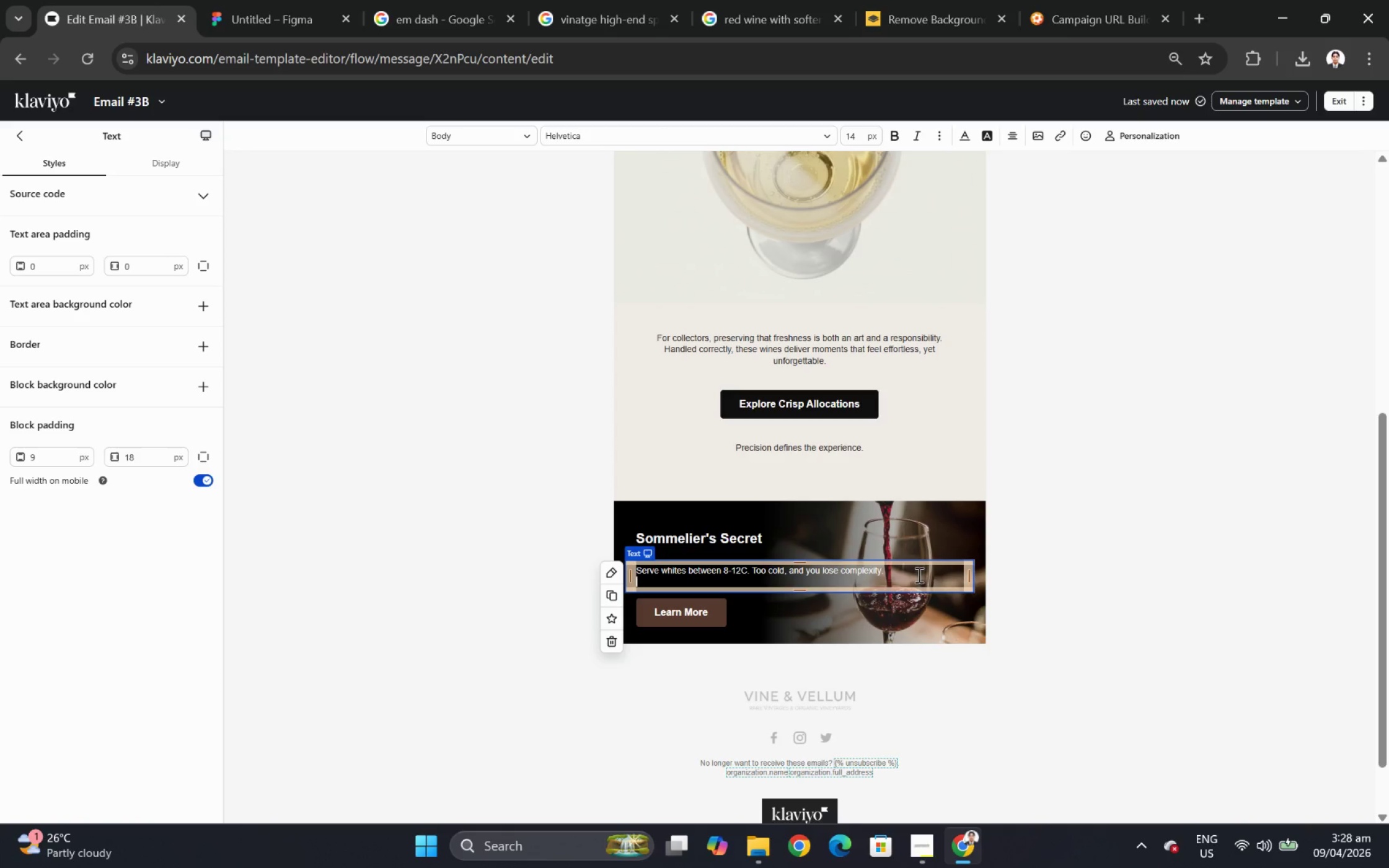 
key(Backspace)
 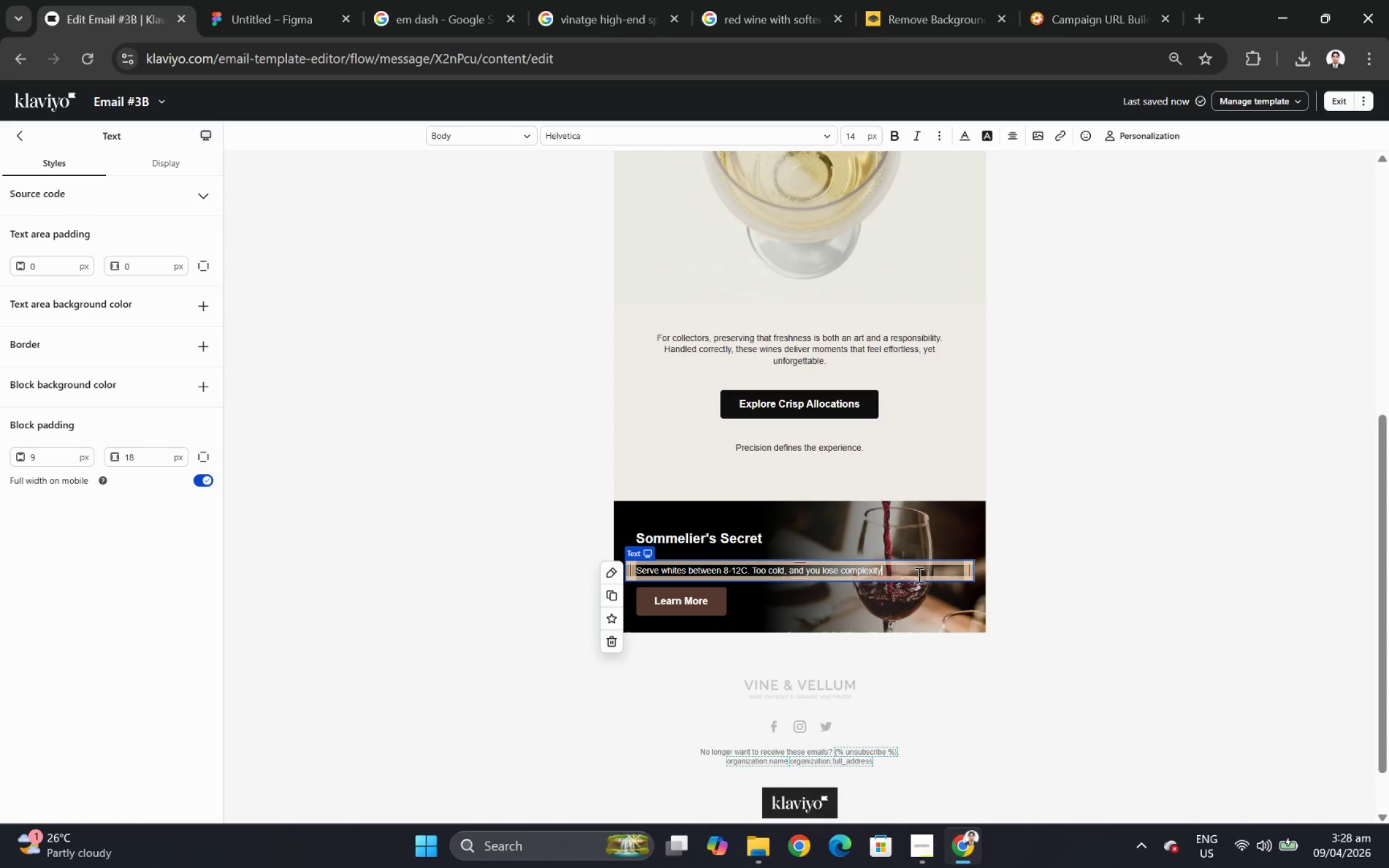 
key(Backspace)
 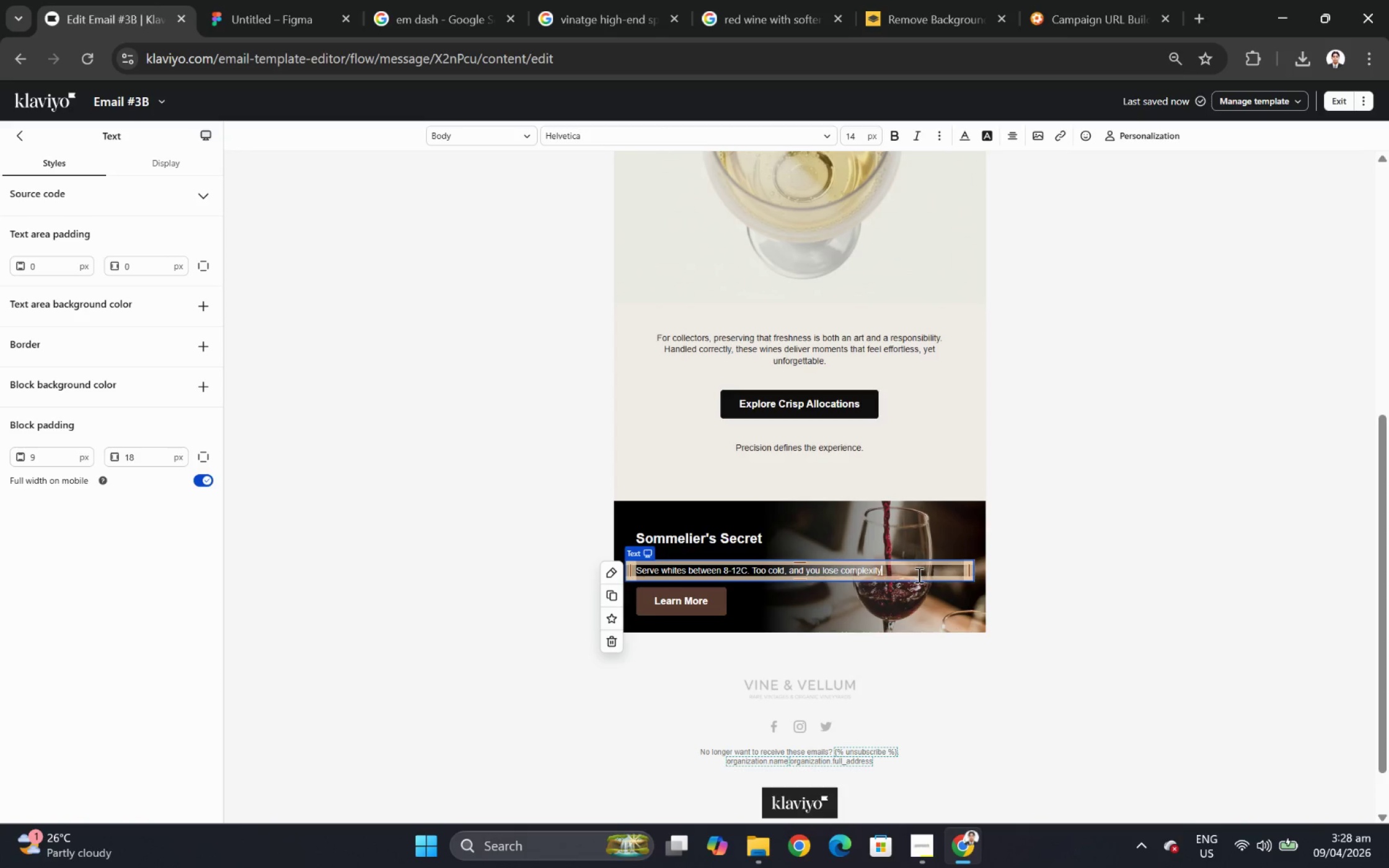 
key(Semicolon)
 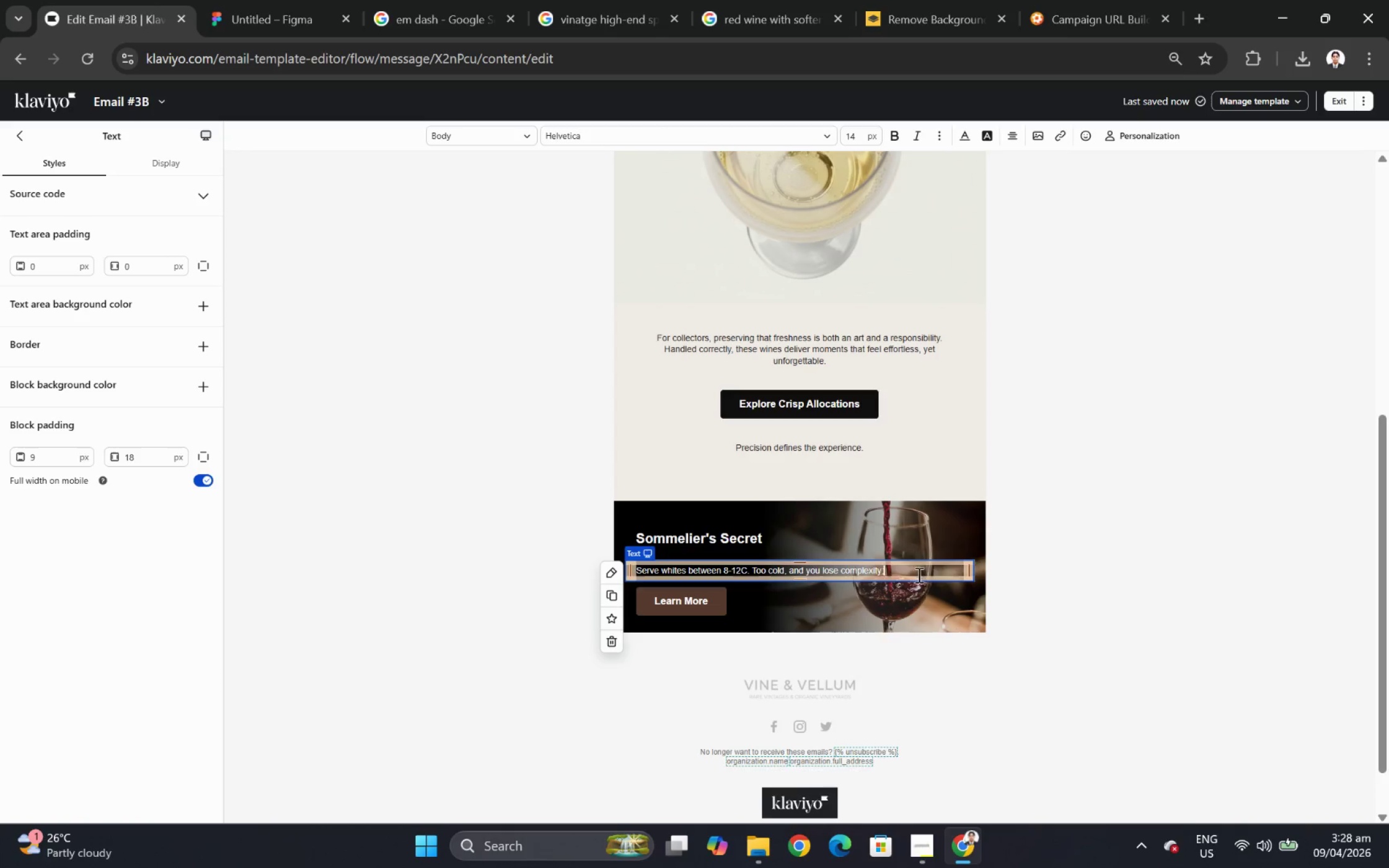 
key(Enter)
 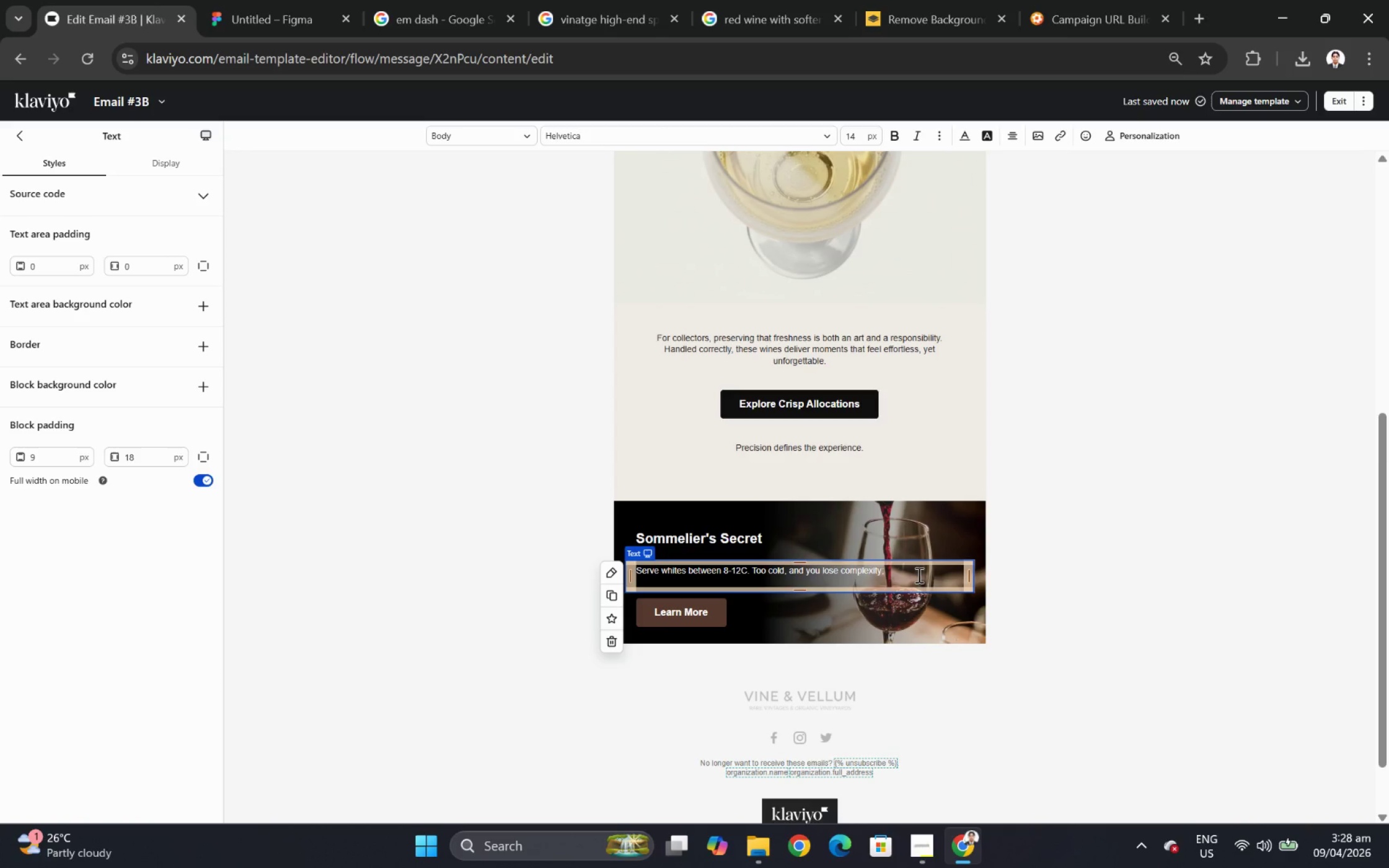 
type(too warm, and structure begins to soften.)
 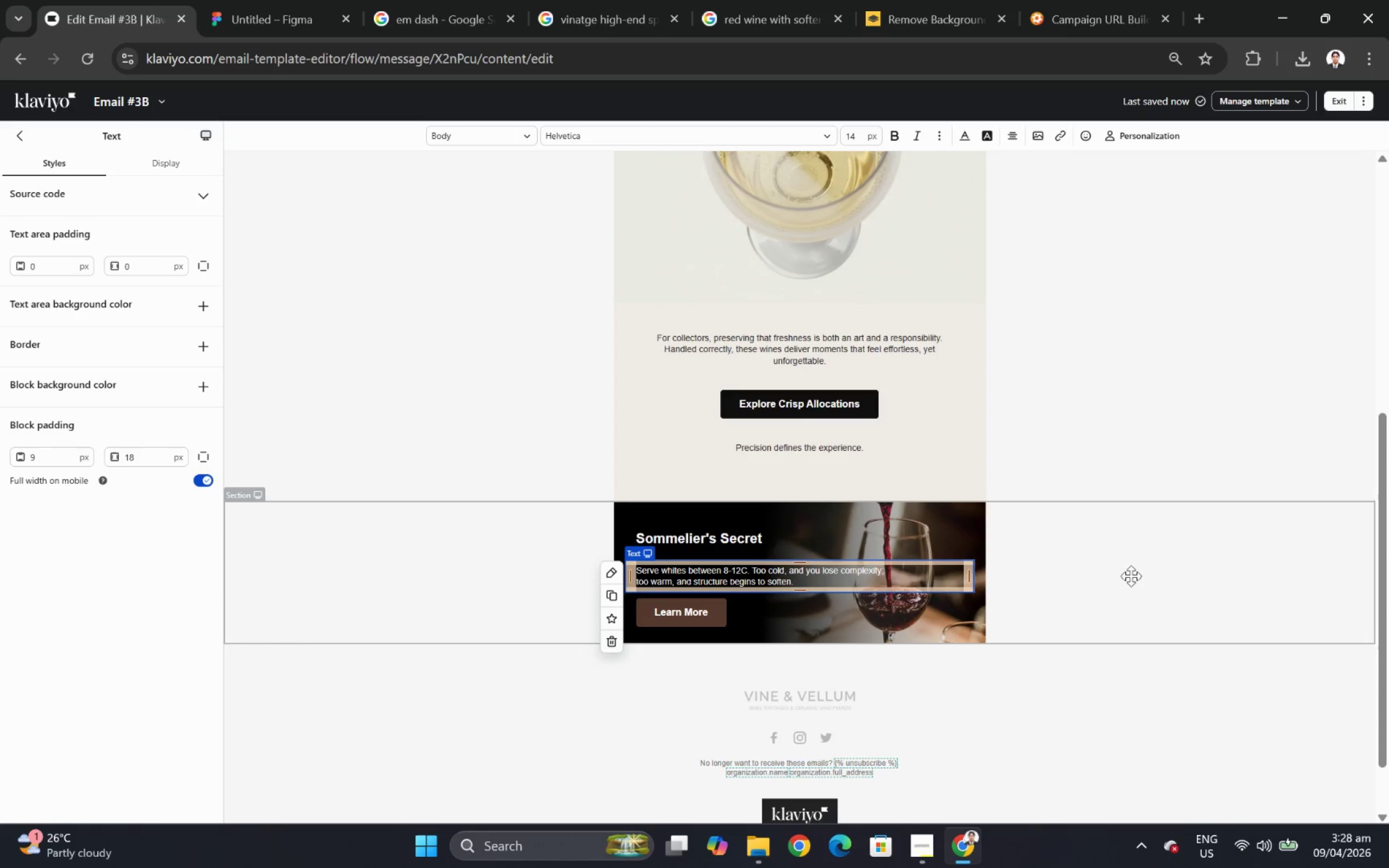 
left_click([1149, 588])
 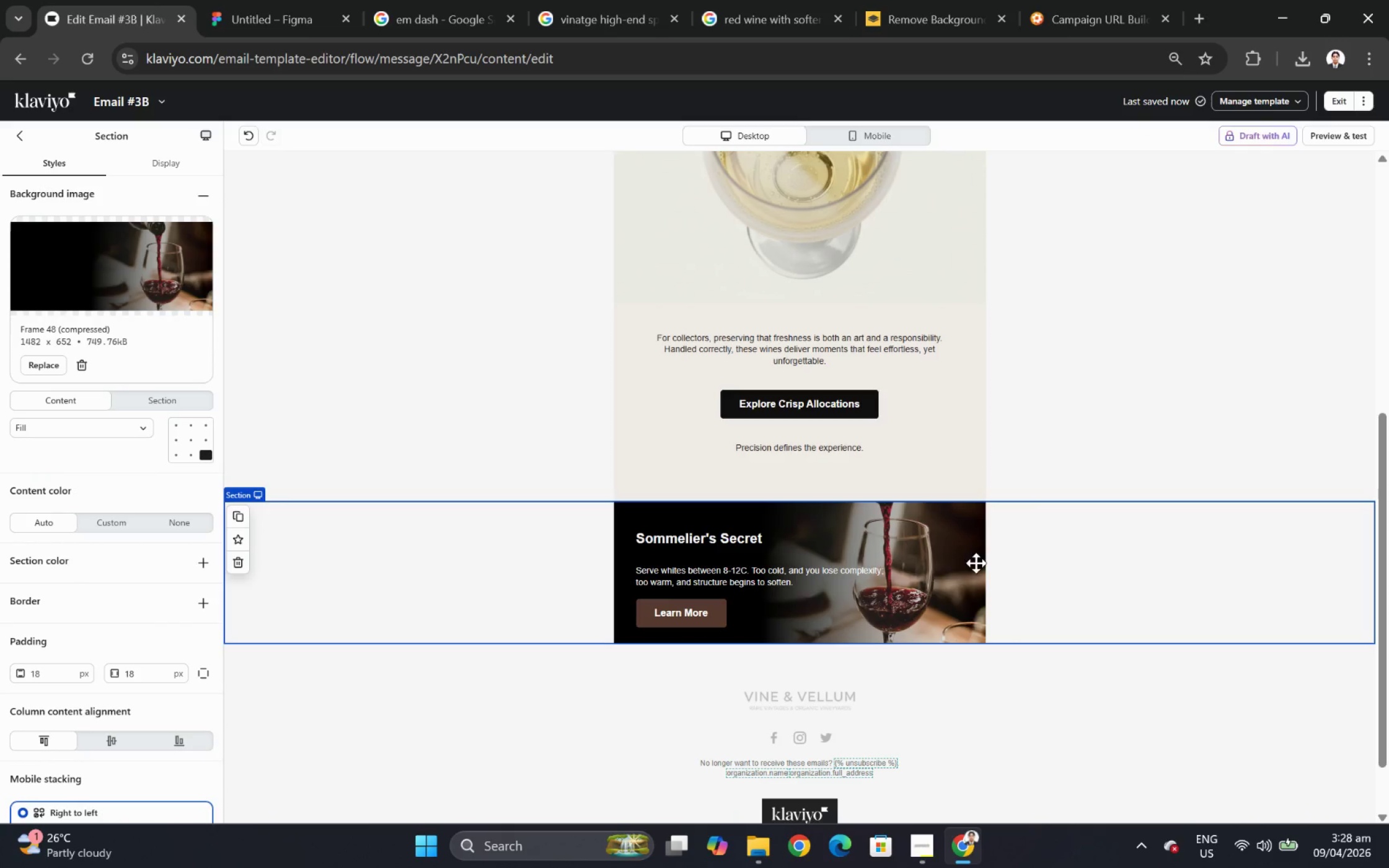 
double_click([857, 571])
 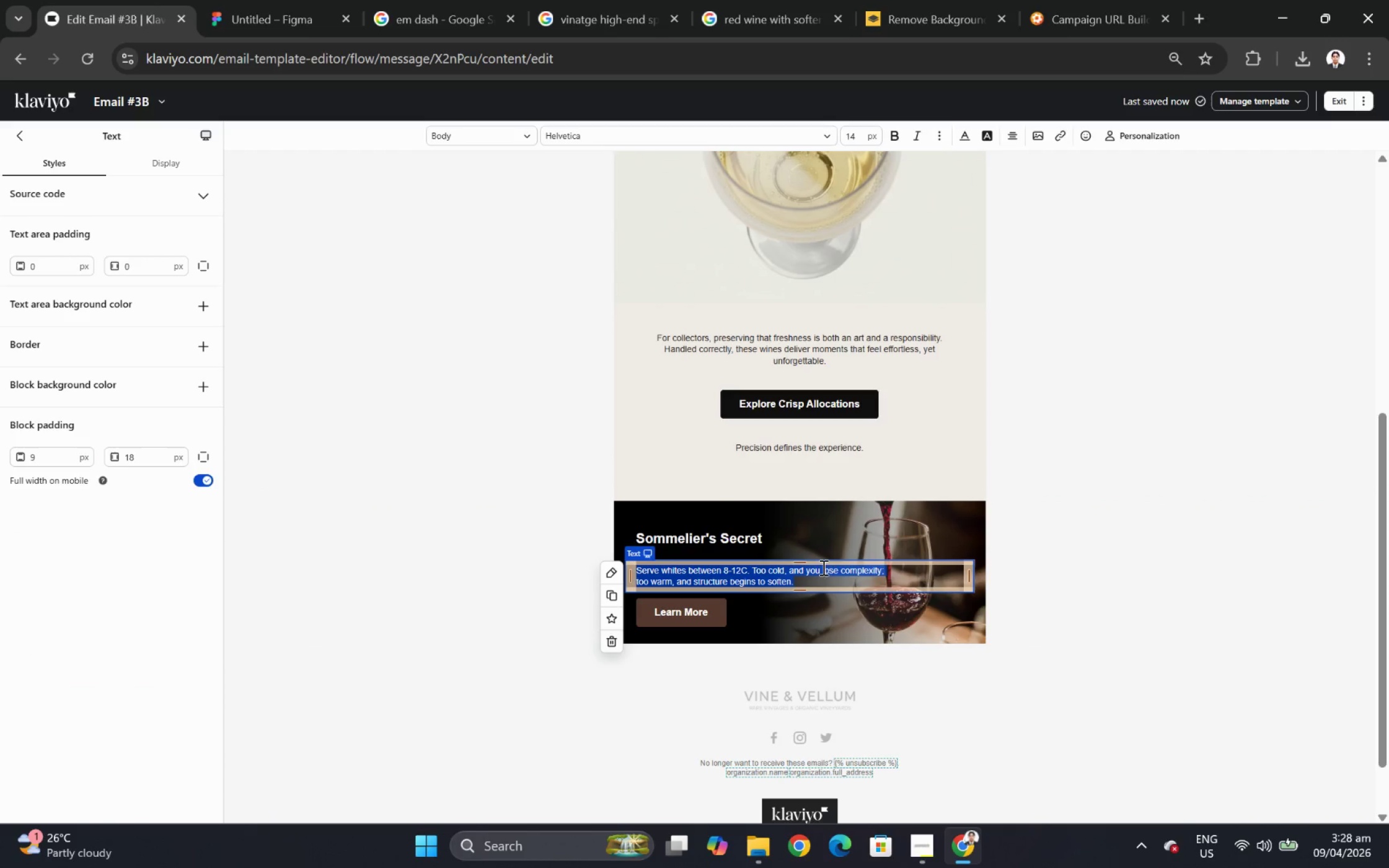 
left_click([820, 568])
 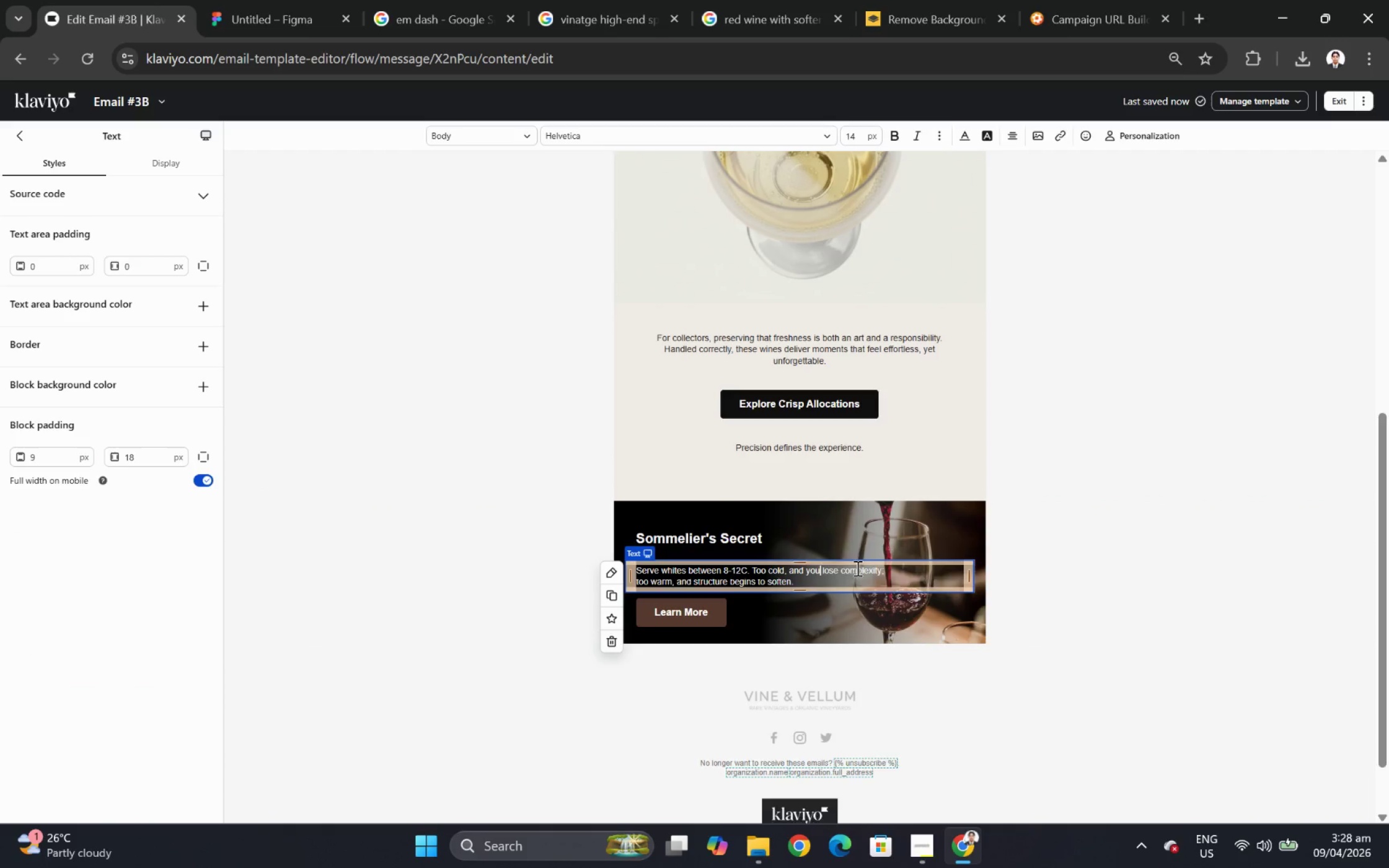 
key(Enter)
 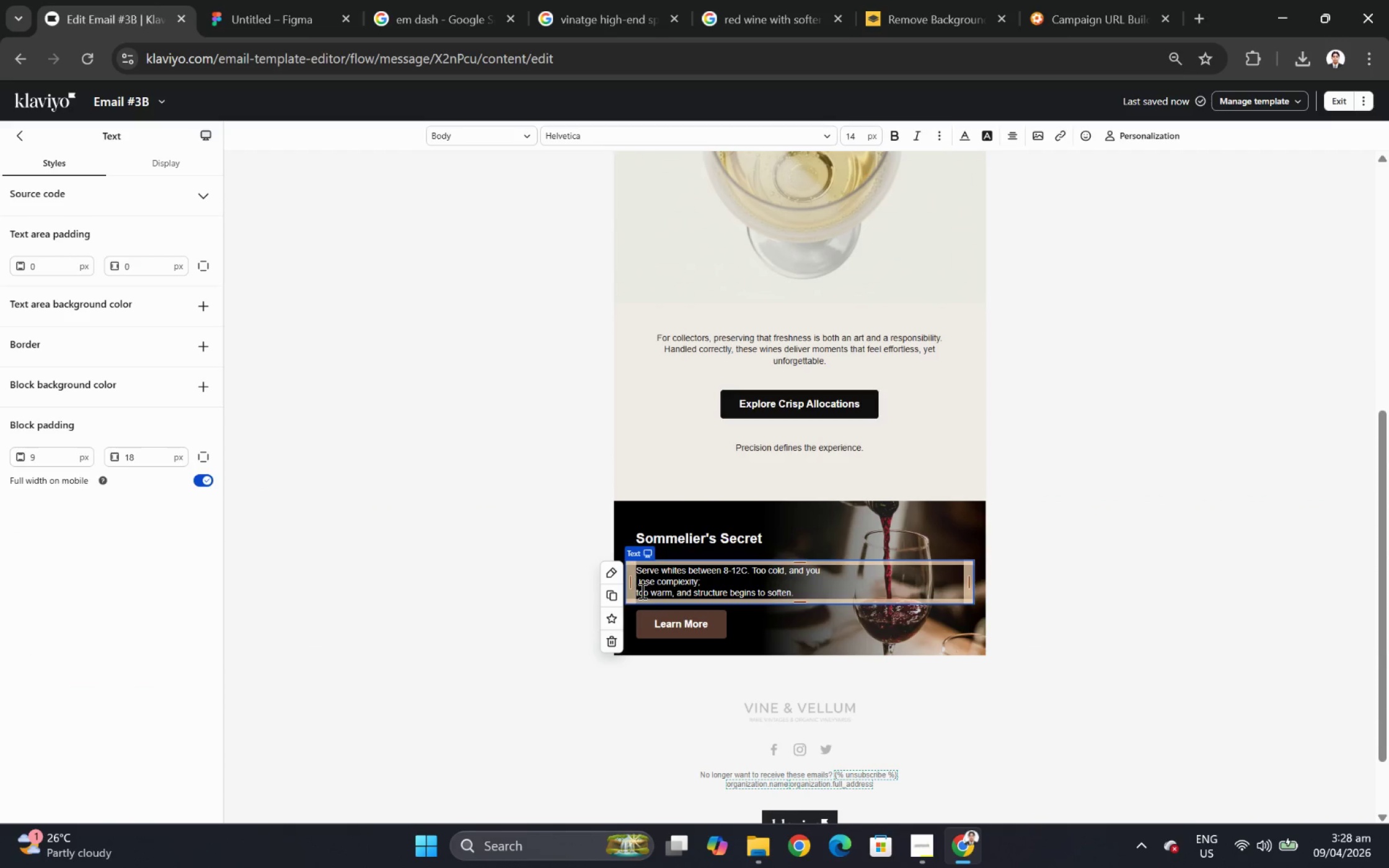 
left_click([638, 590])
 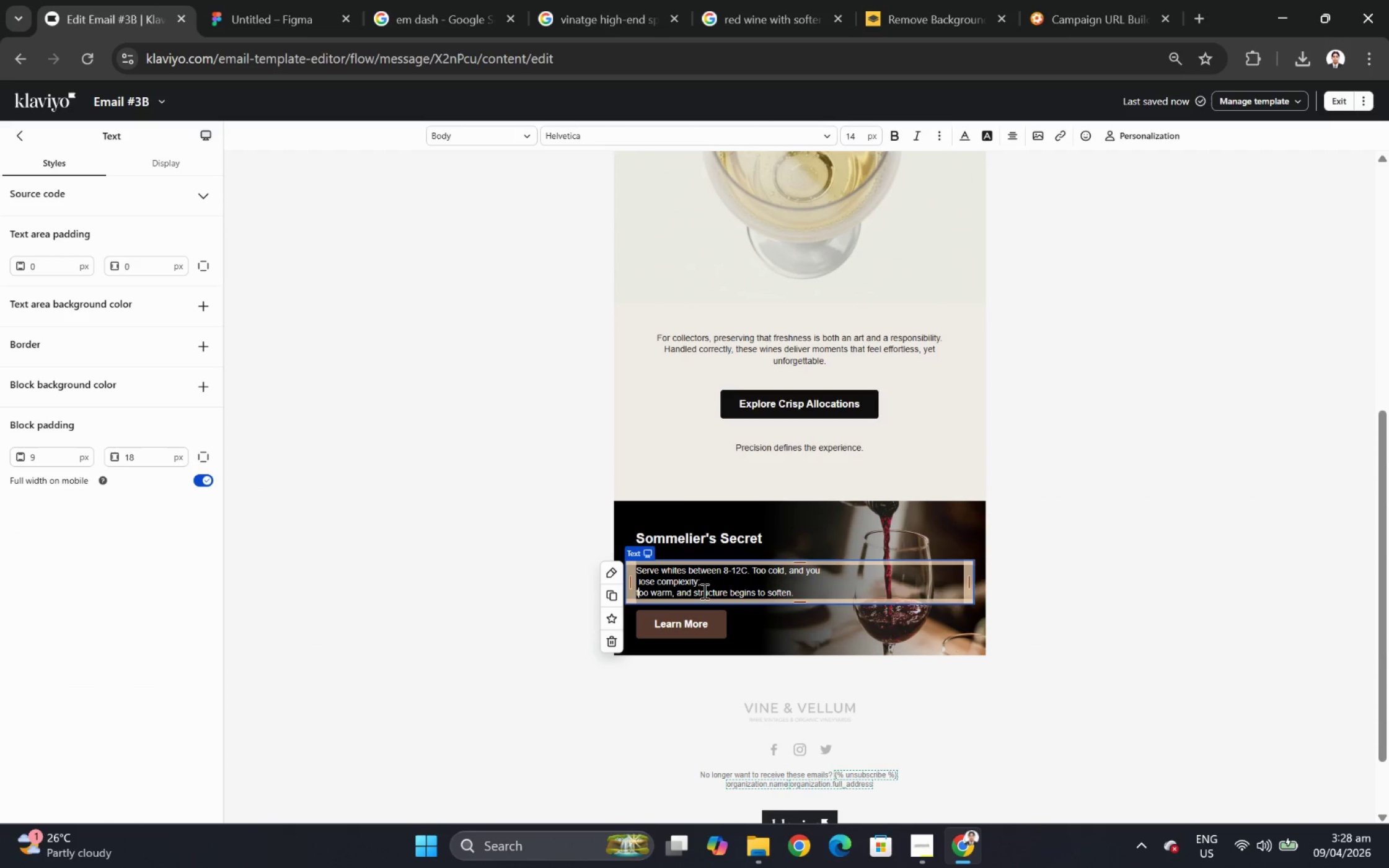 
key(ArrowLeft)
 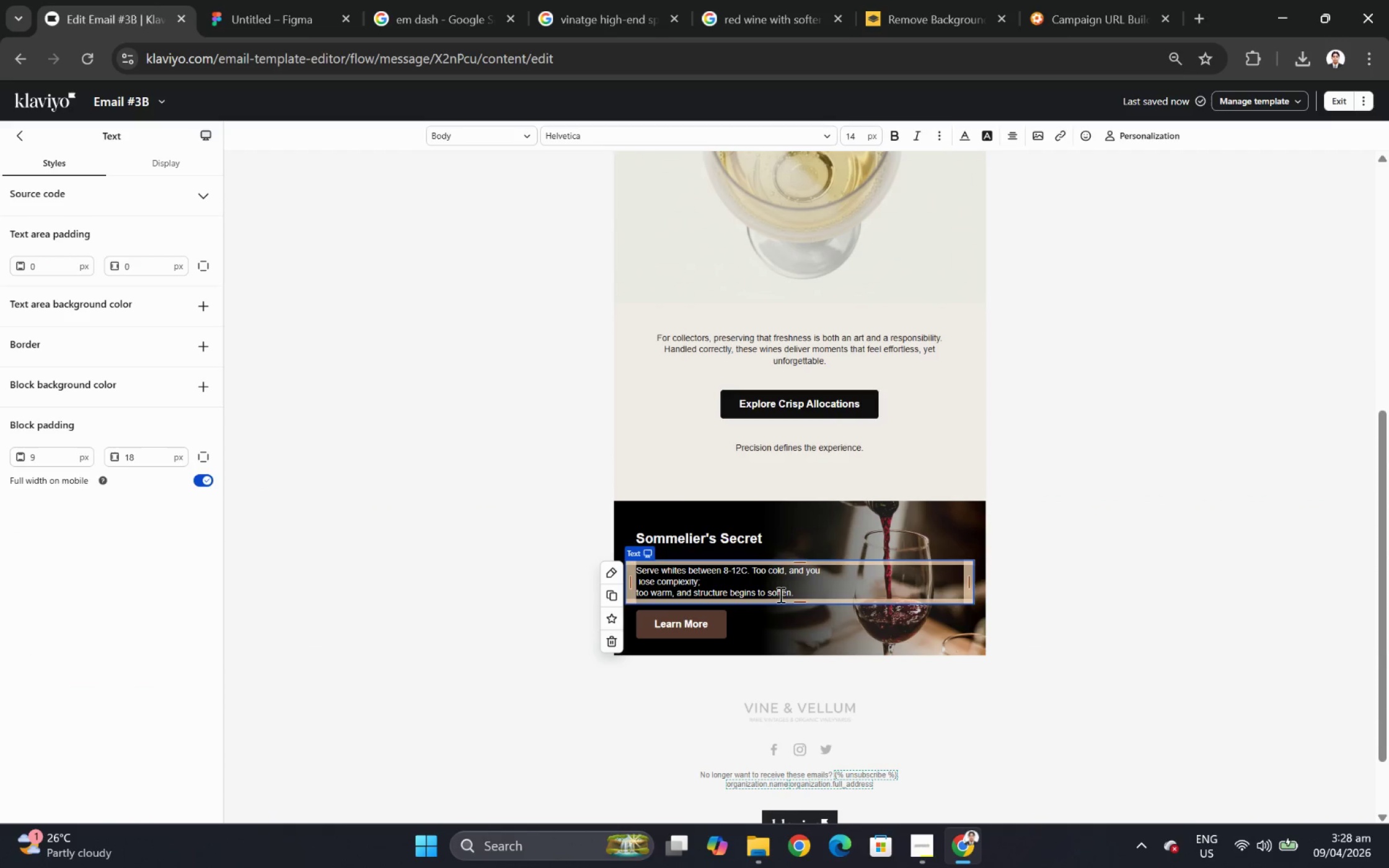 
key(Backspace)
 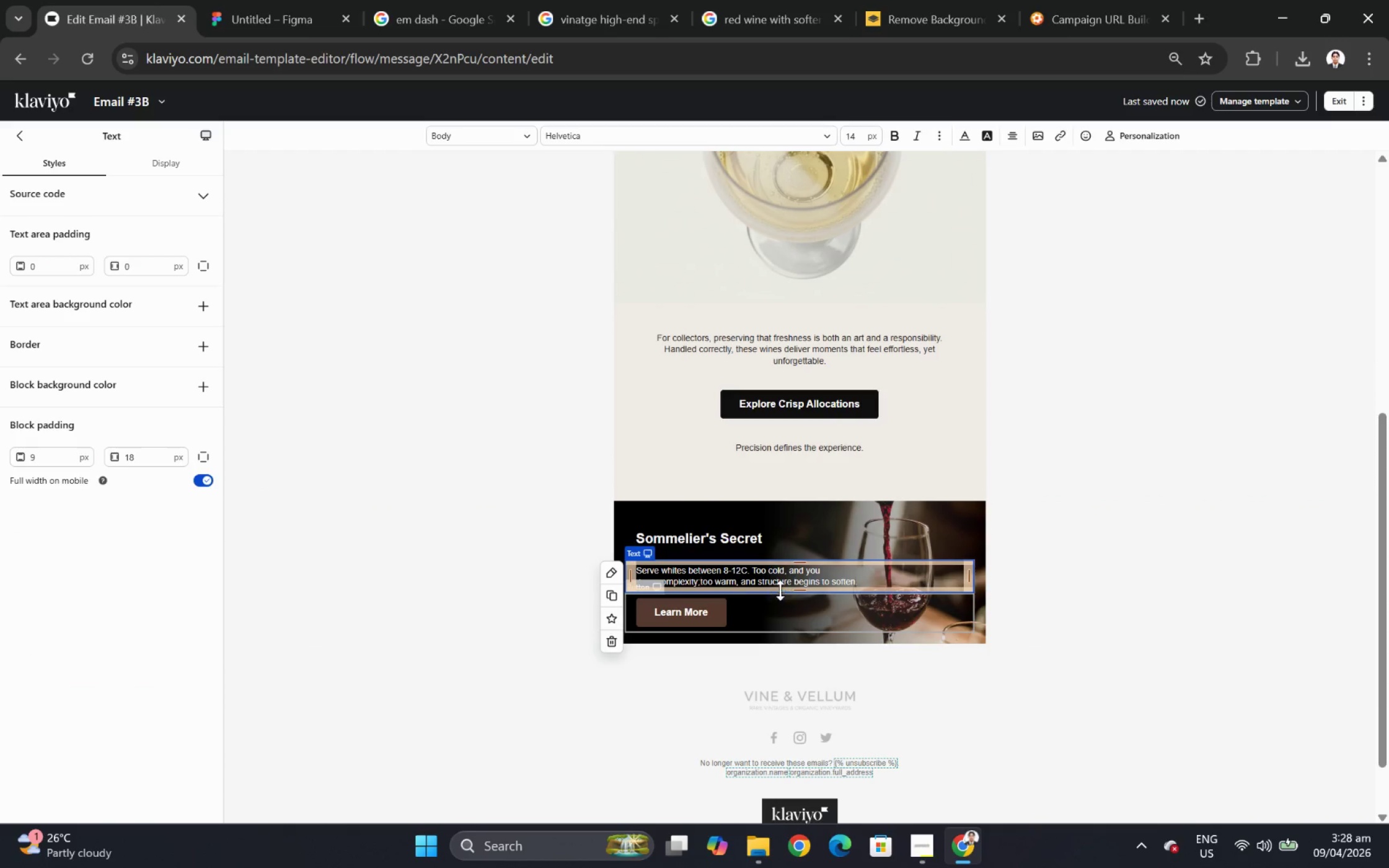 
key(Space)
 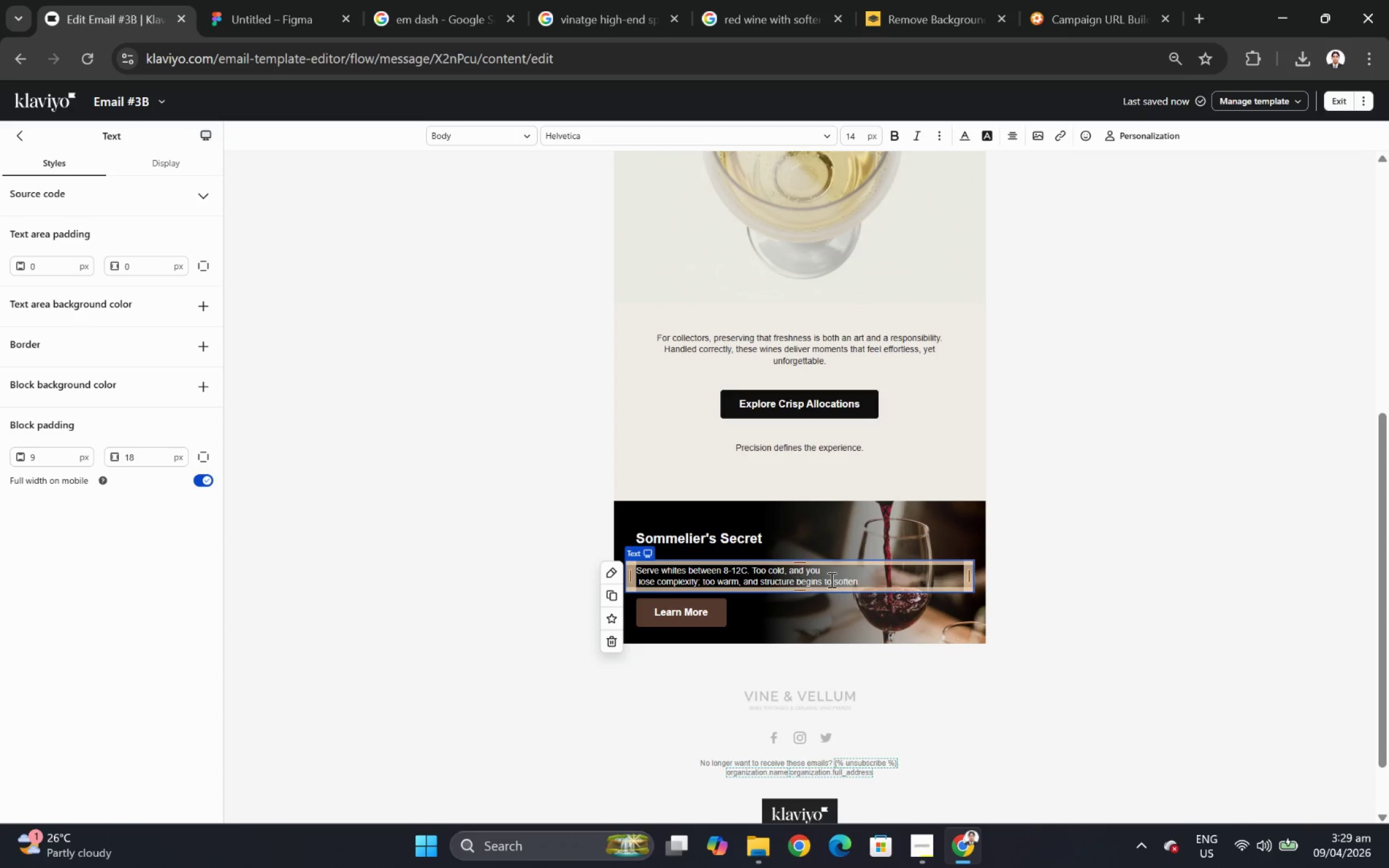 
left_click([822, 579])
 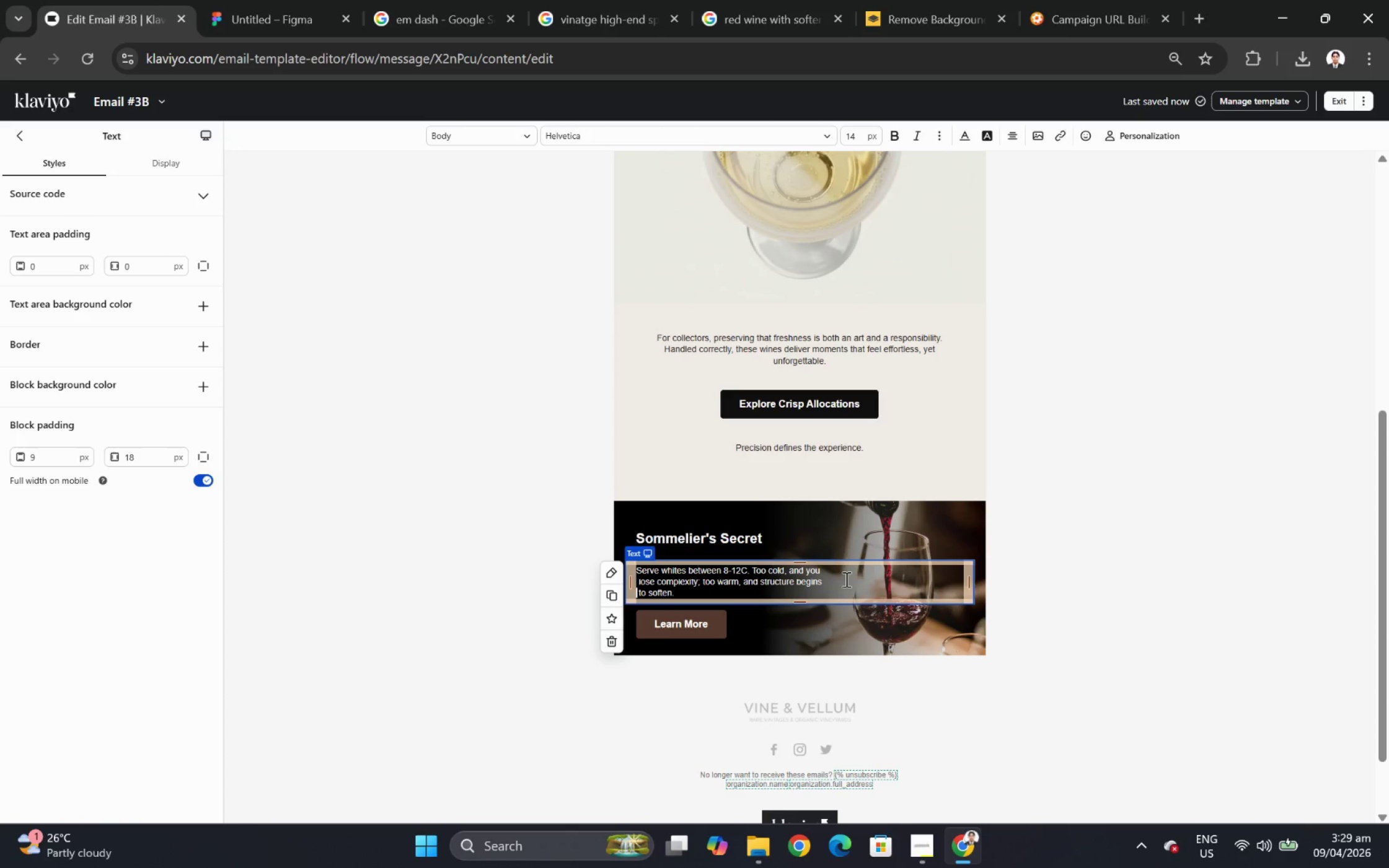 
key(Enter)
 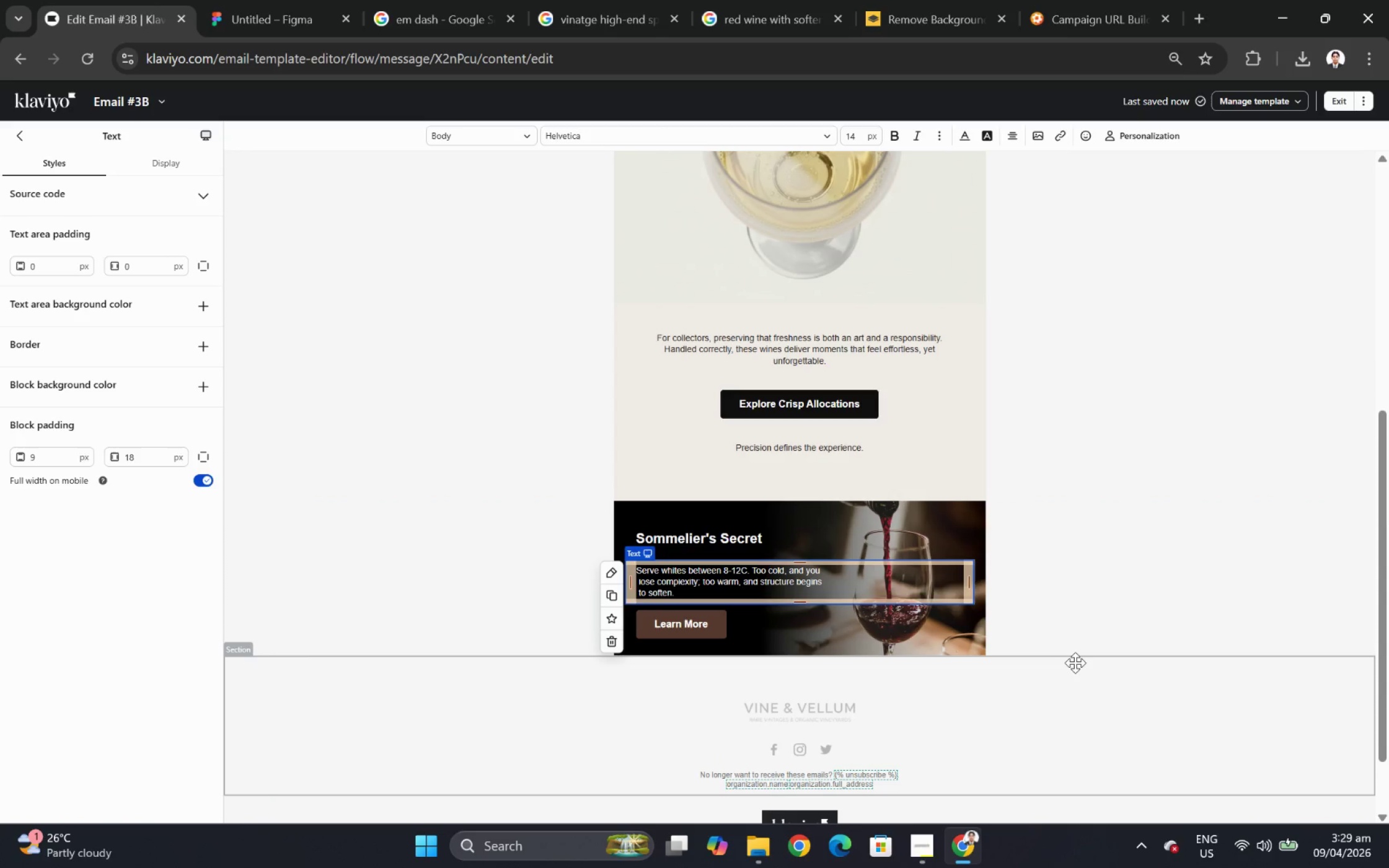 
left_click([1076, 703])
 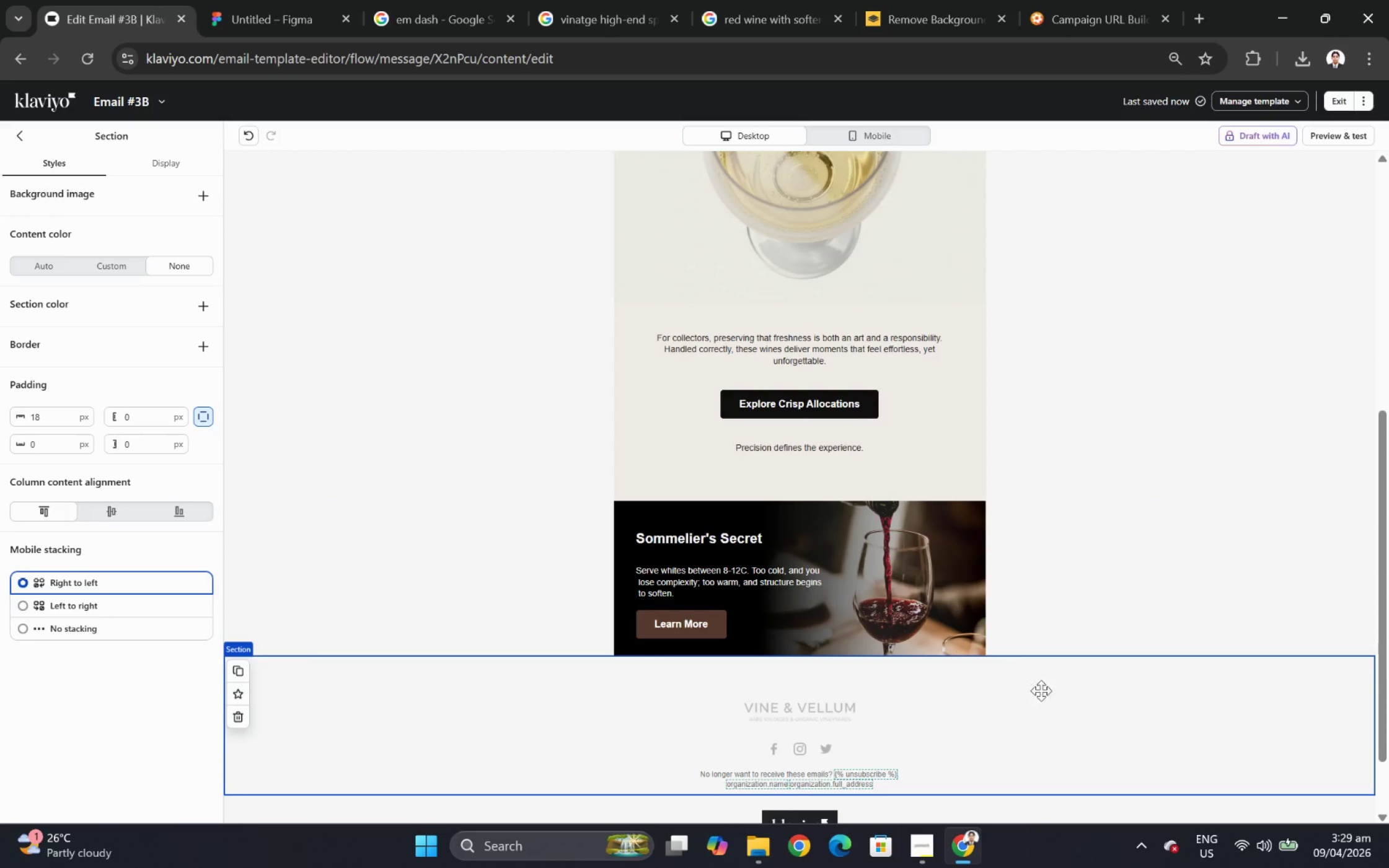 
double_click([716, 579])
 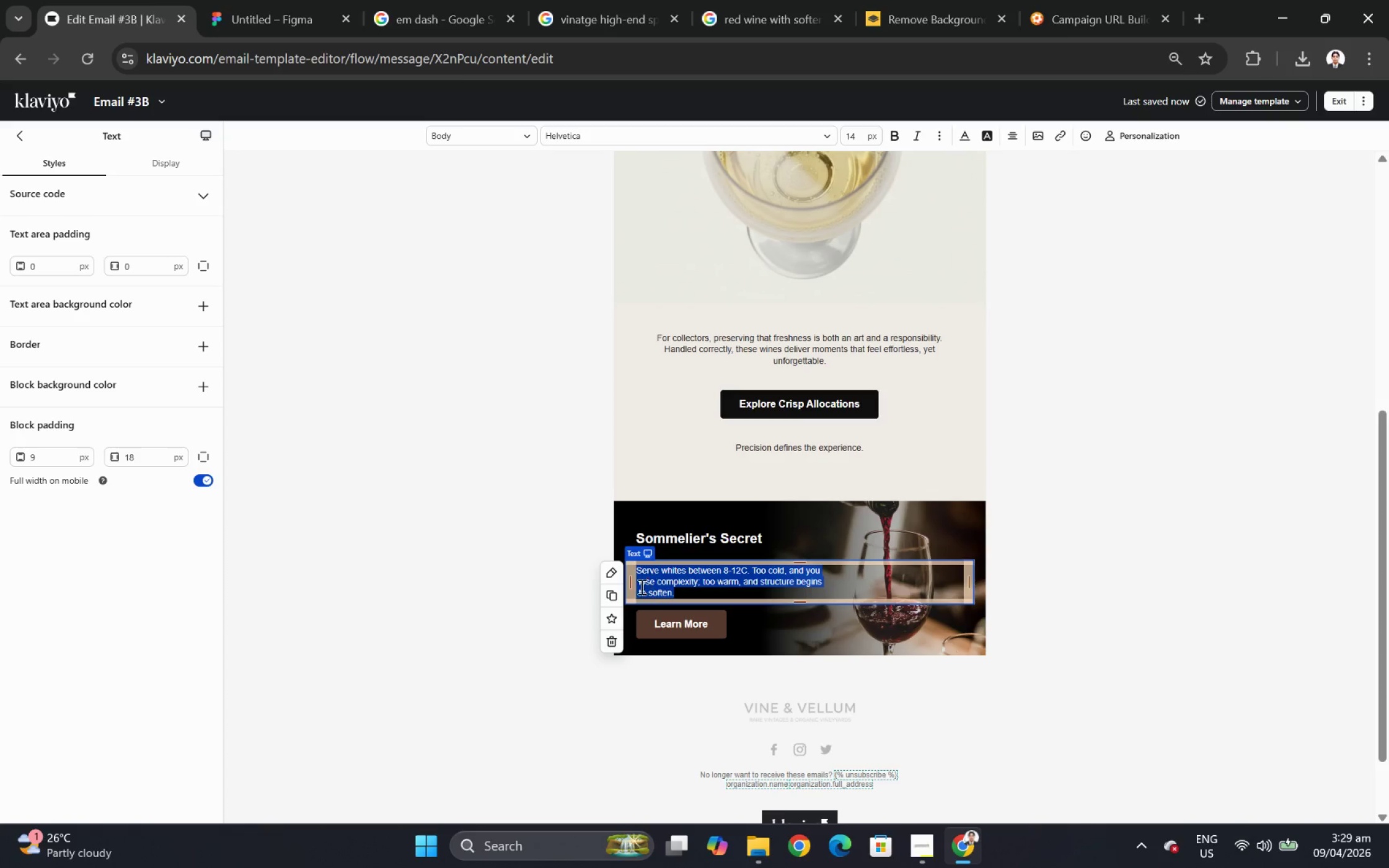 
left_click([639, 586])
 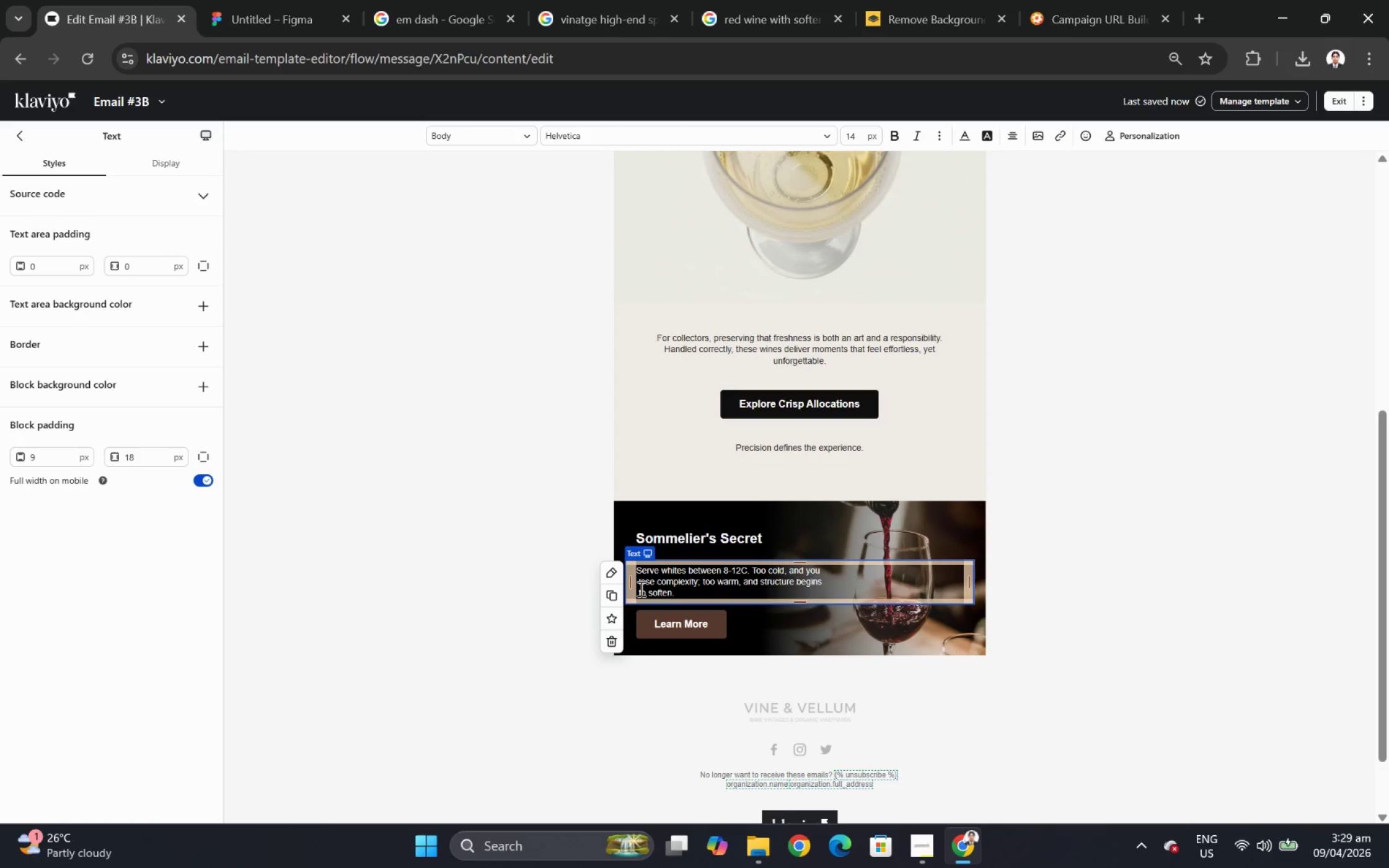 
left_click([640, 588])
 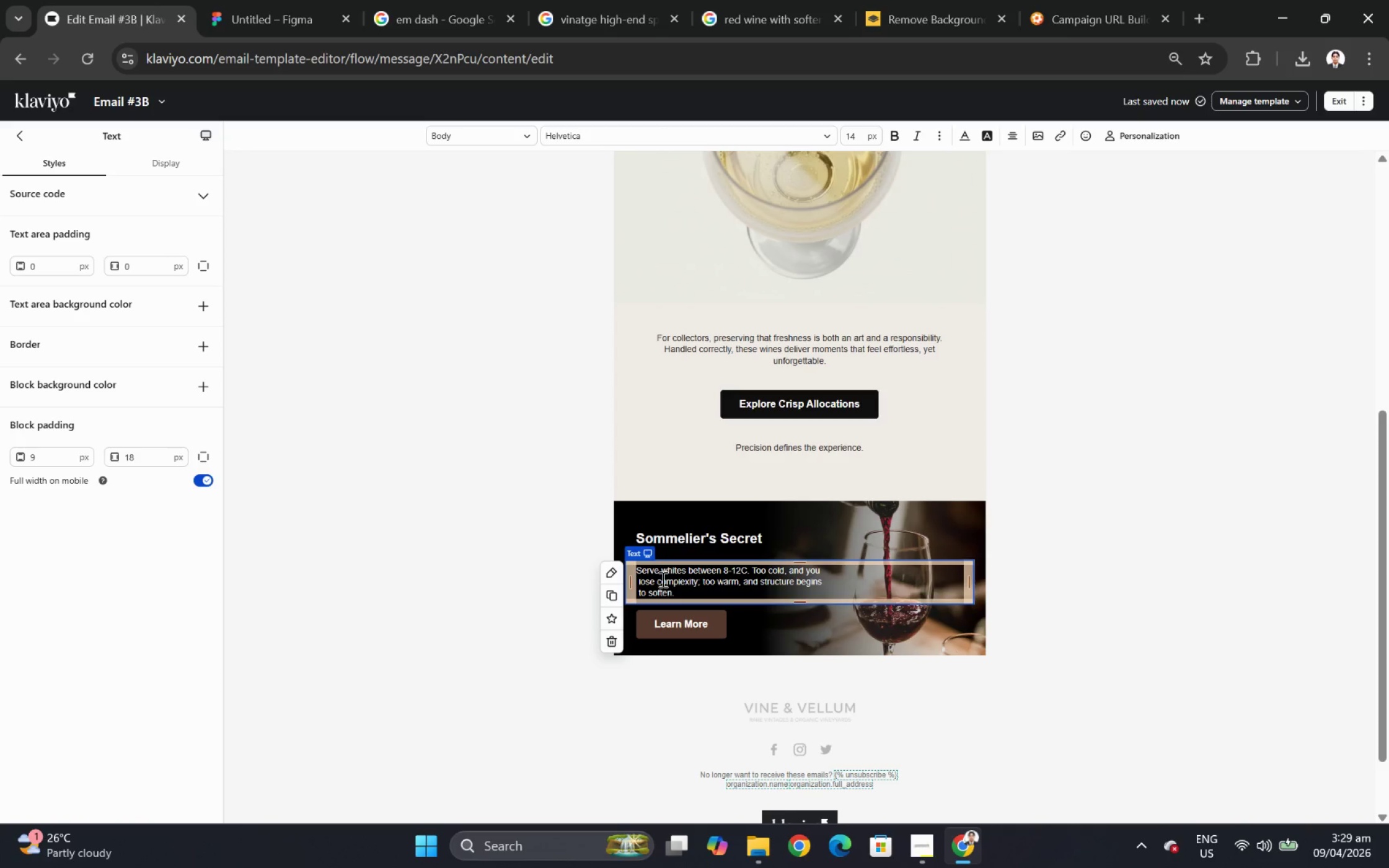 
key(ArrowLeft)
 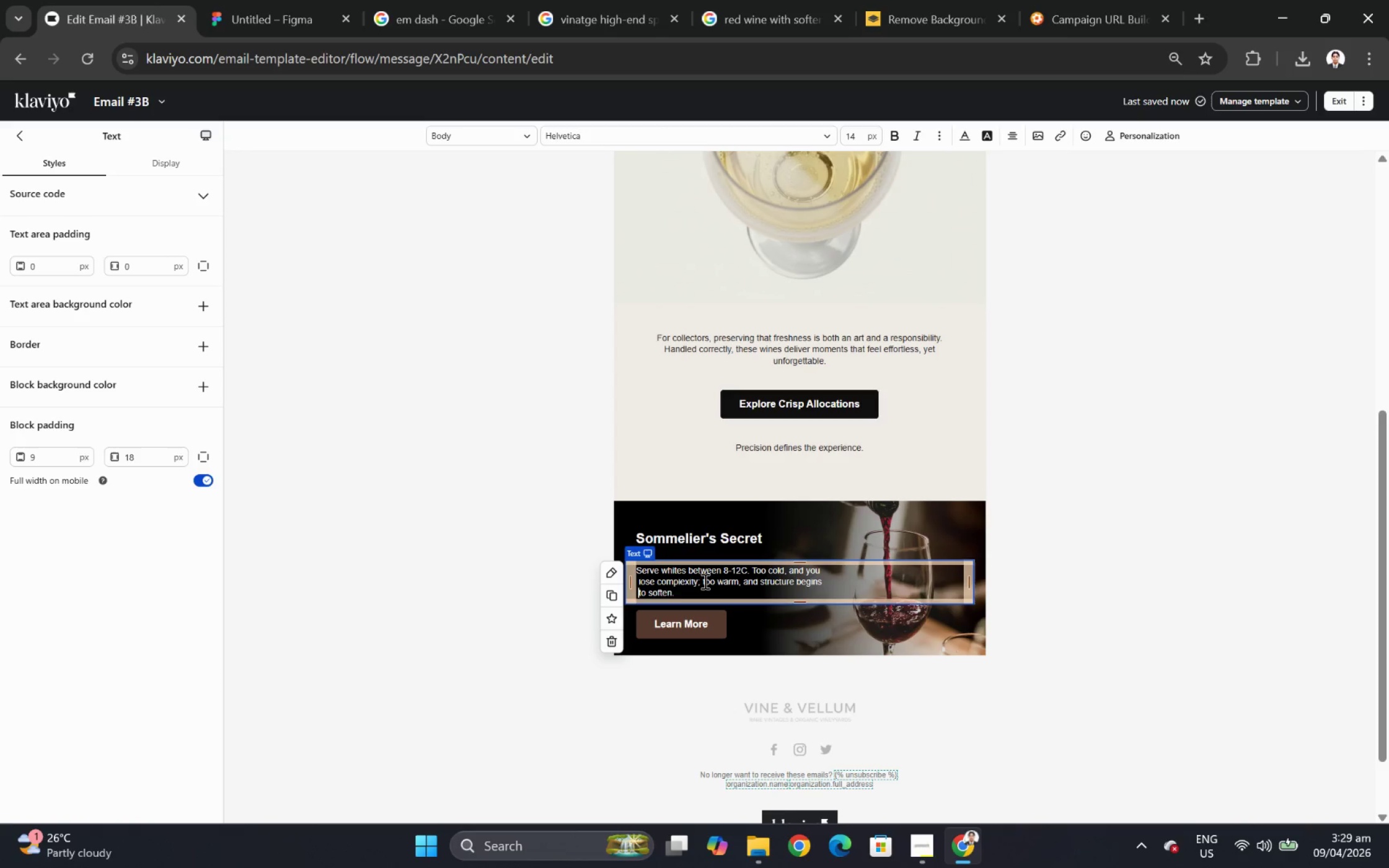 
key(Backspace)
 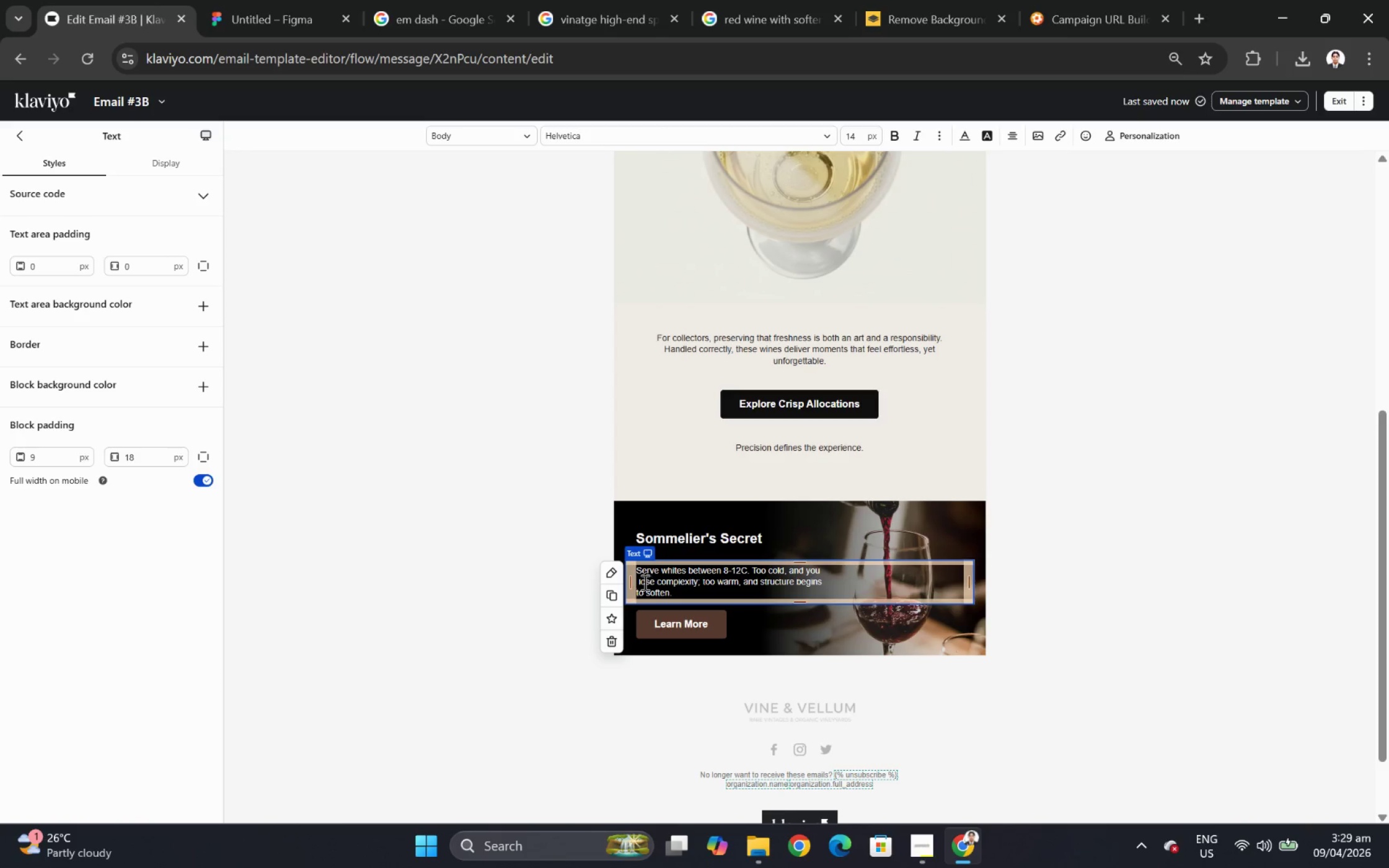 
left_click([641, 582])
 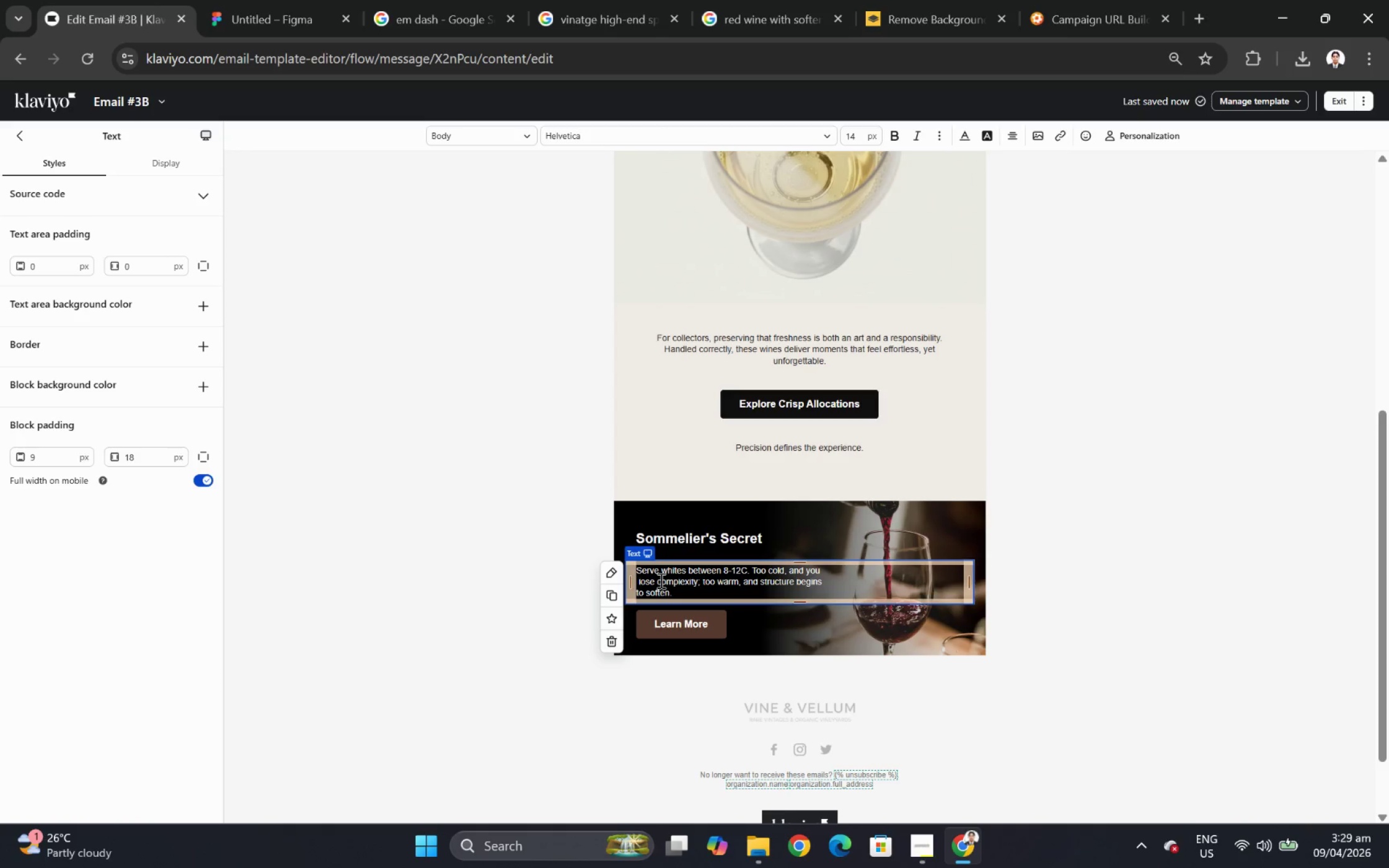 
key(ArrowLeft)
 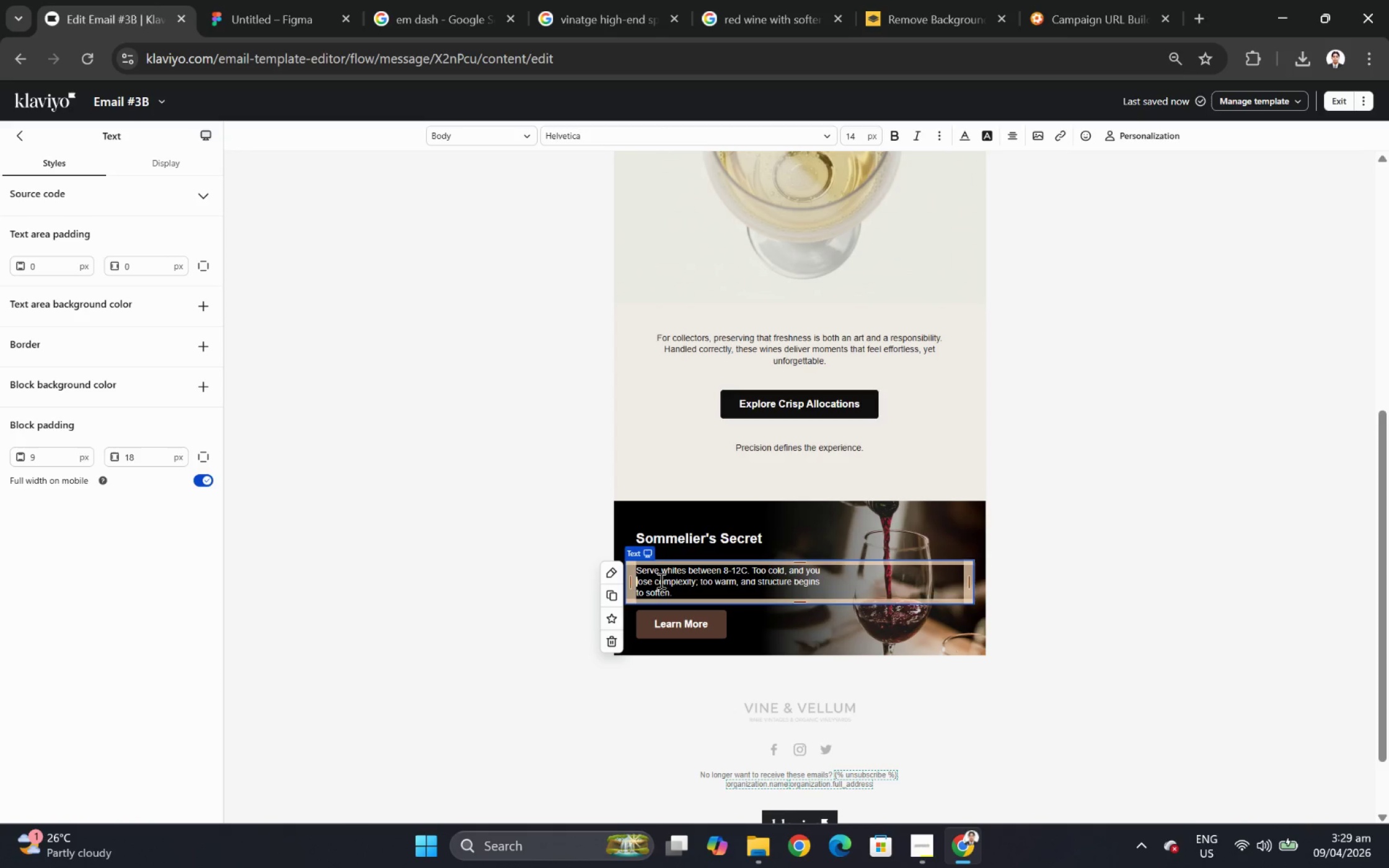 
key(Backspace)
 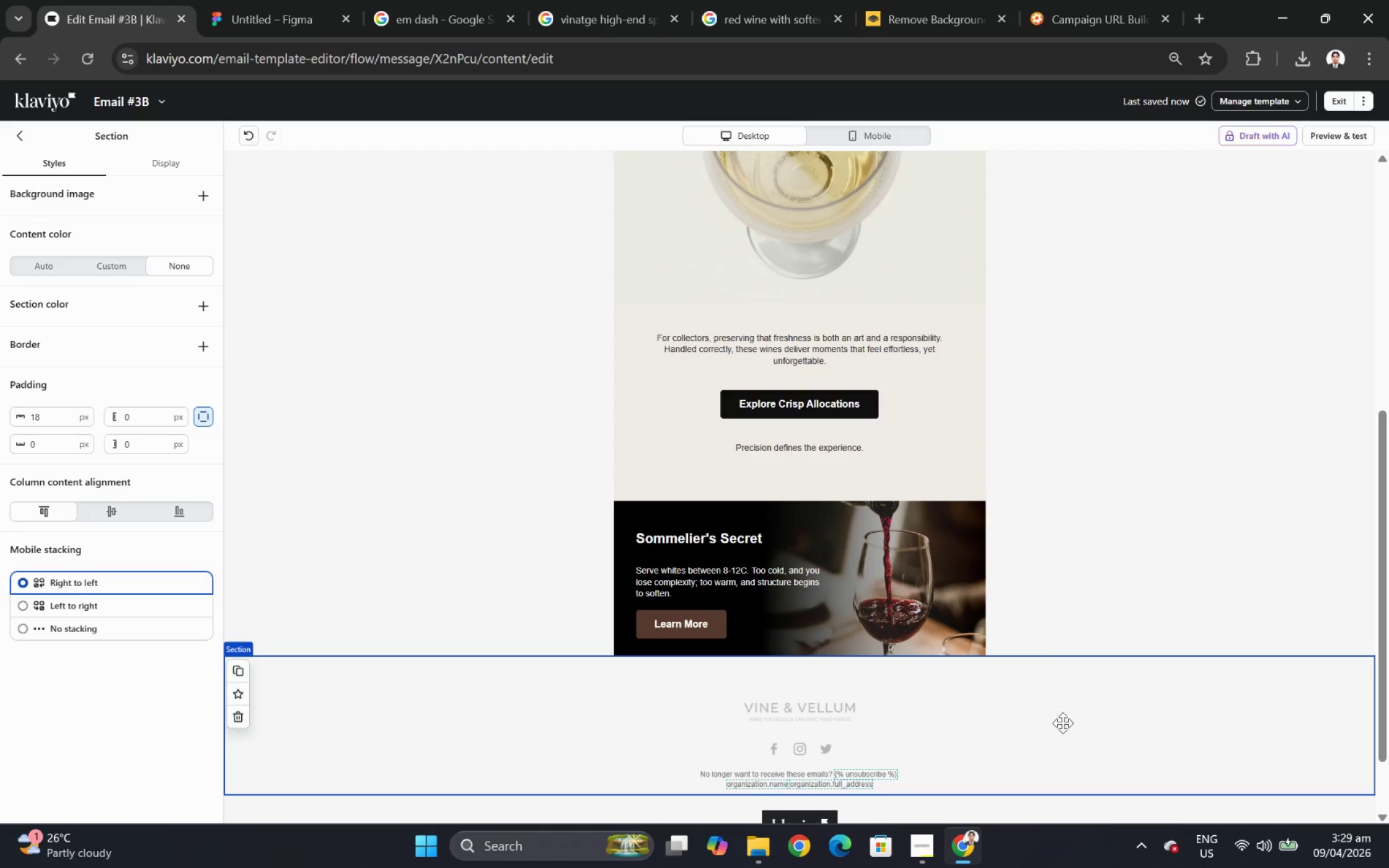 
scroll: coordinate [1015, 660], scroll_direction: up, amount: 2.0
 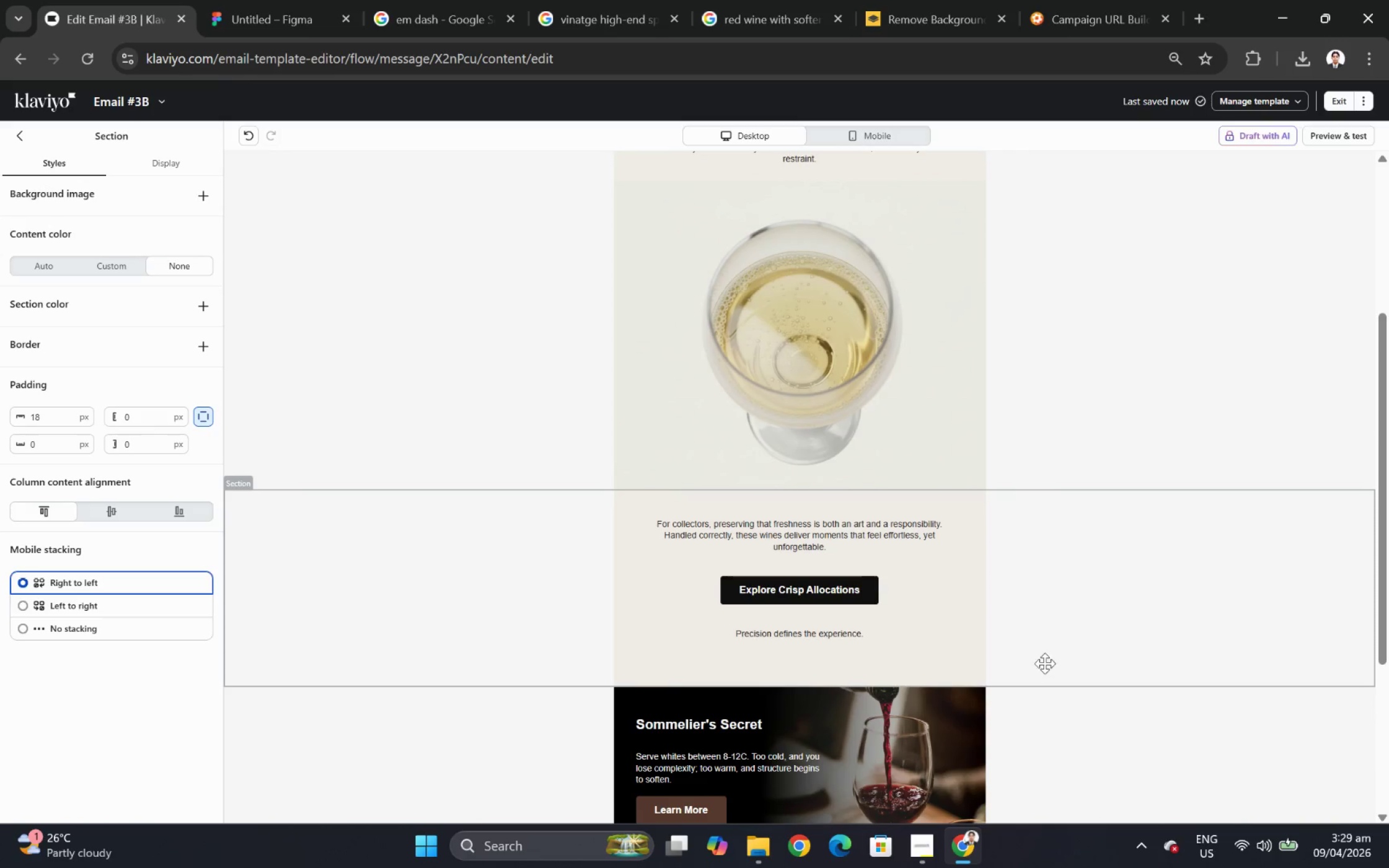 
scroll: coordinate [1064, 654], scroll_direction: down, amount: 3.0
 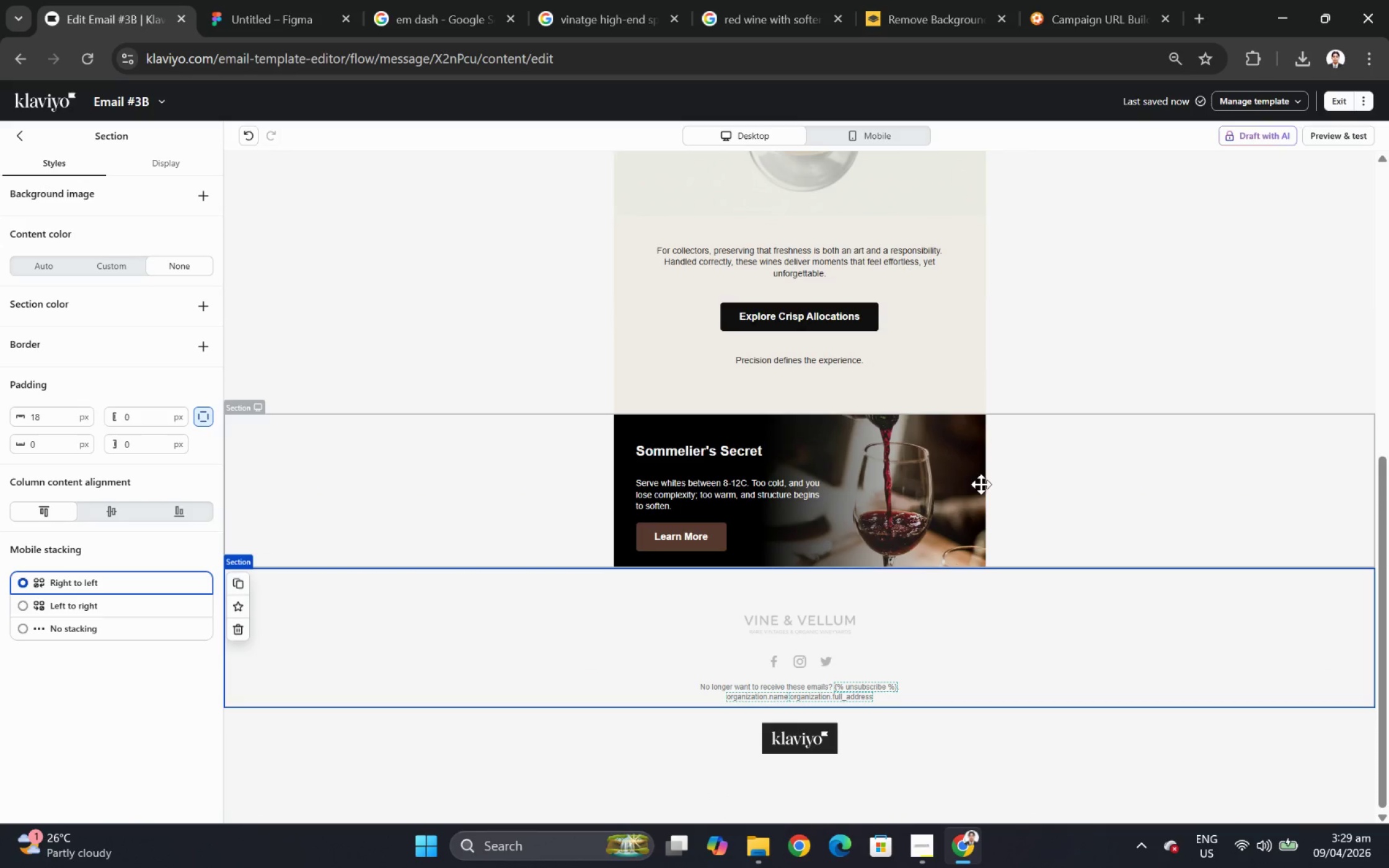 
left_click([982, 450])
 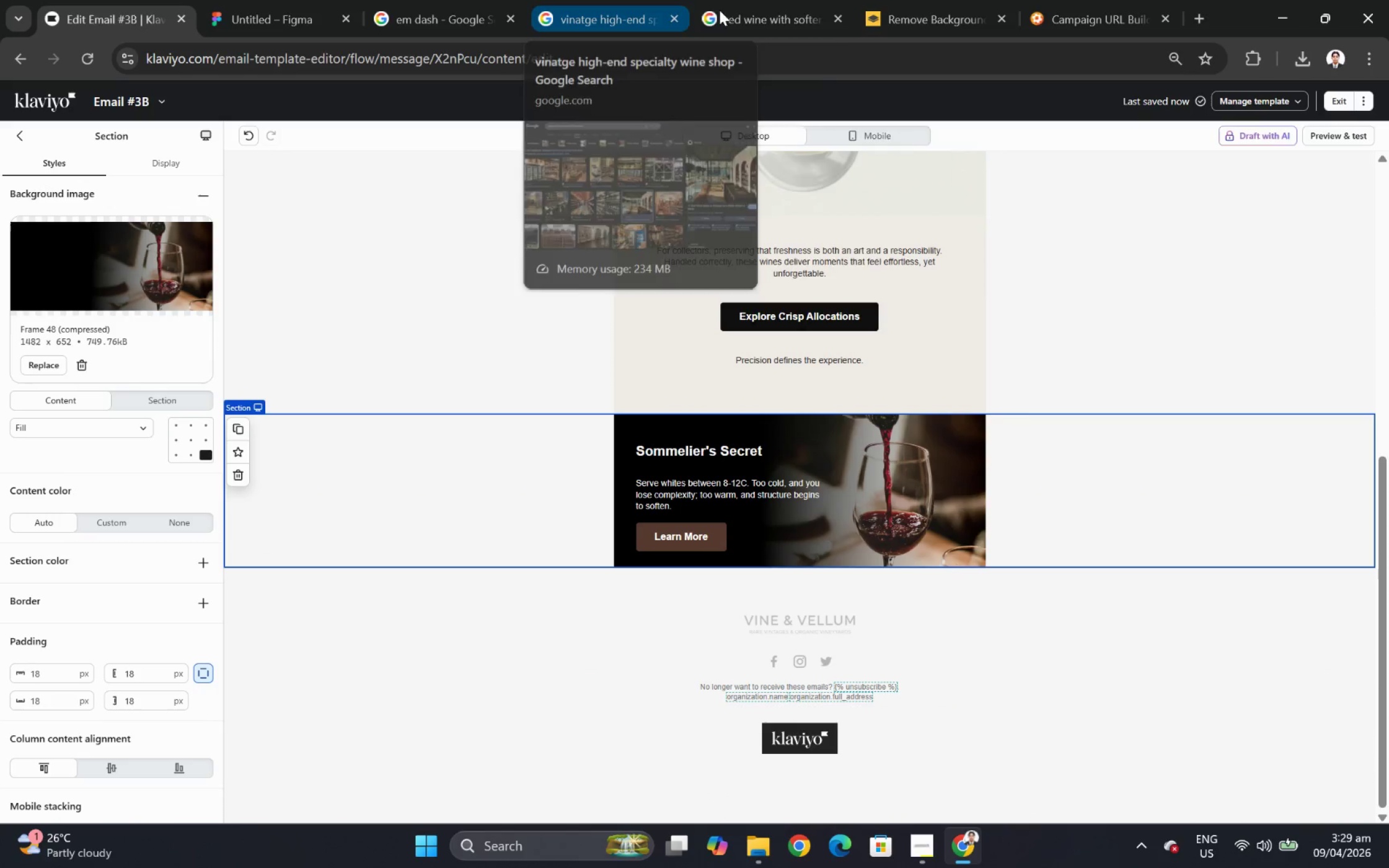 
left_click([769, 10])
 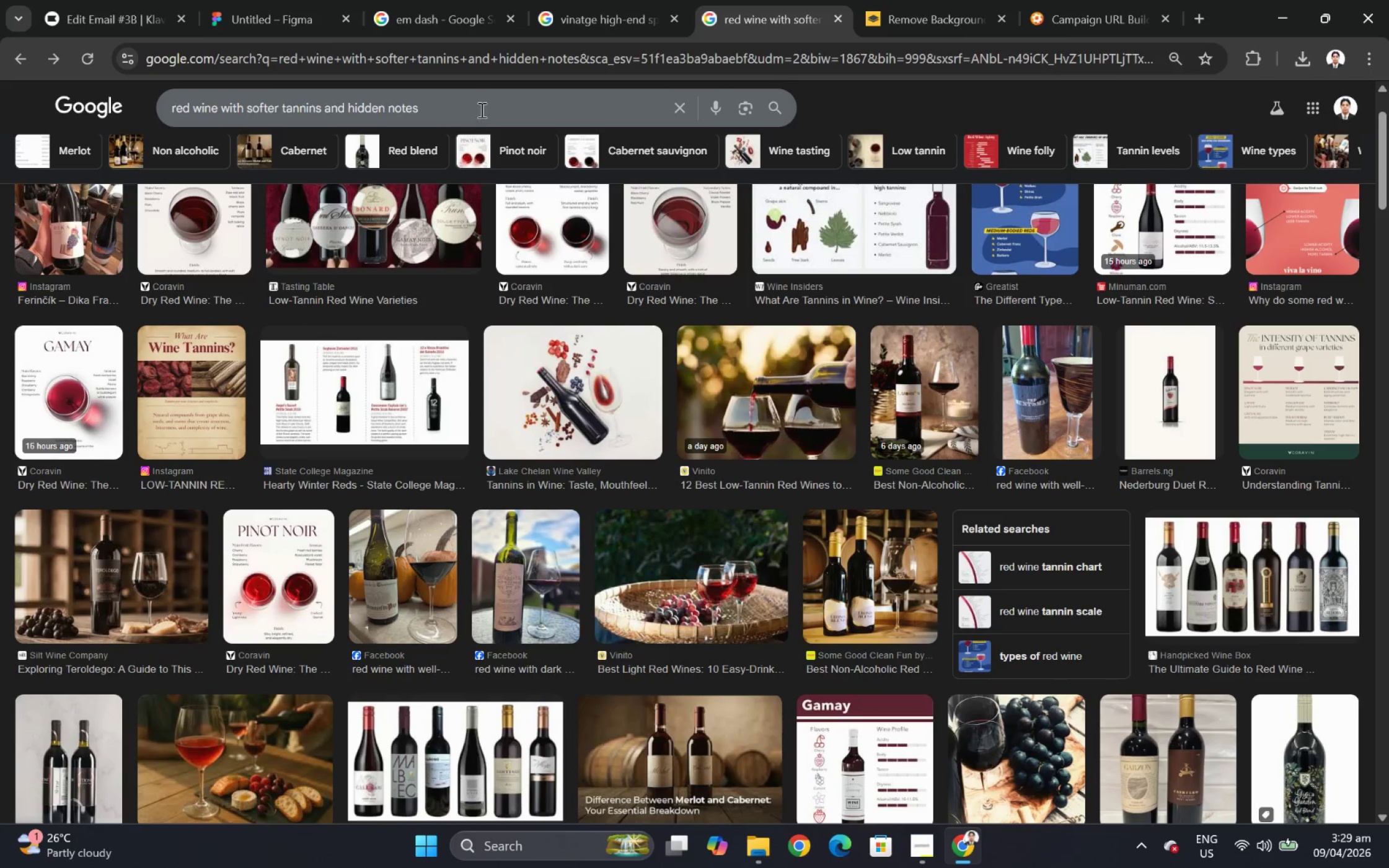 
left_click_drag(start_coordinate=[480, 110], to_coordinate=[219, 110])
 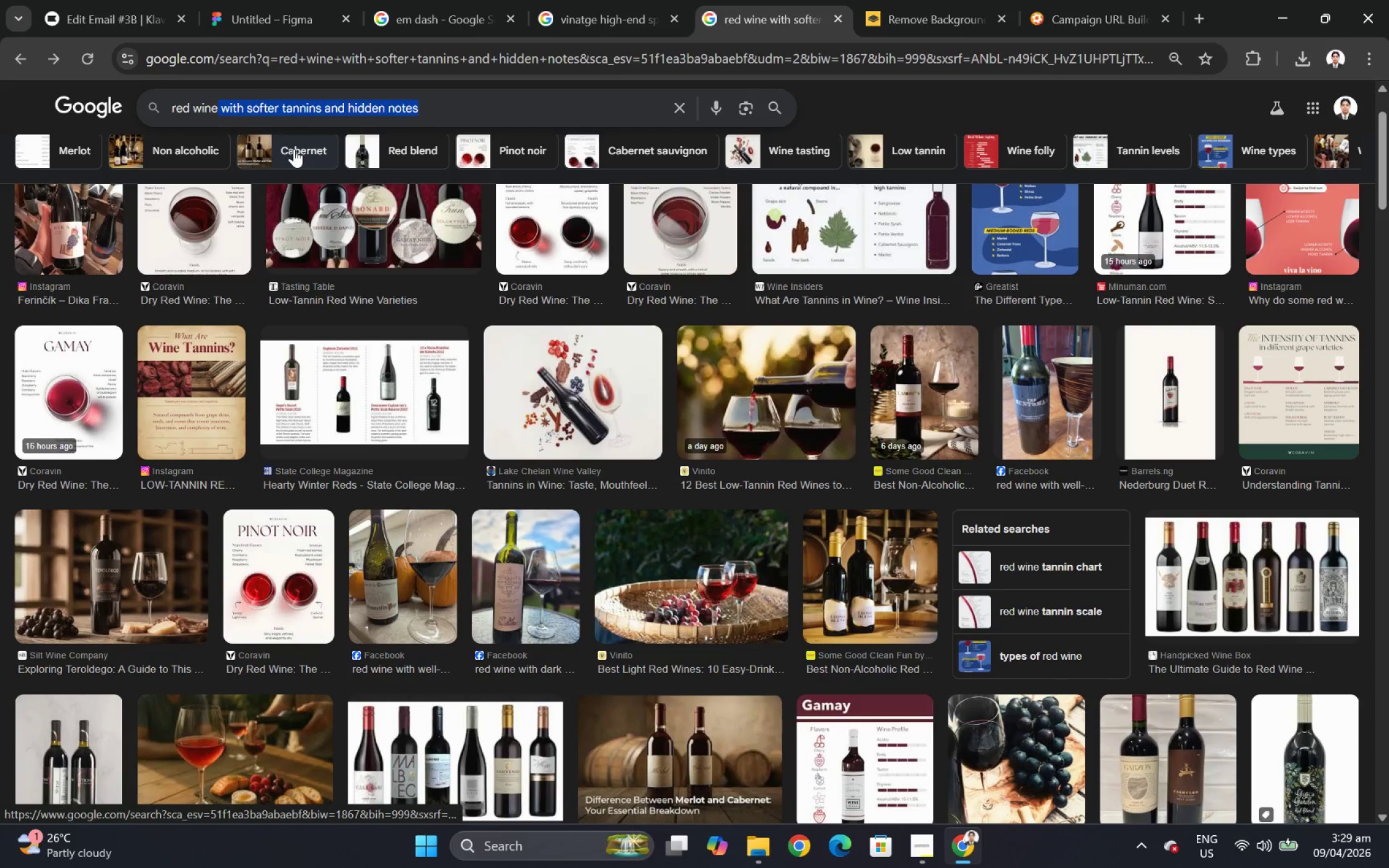 
hold_key(key=Backspace, duration=0.97)
 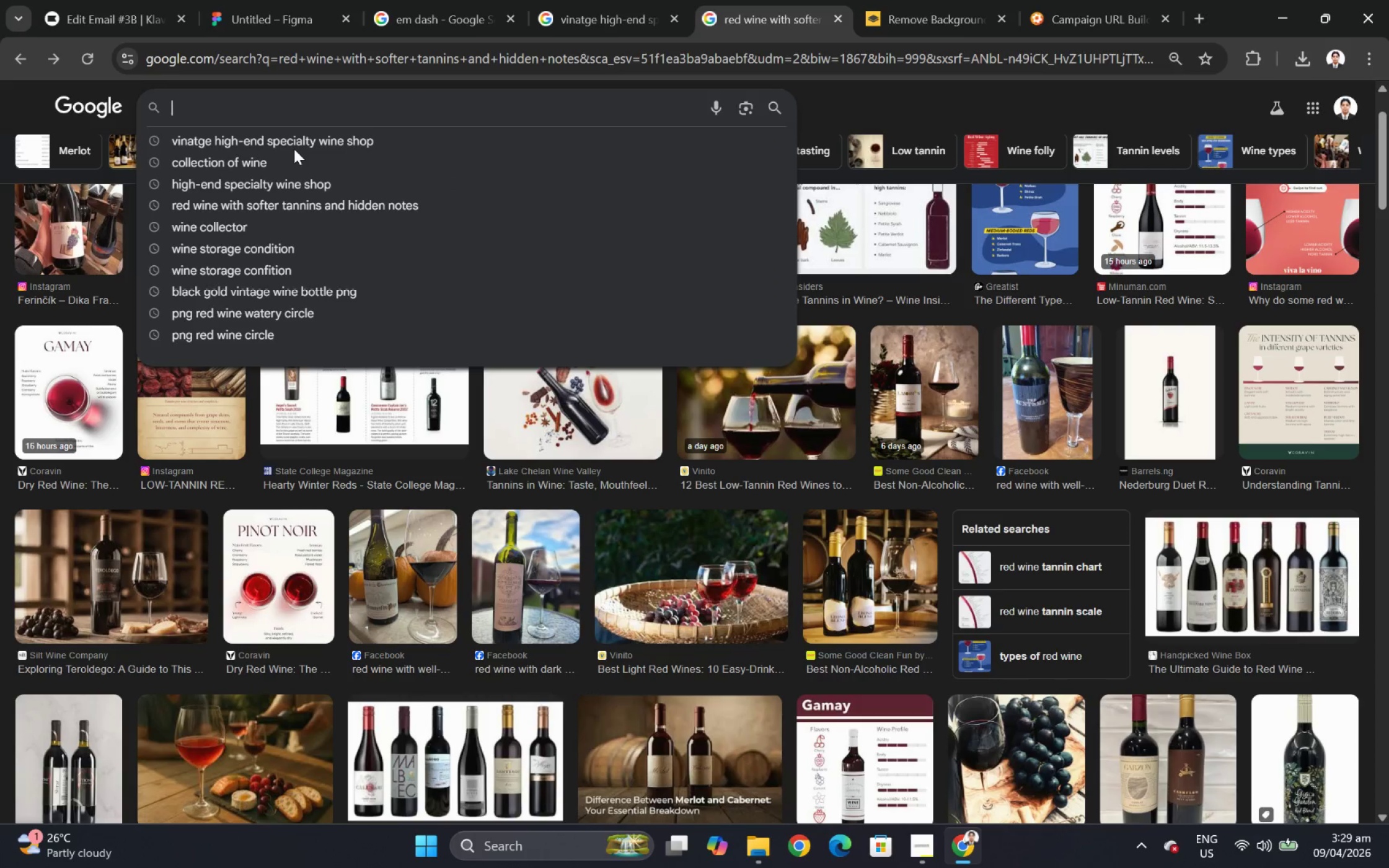 
type(poring whie wine)
 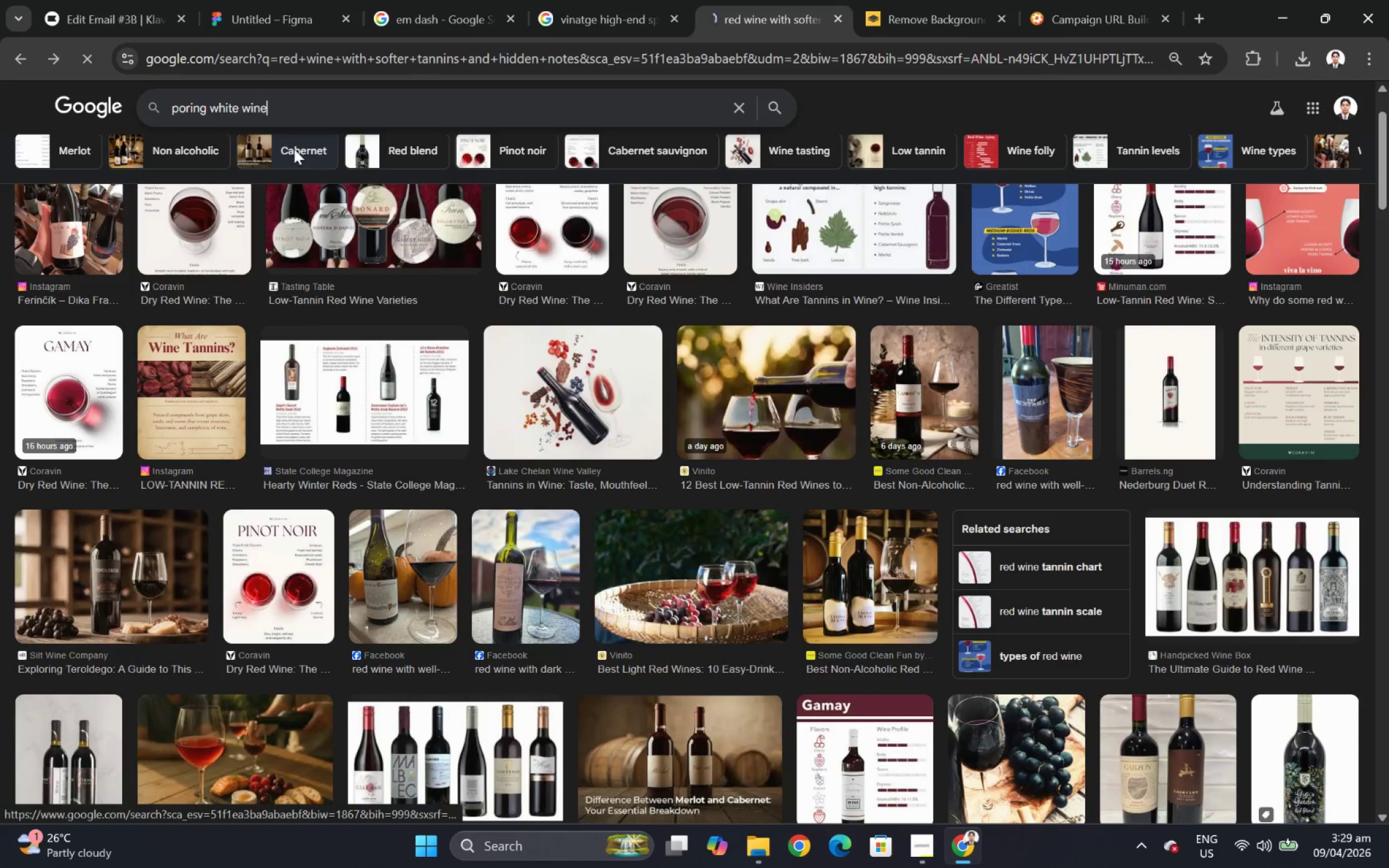 
hold_key(key=T, duration=0.36)
 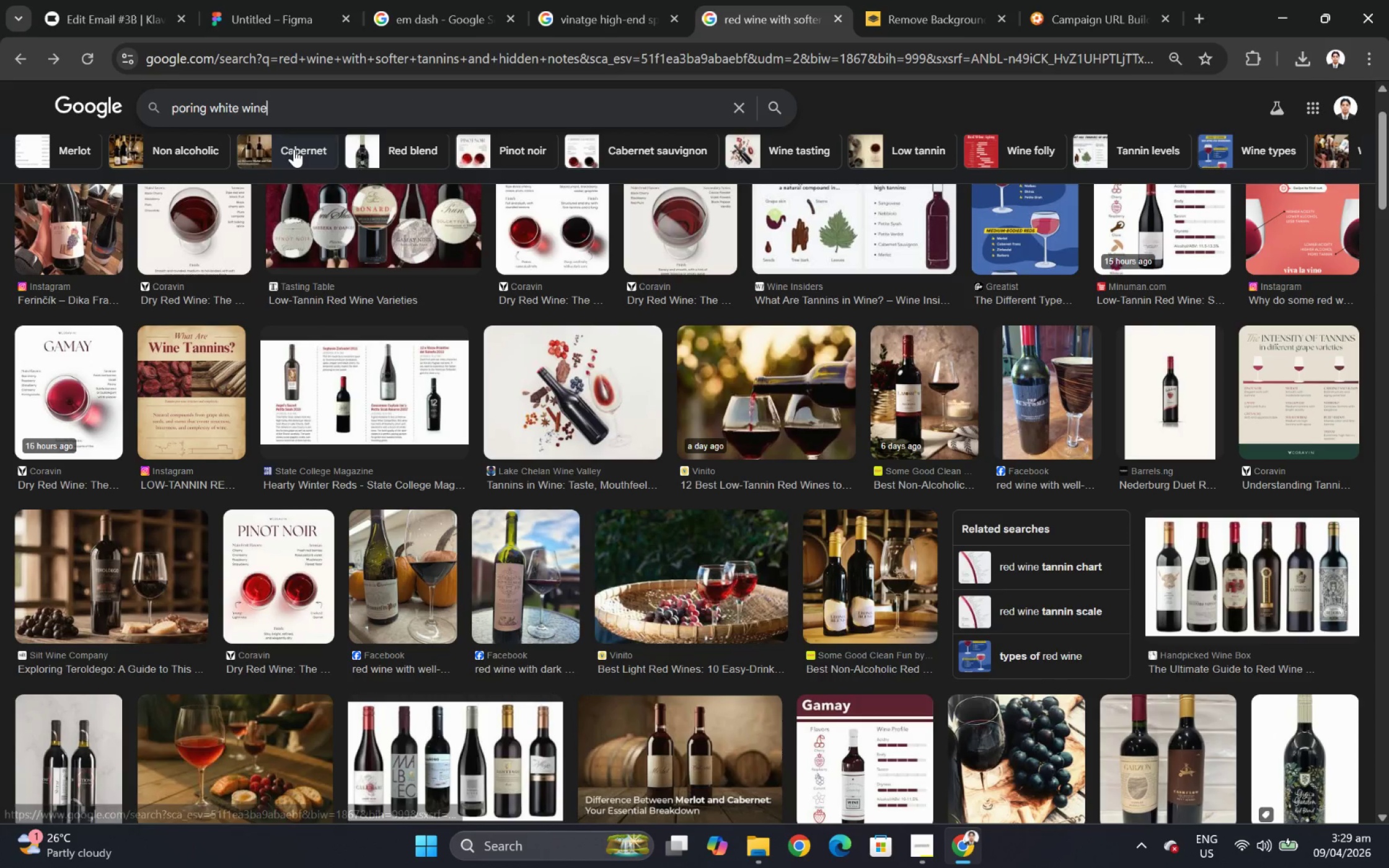 
key(Enter)
 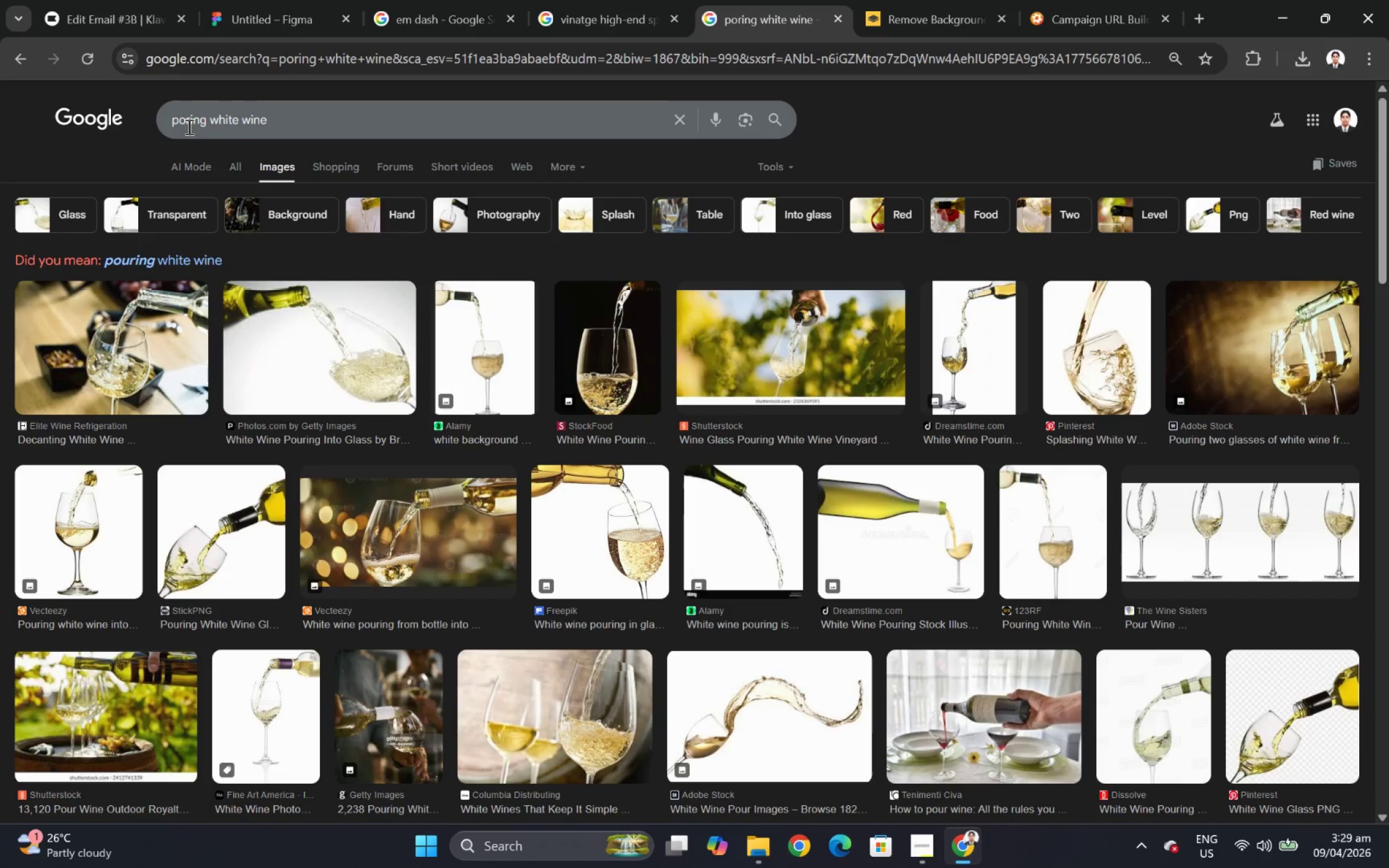 
wait(8.3)
 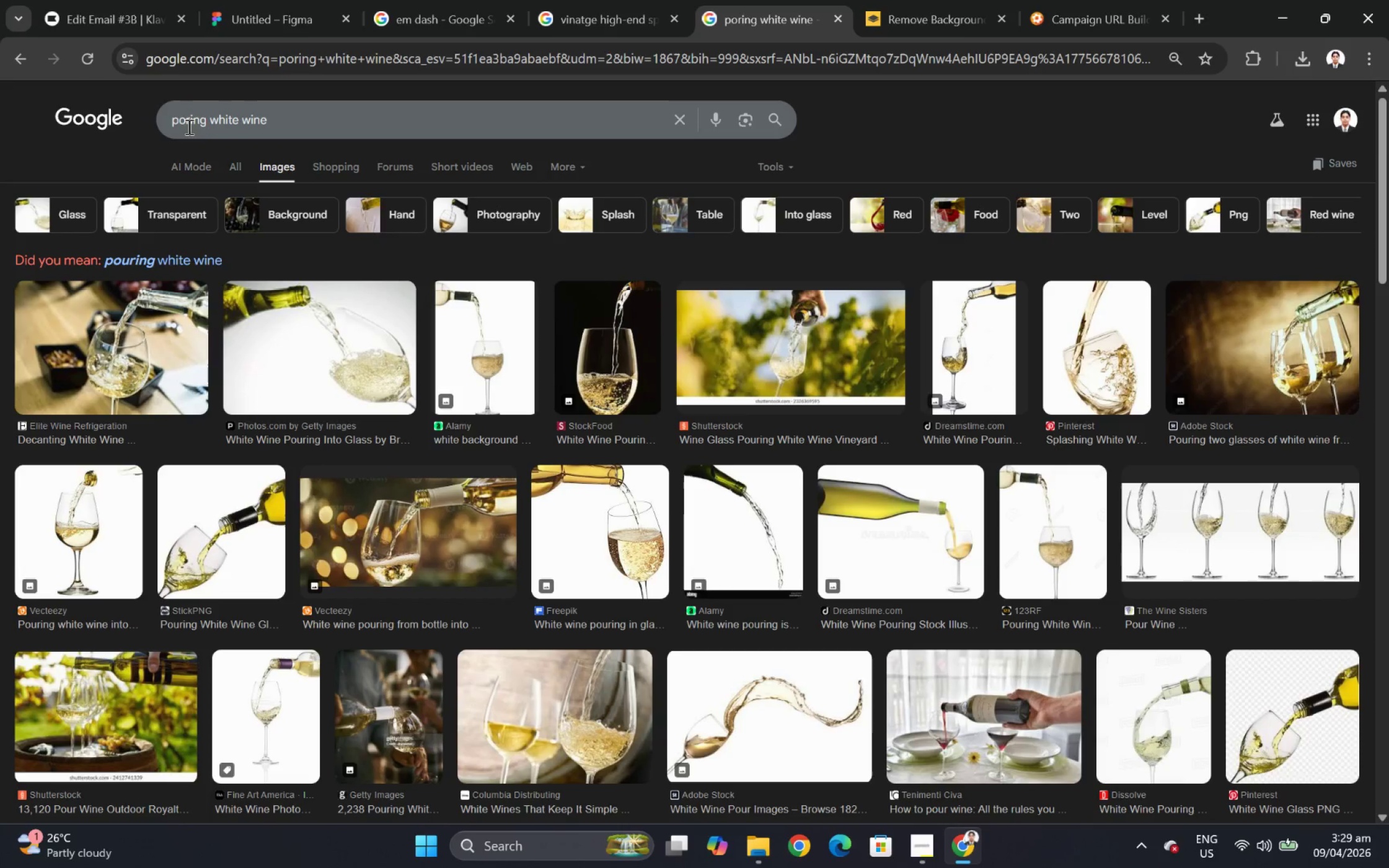 
scroll: coordinate [156, 374], scroll_direction: down, amount: 2.0
 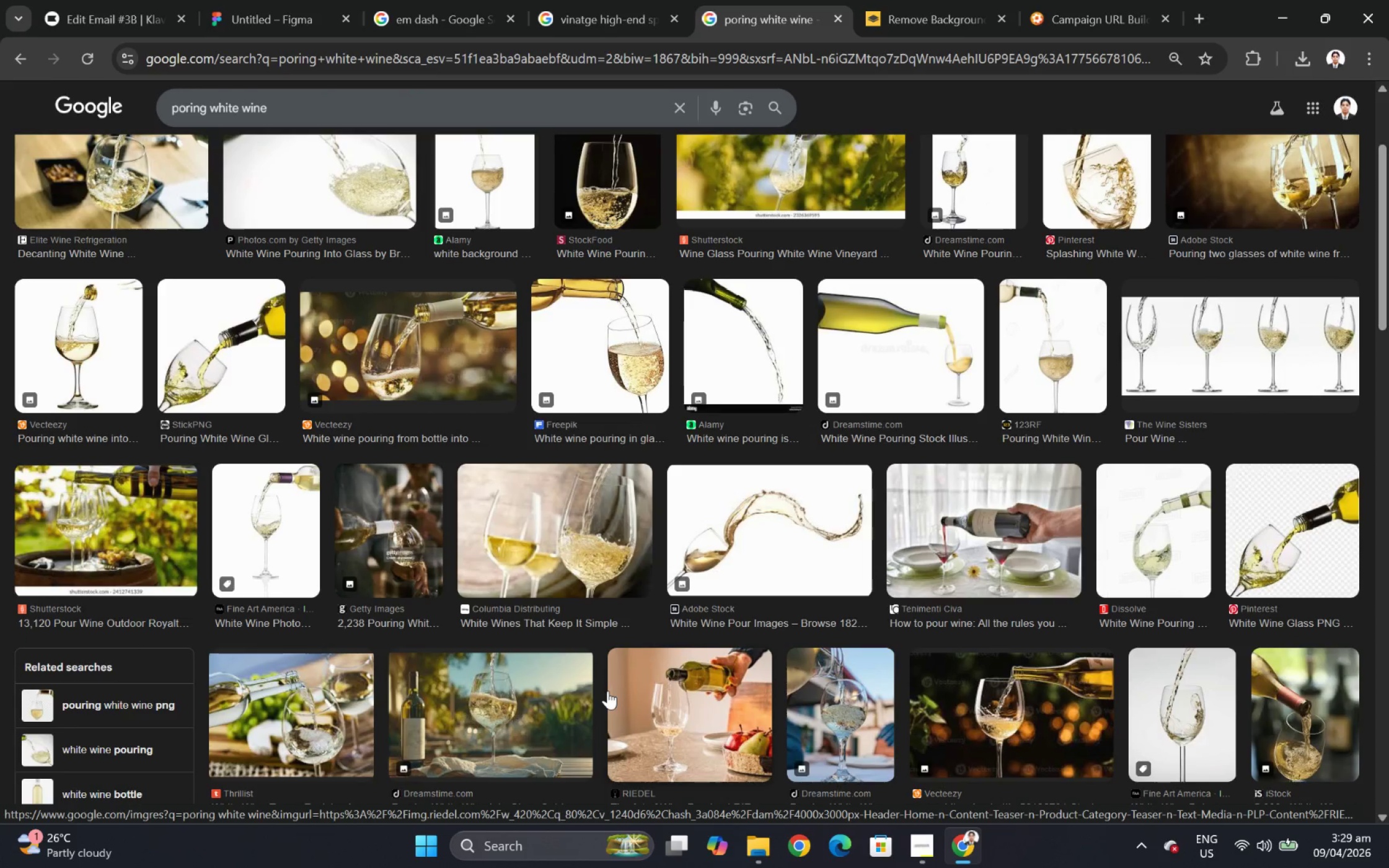 
wait(8.54)
 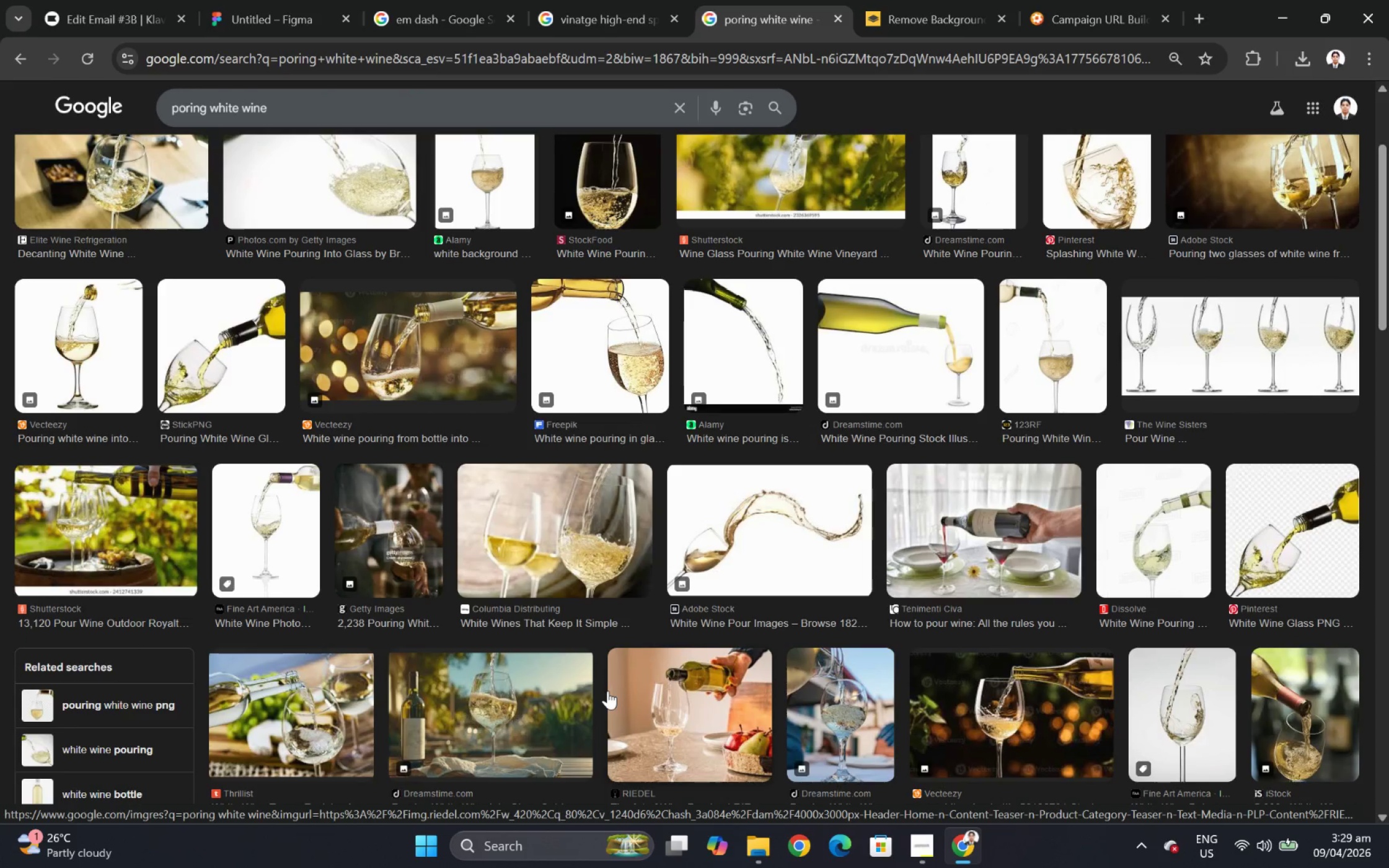 
scroll: coordinate [1067, 700], scroll_direction: down, amount: 4.0
 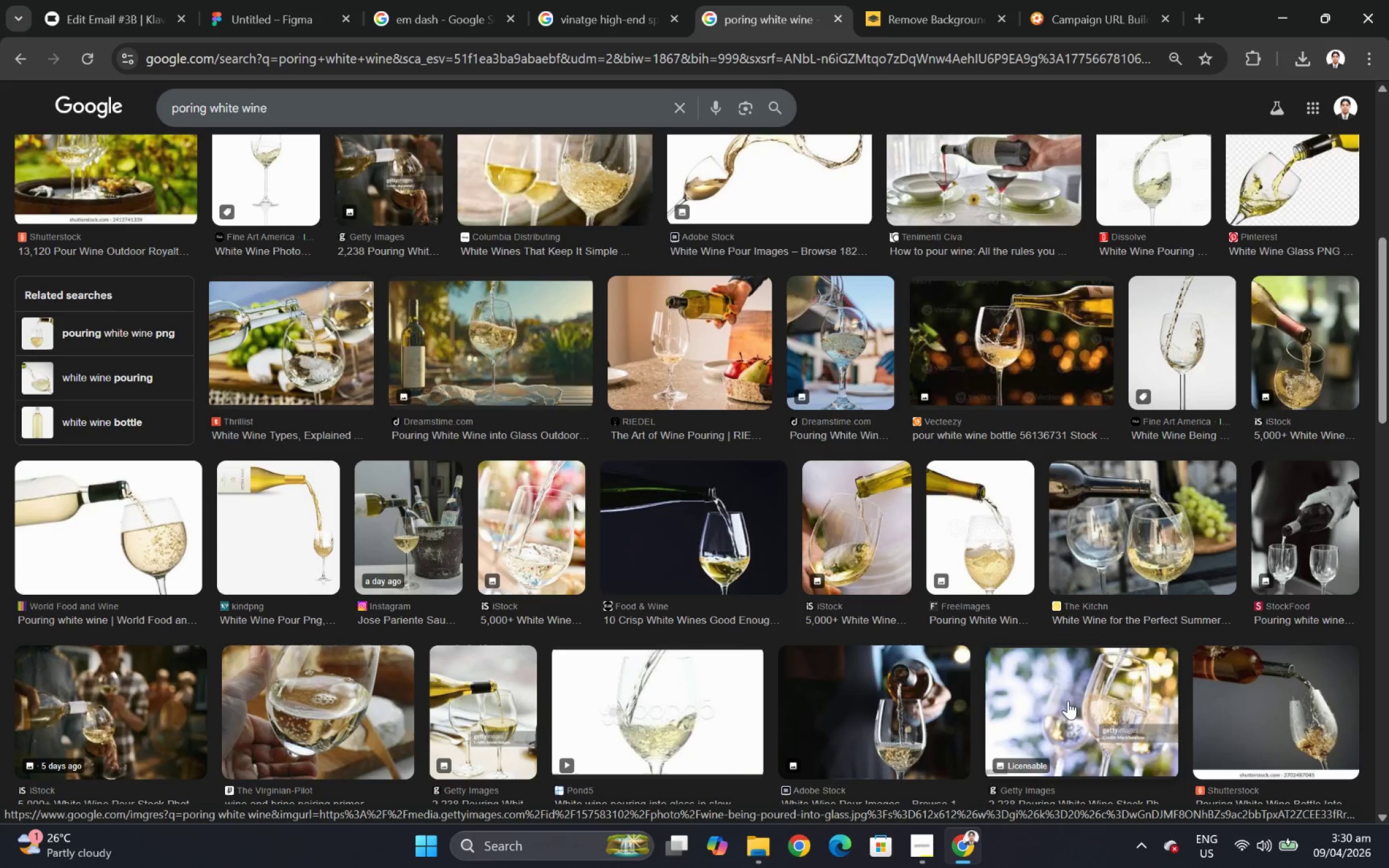 
left_click([506, 525])
 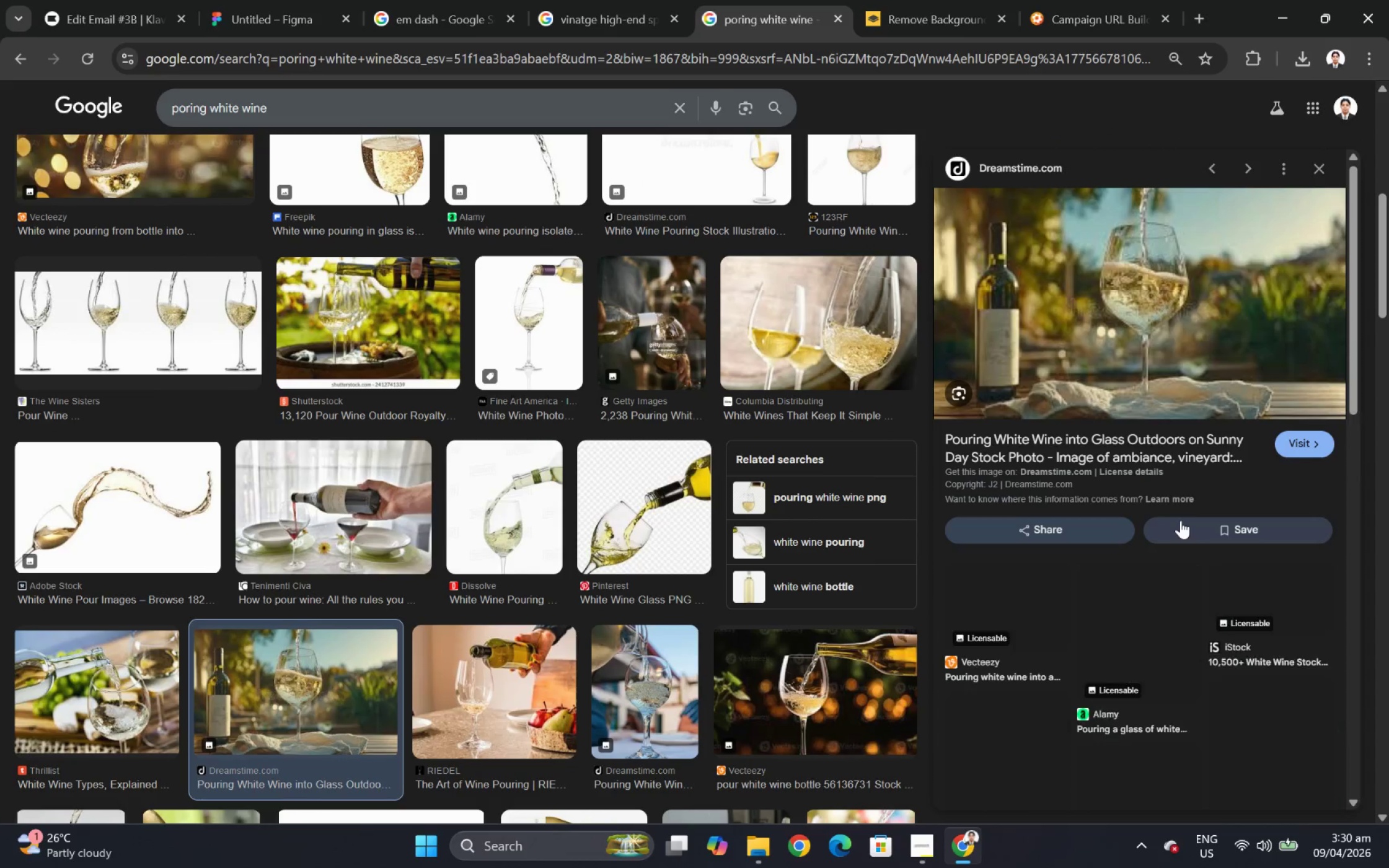 
scroll: coordinate [1067, 700], scroll_direction: up, amount: 2.0
 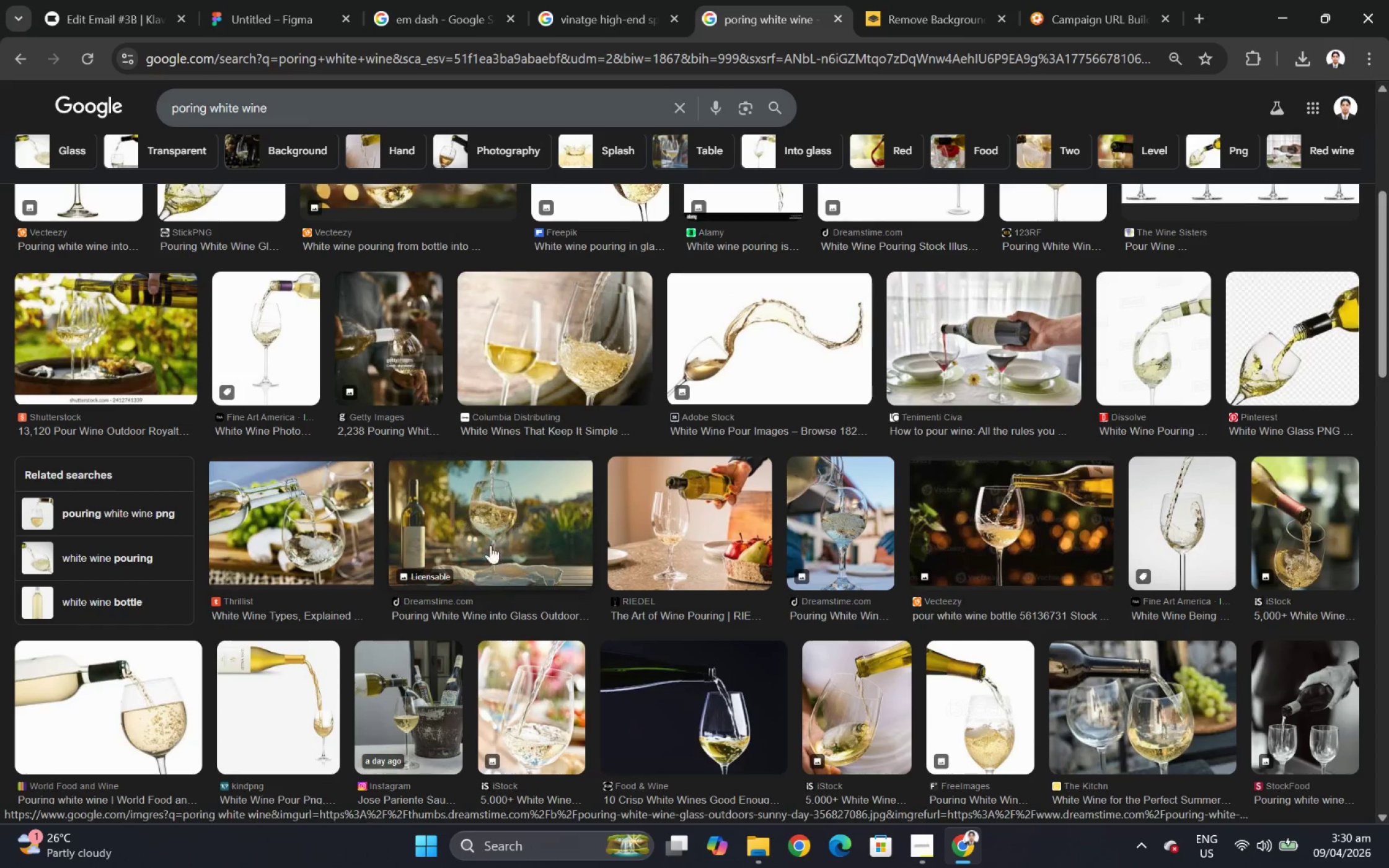 
mouse_move([1191, 519])
 